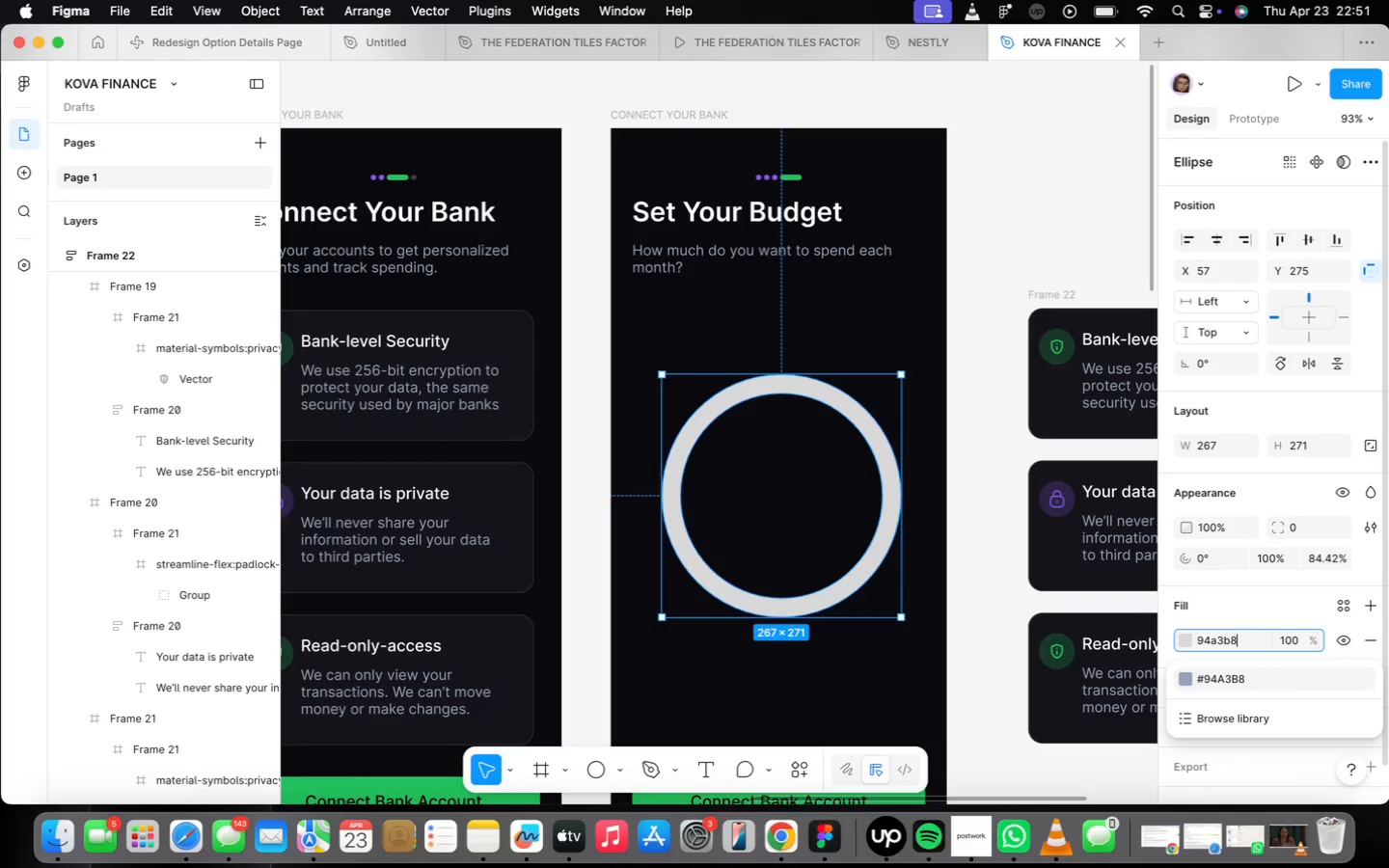 
key(Enter)
 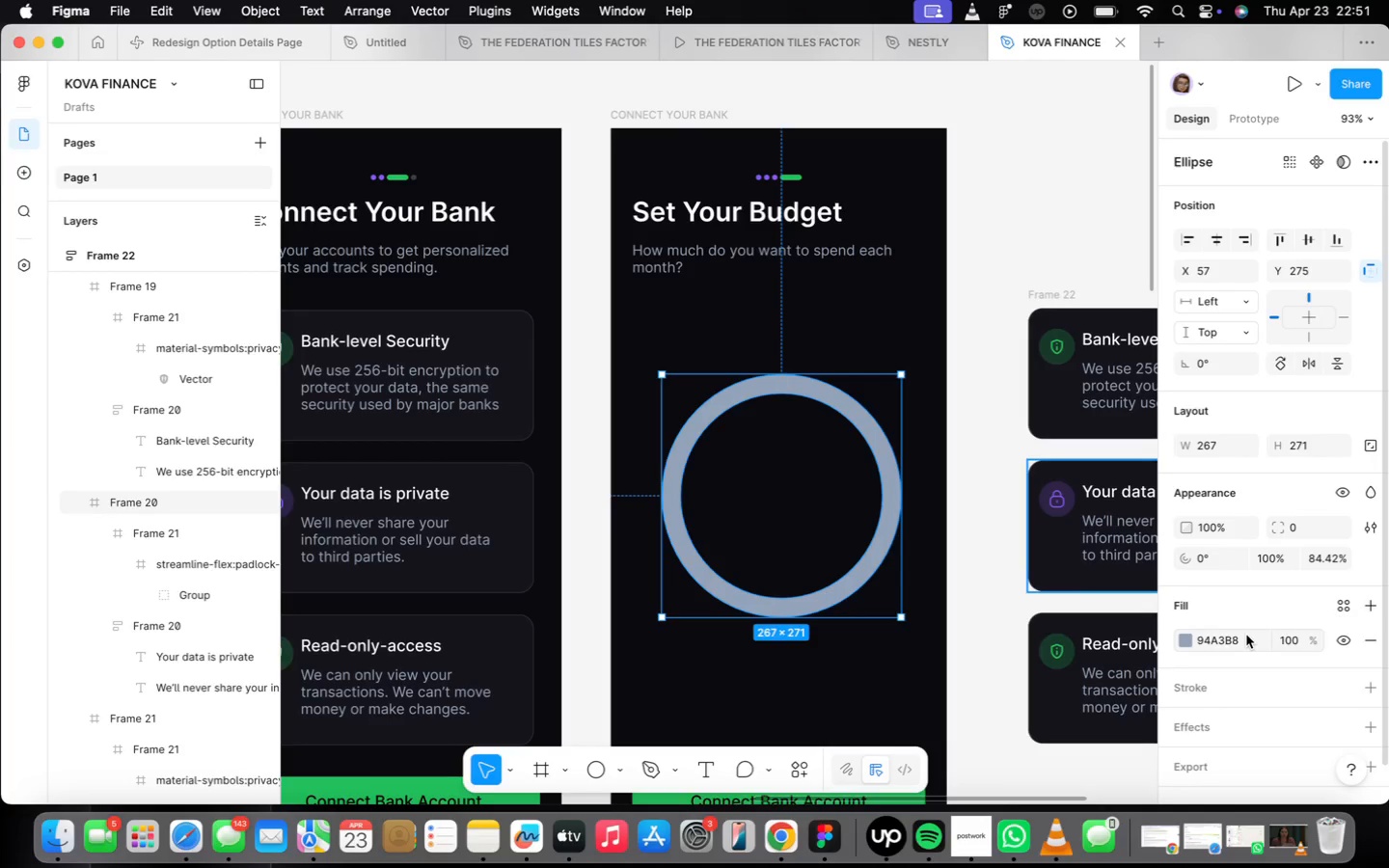 
wait(14.02)
 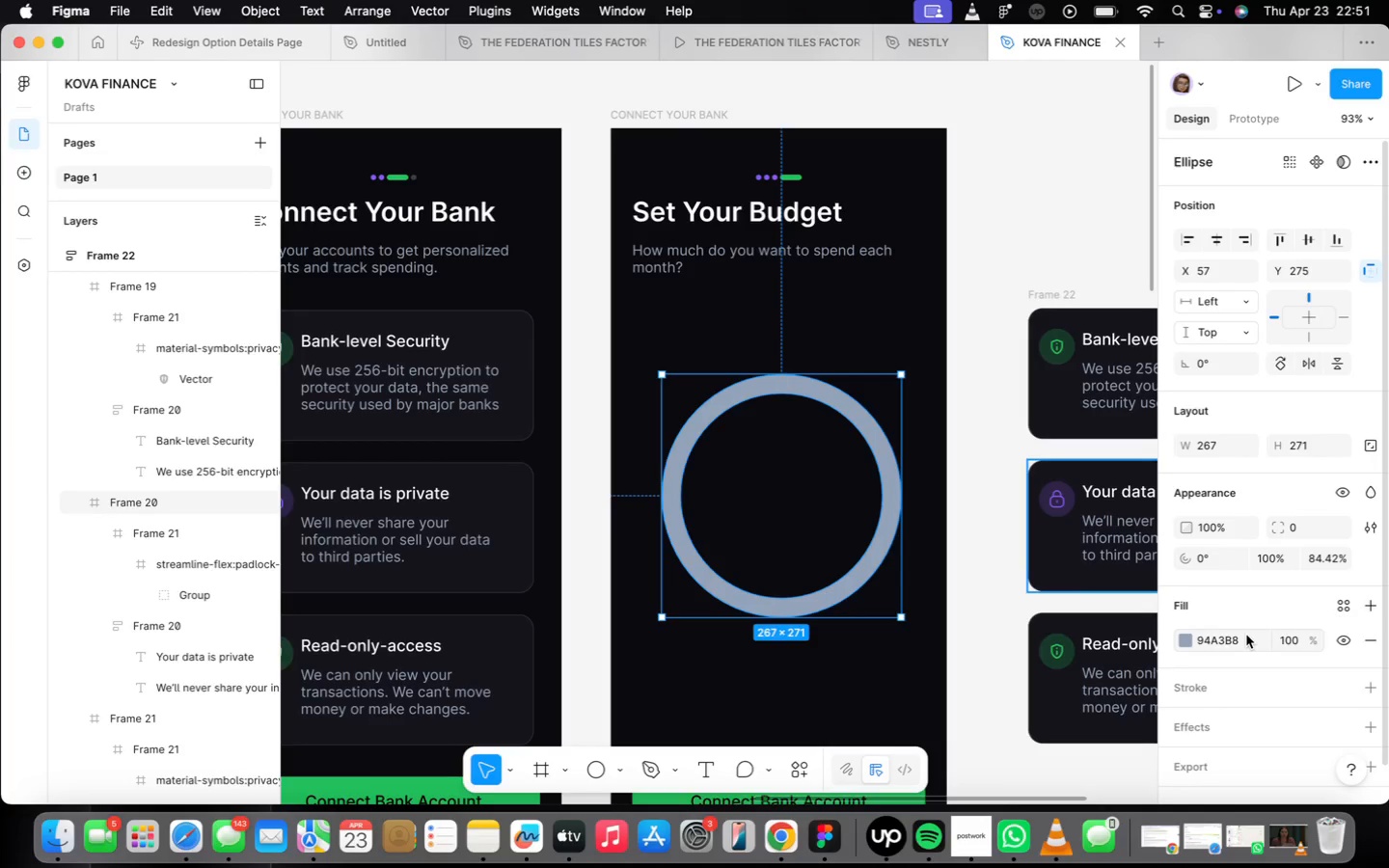 
left_click([1166, 579])
 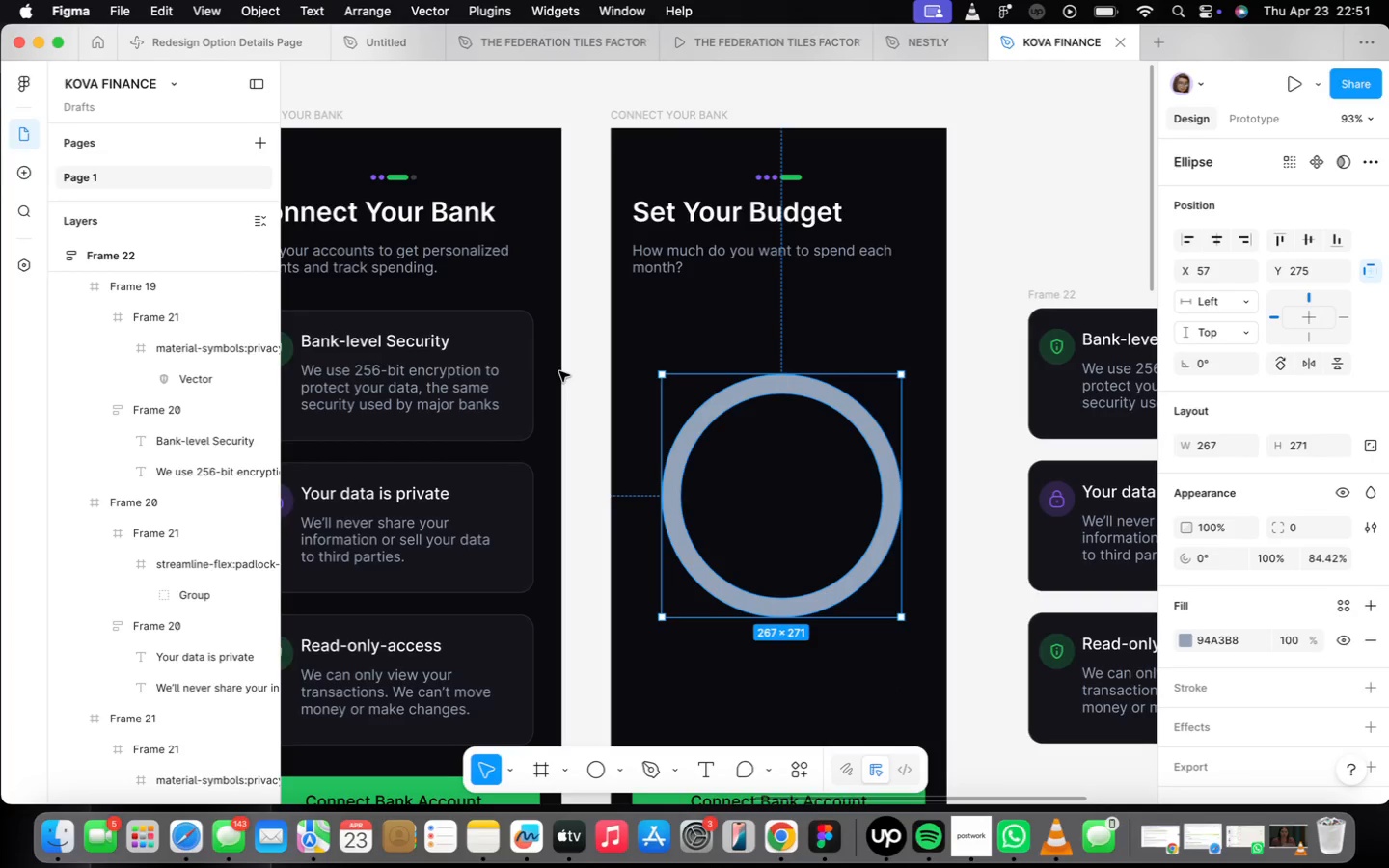 
wait(32.44)
 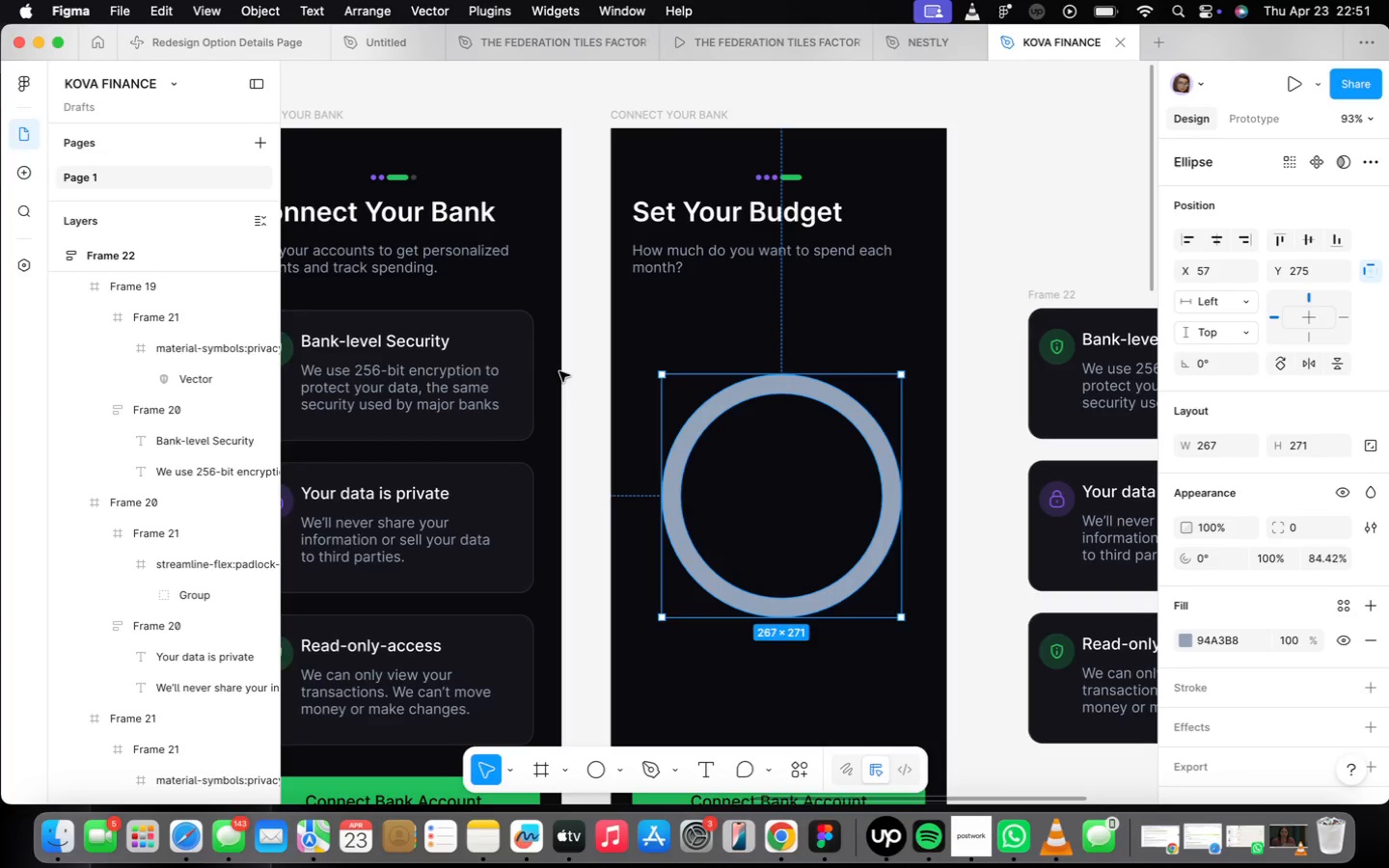 
key(T)
 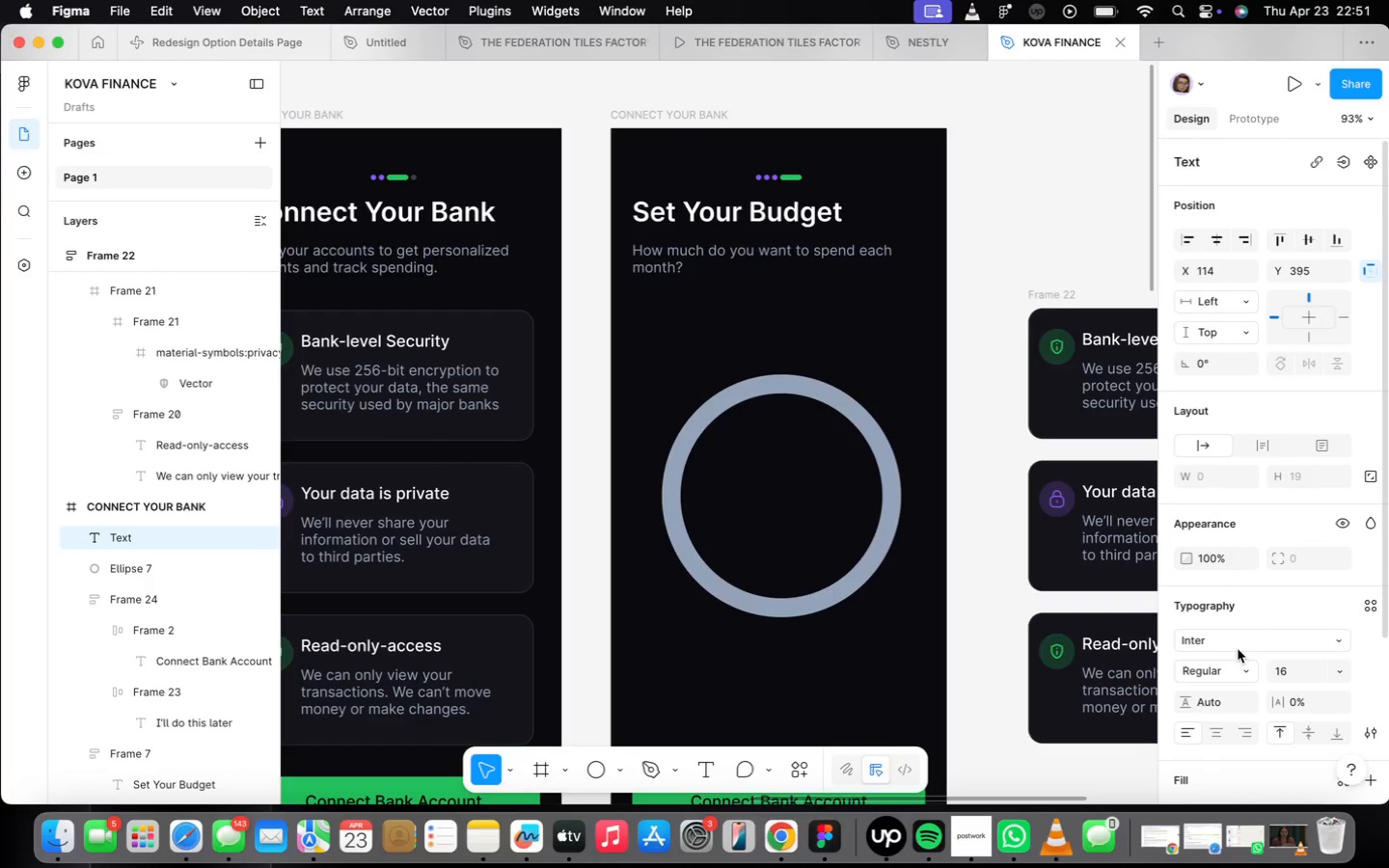 
left_click([1248, 668])
 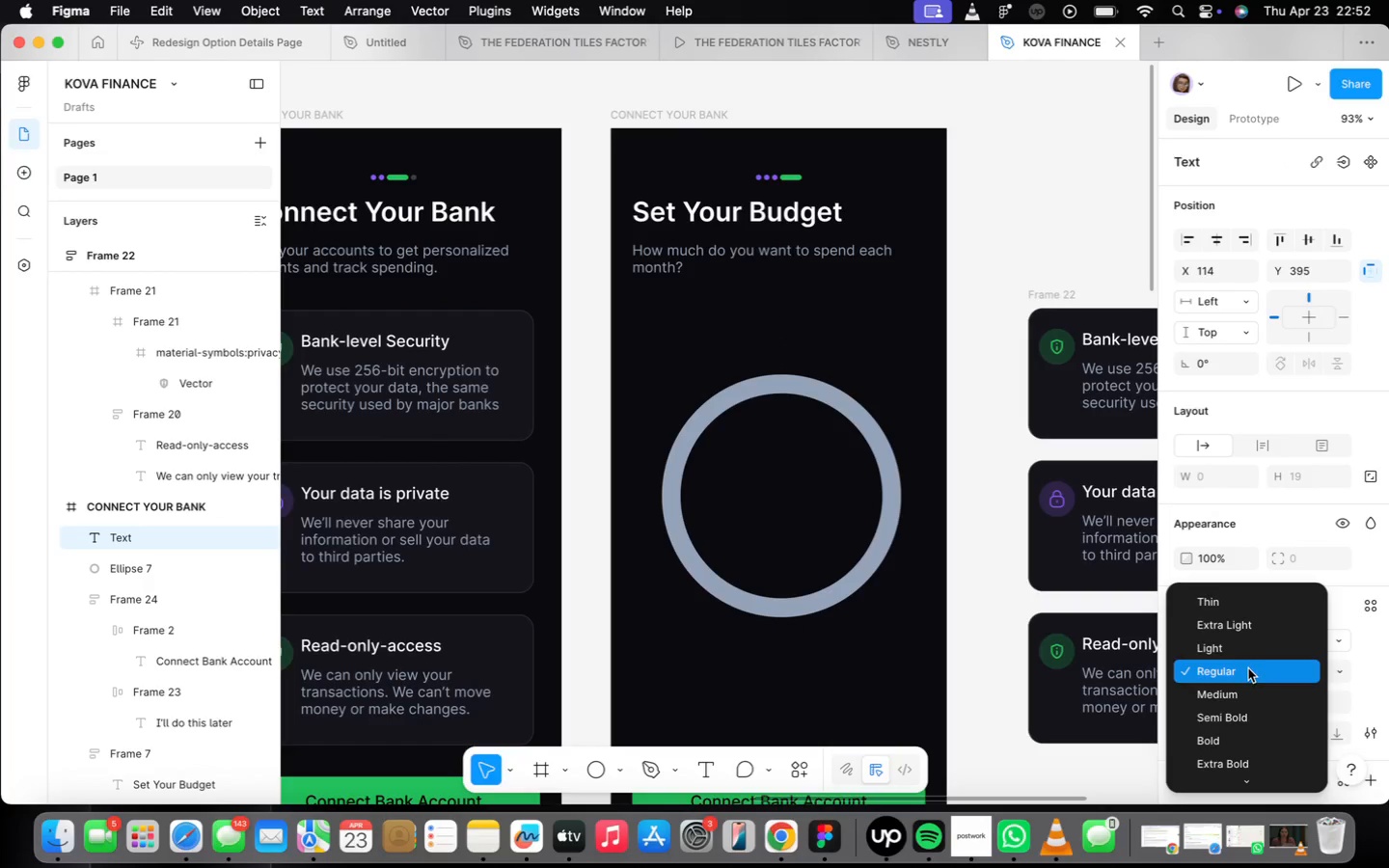 
mouse_move([1276, 711])
 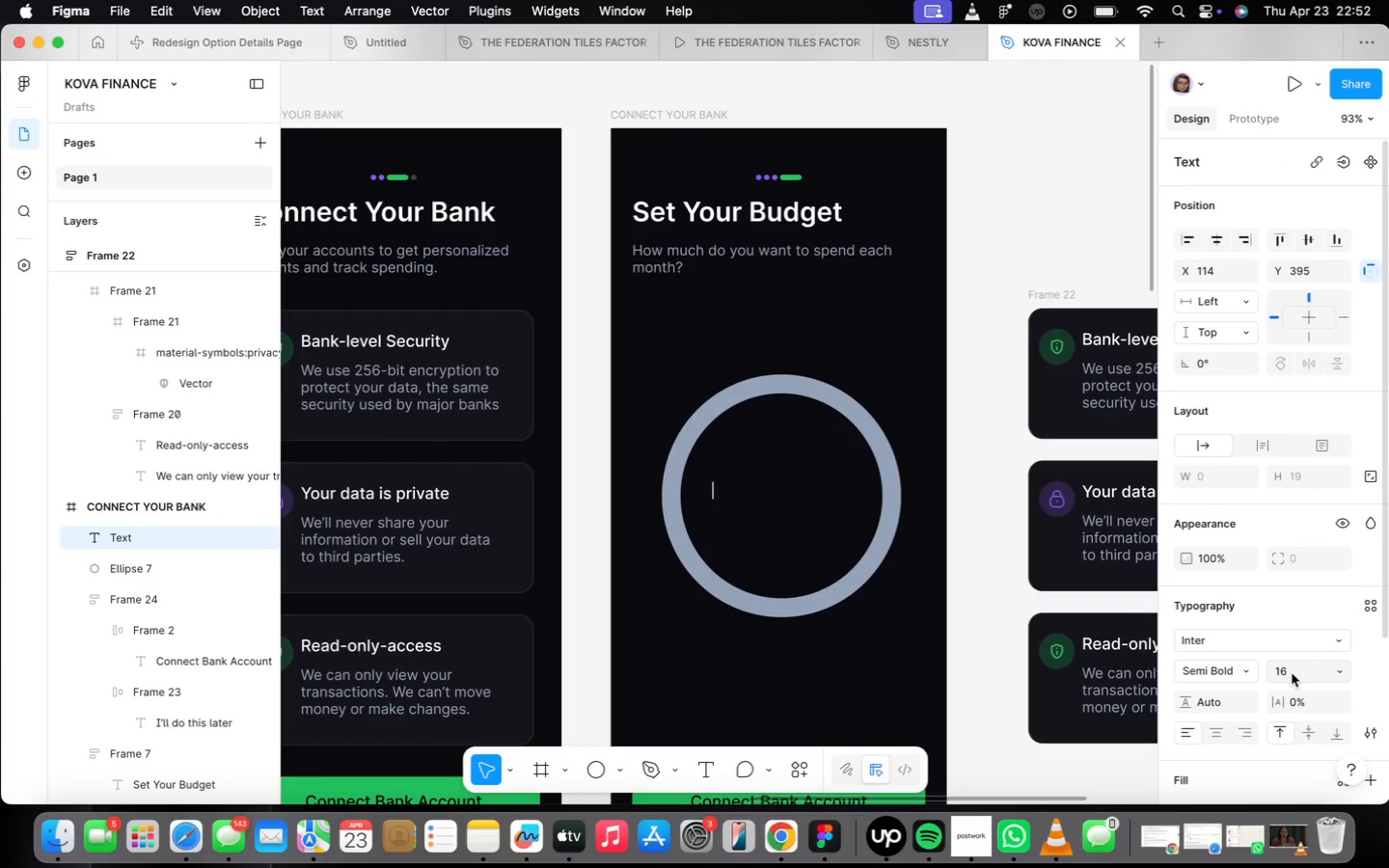 
left_click([1299, 680])
 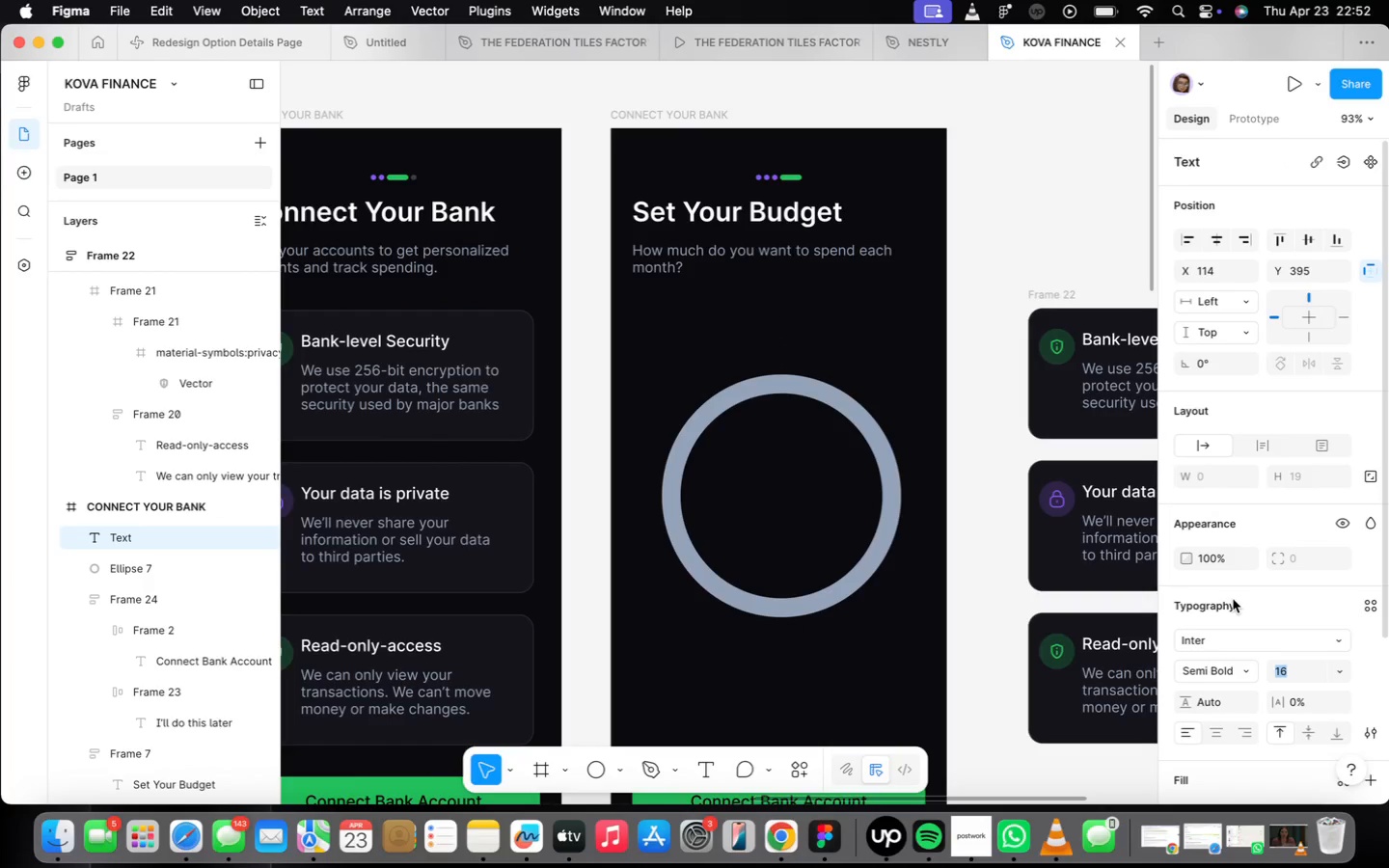 
type(48)
 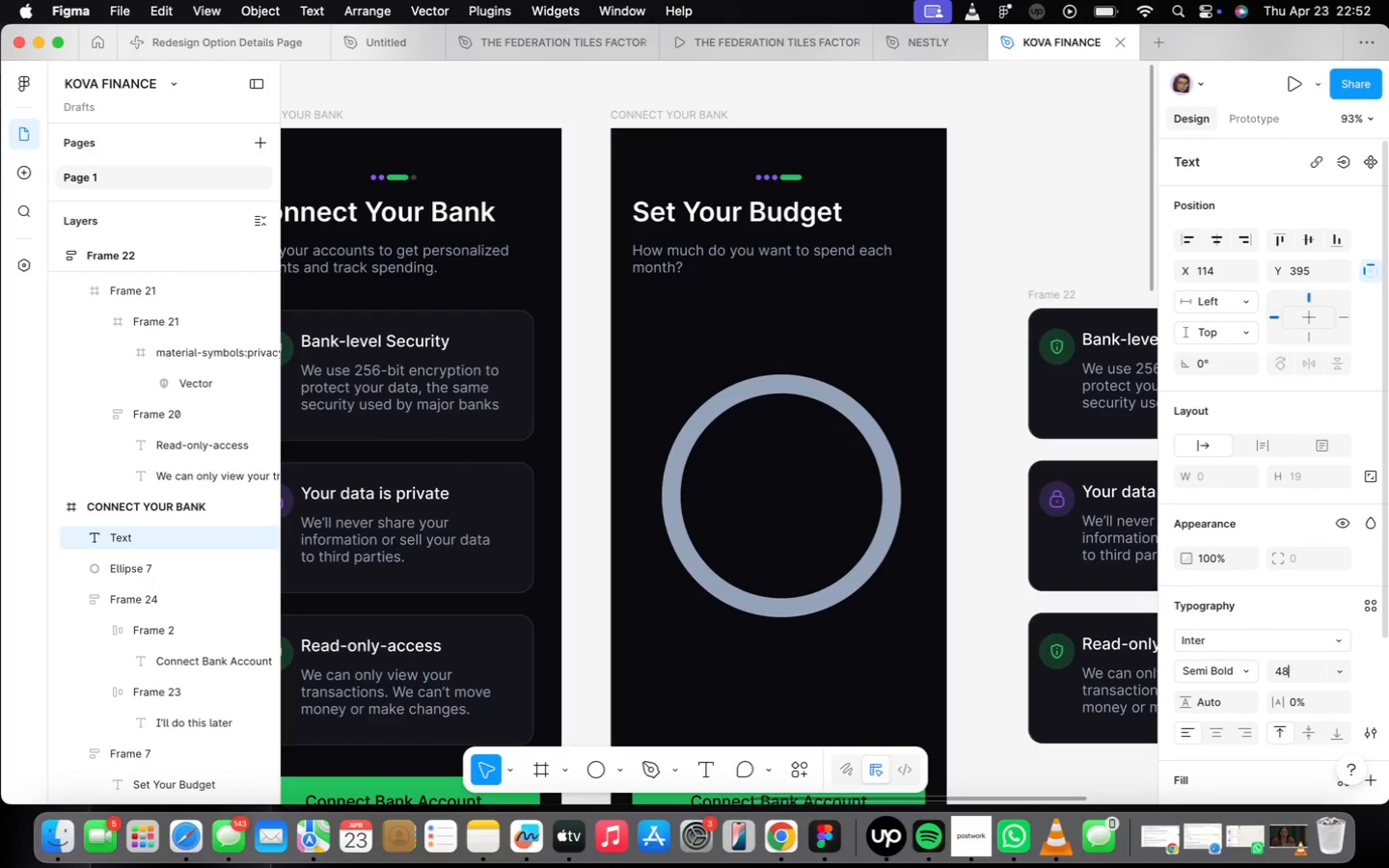 
key(Enter)
 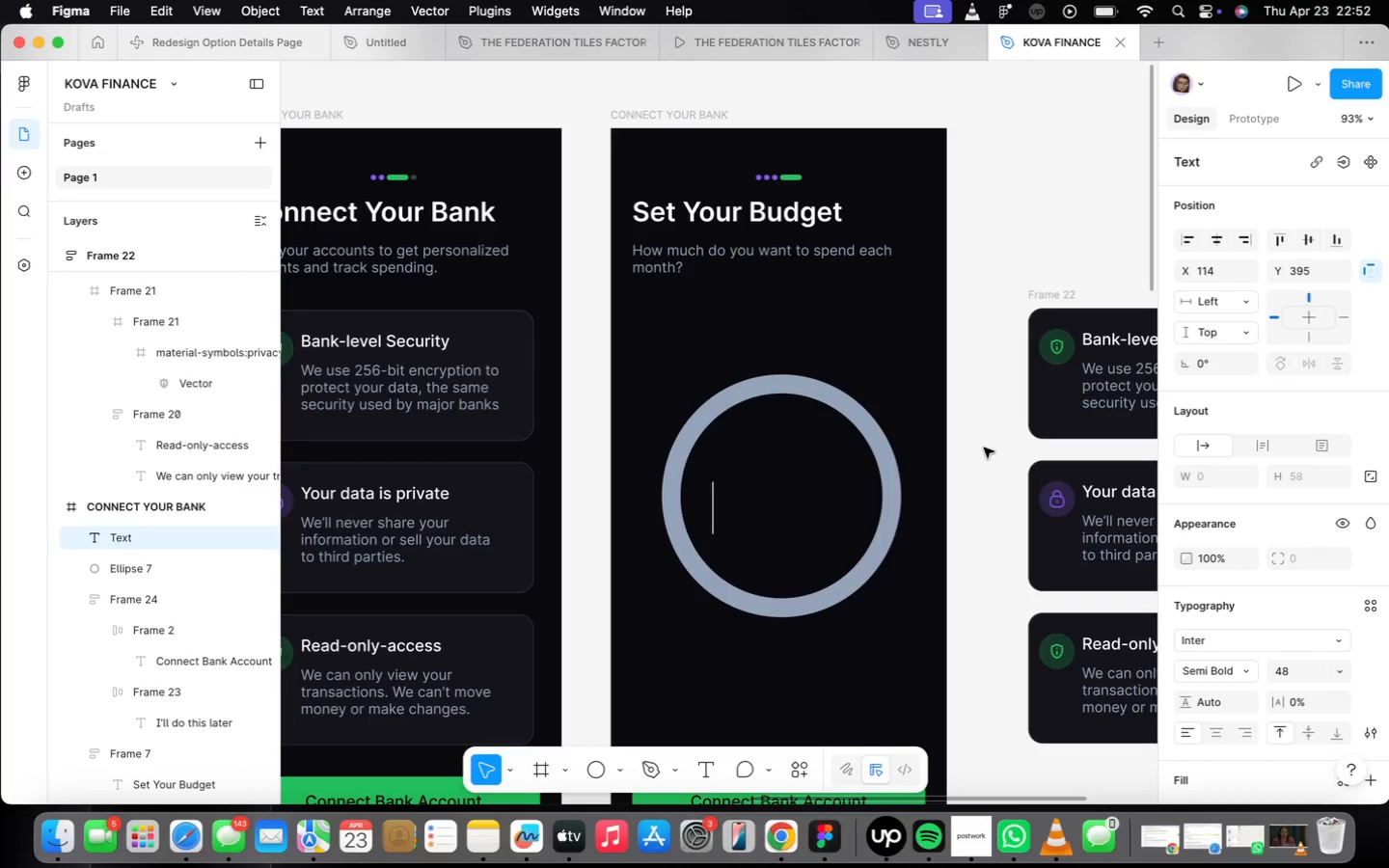 
type($2,500)
 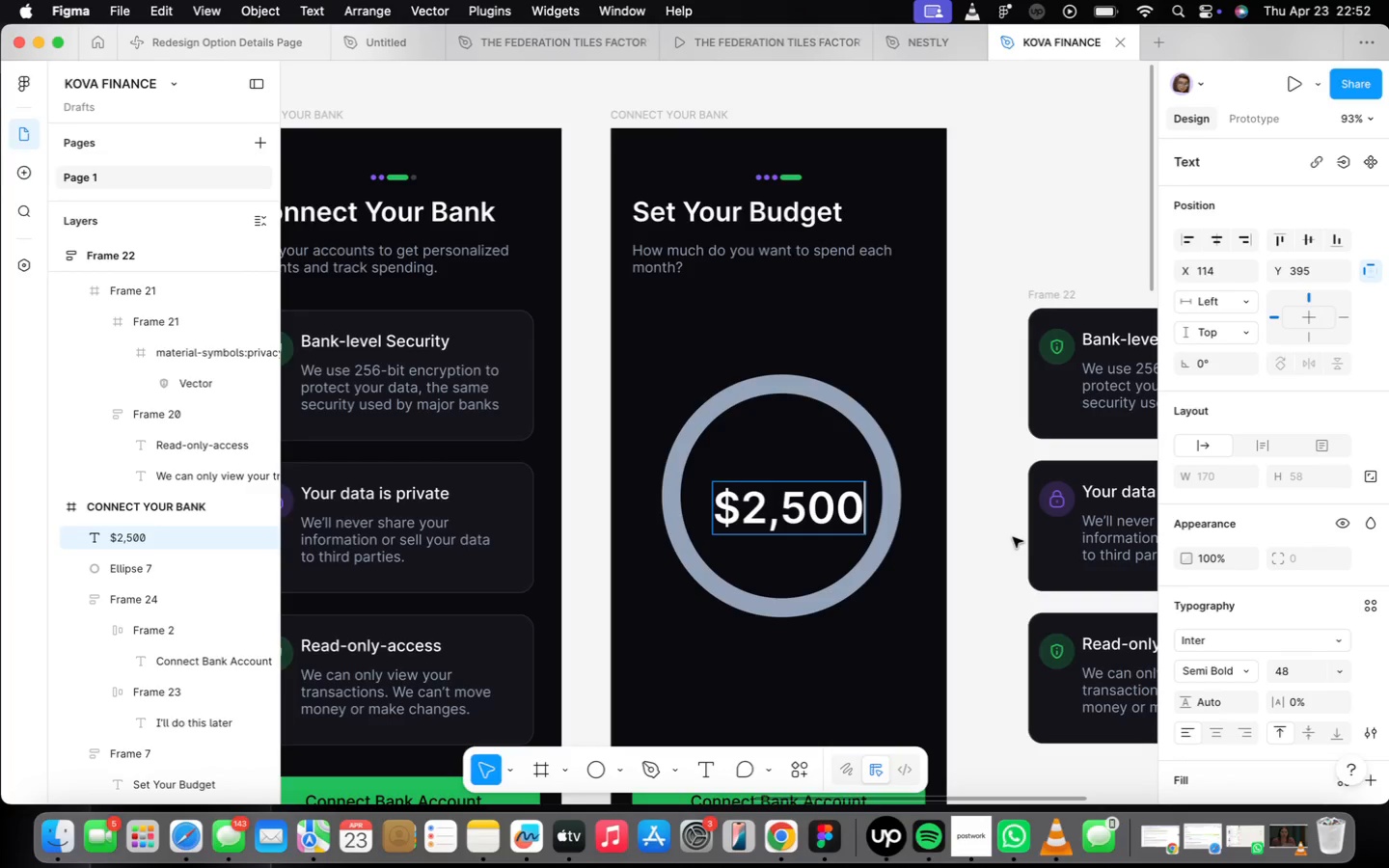 
scroll: coordinate [1273, 585], scroll_direction: down, amount: 4.0
 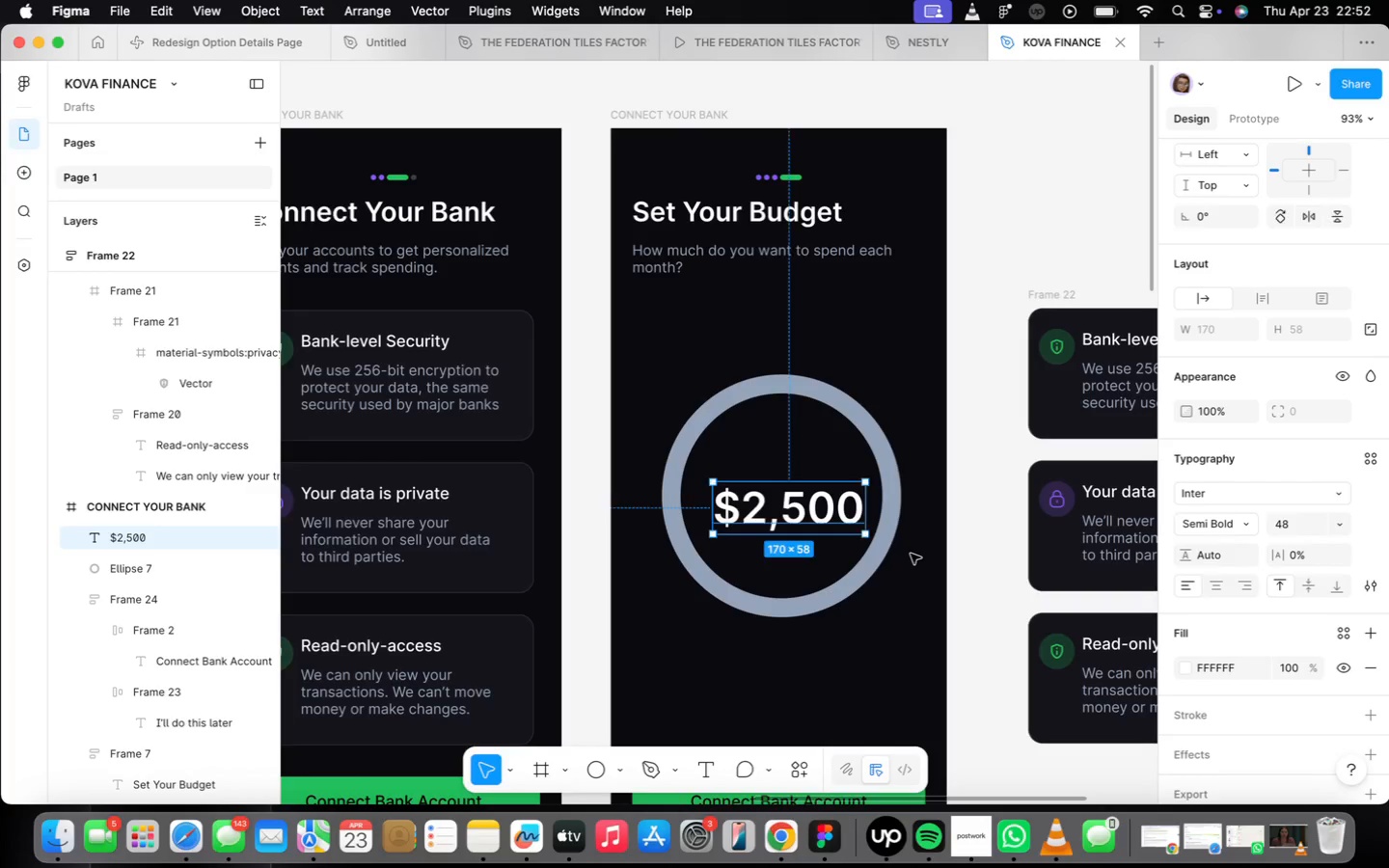 
left_click_drag(start_coordinate=[785, 513], to_coordinate=[775, 496])
 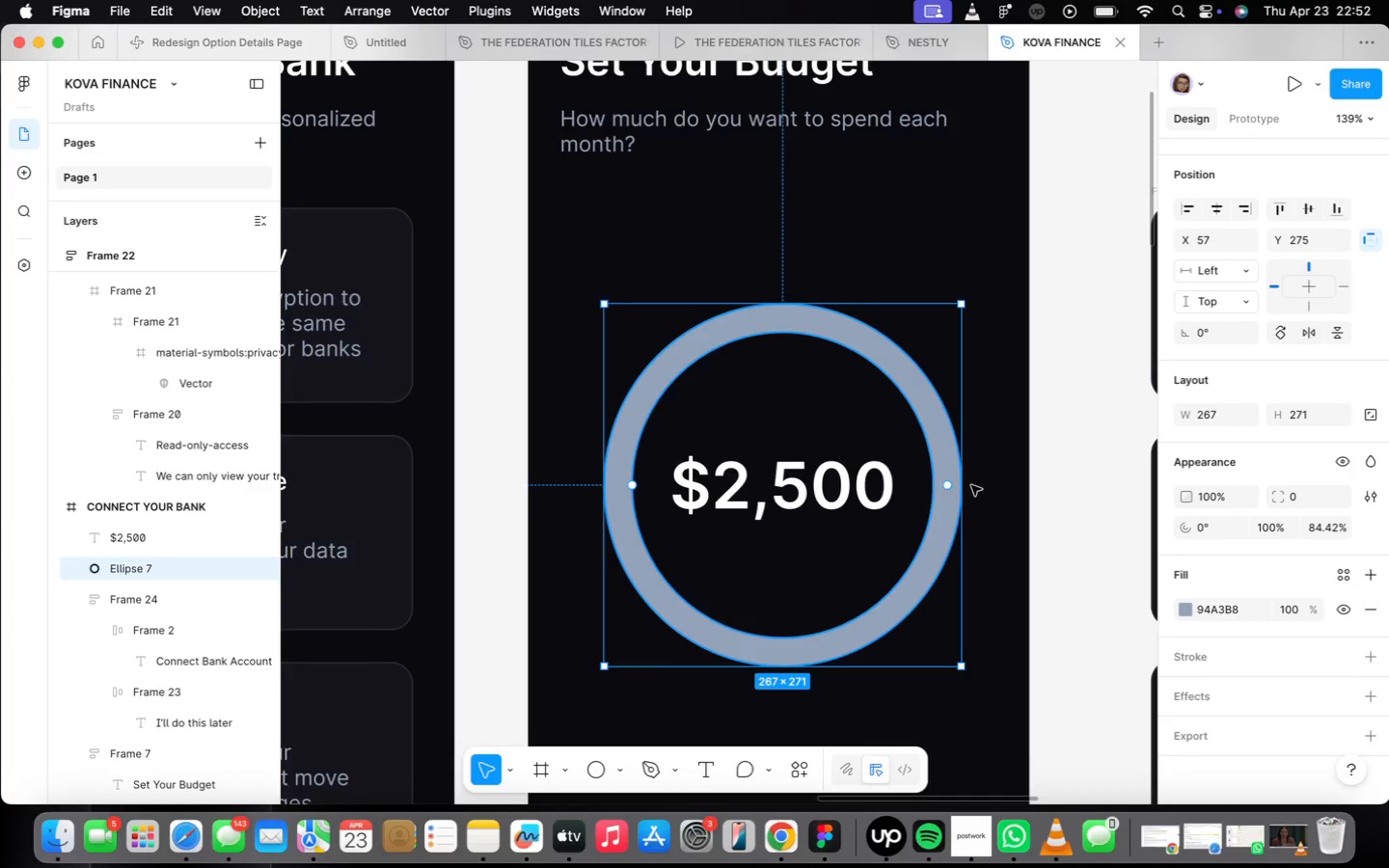 
scroll: coordinate [778, 516], scroll_direction: up, amount: 4.0
 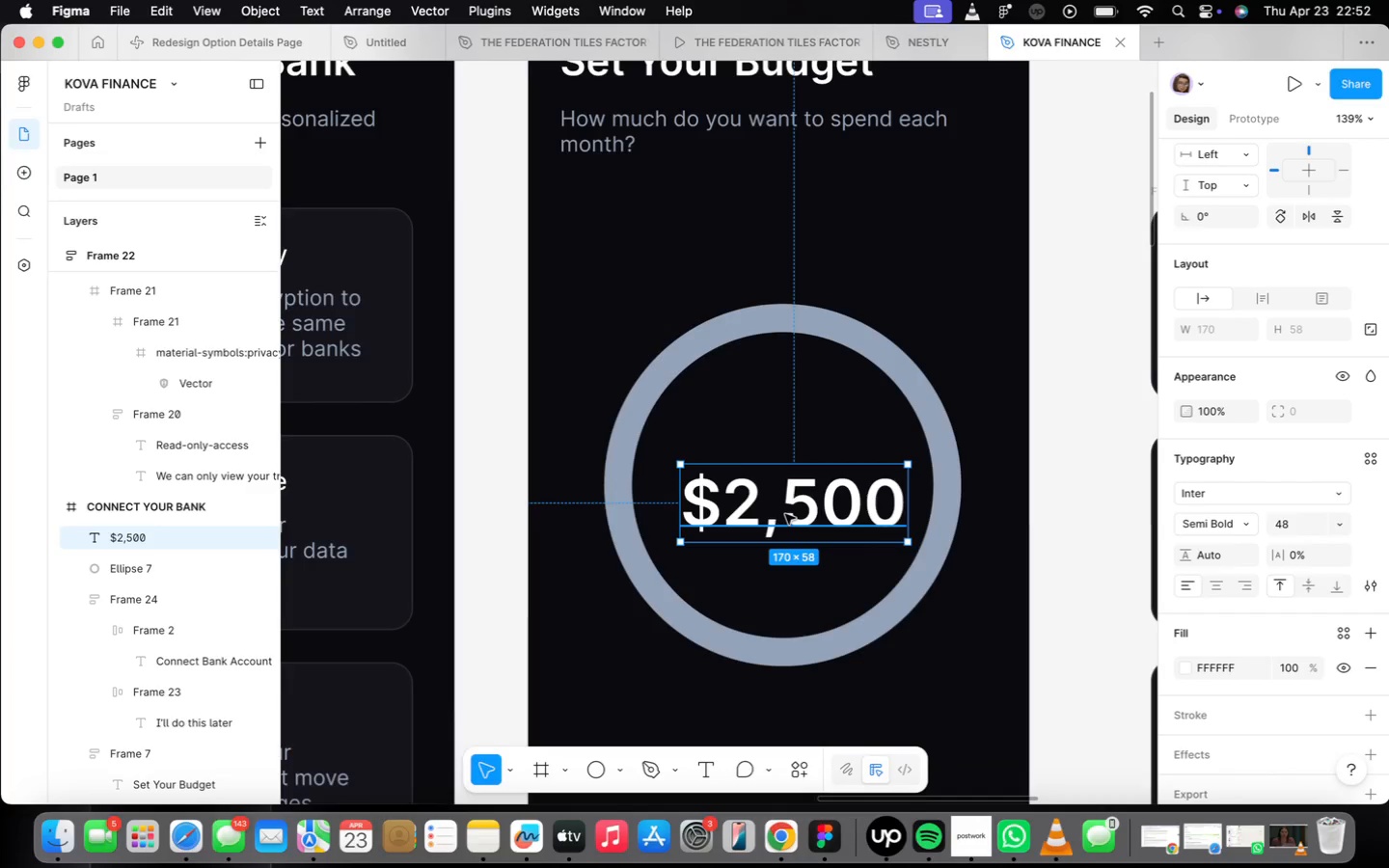 
left_click([1190, 612])
 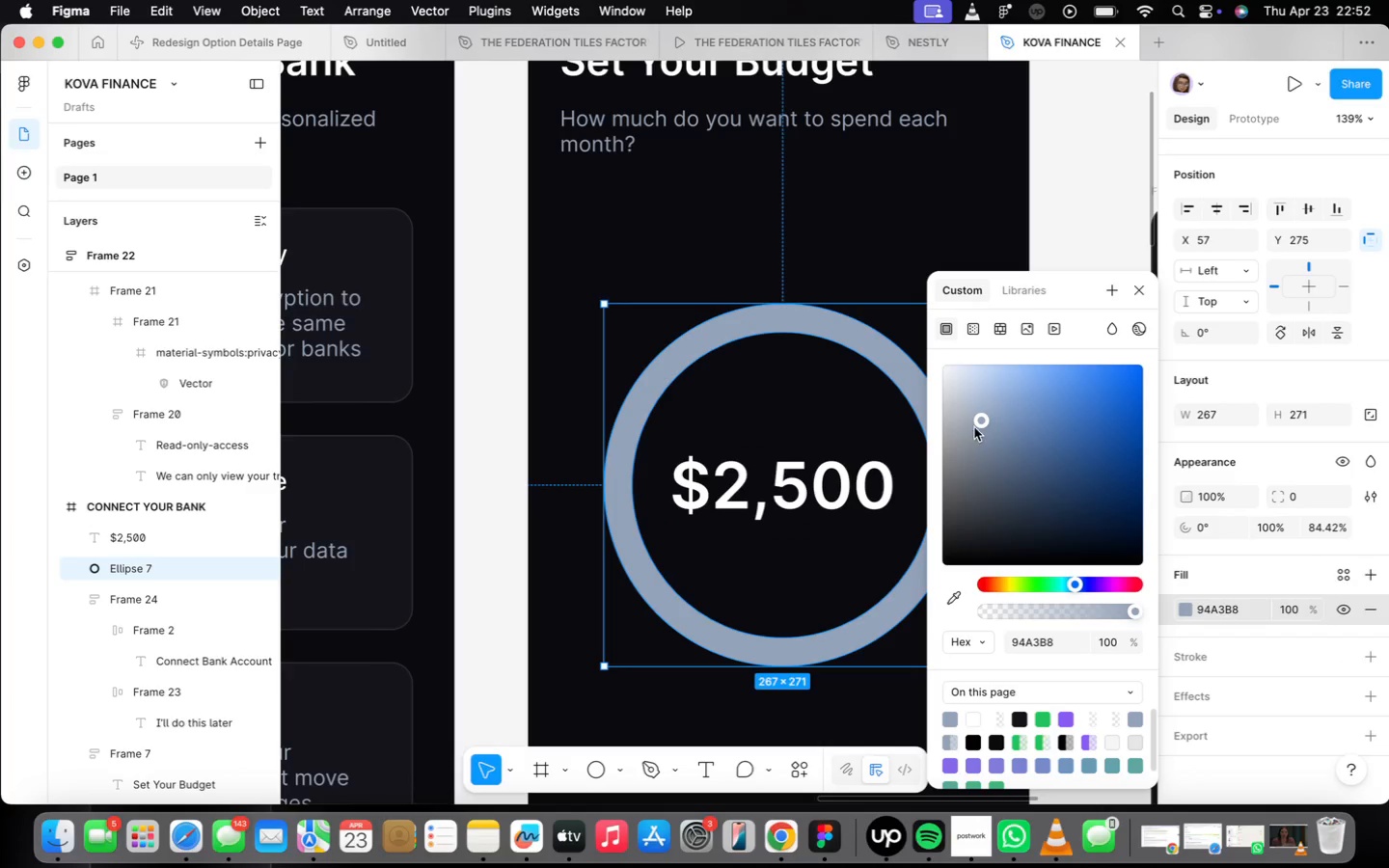 
left_click_drag(start_coordinate=[976, 422], to_coordinate=[932, 529])
 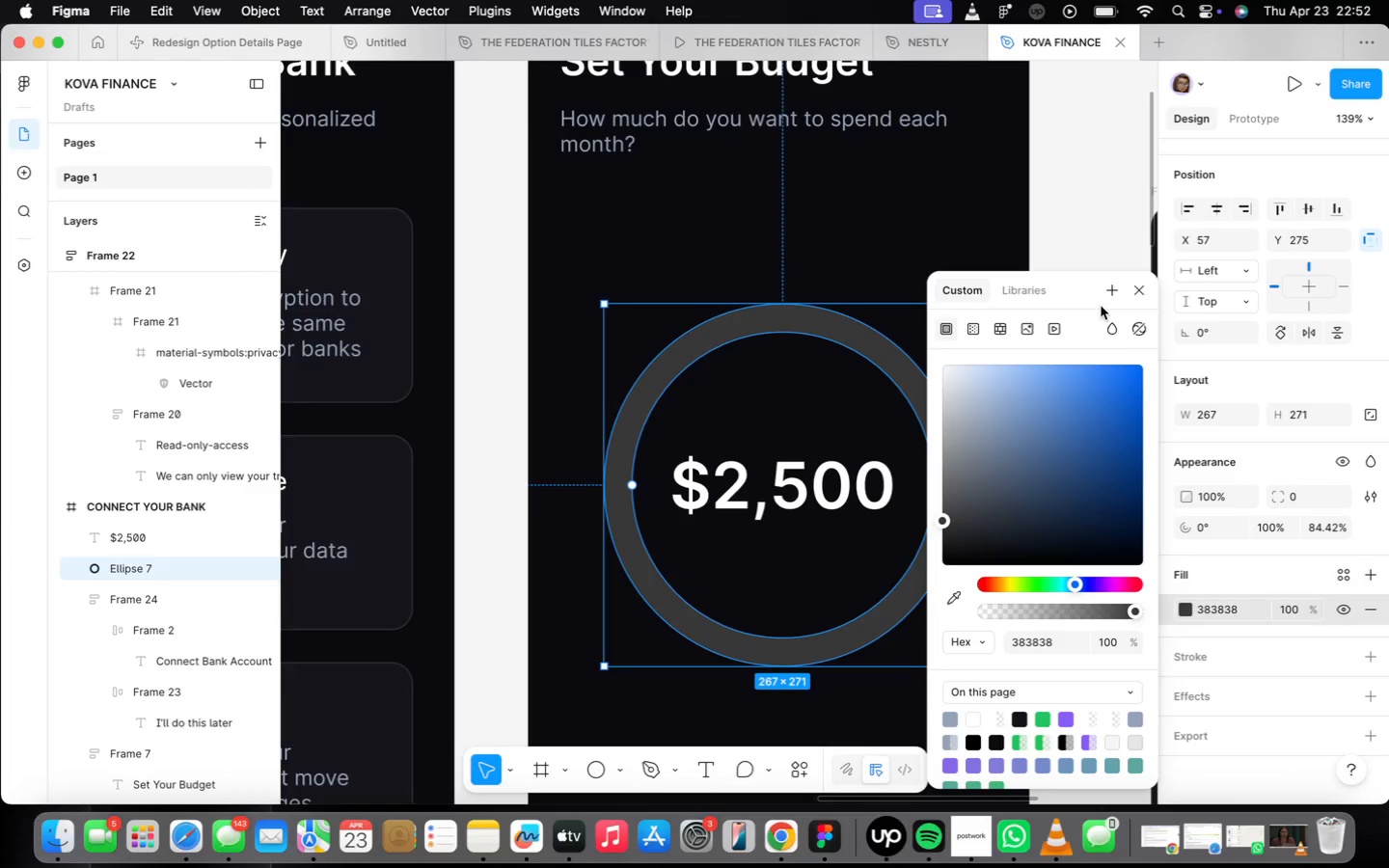 
left_click([1140, 288])
 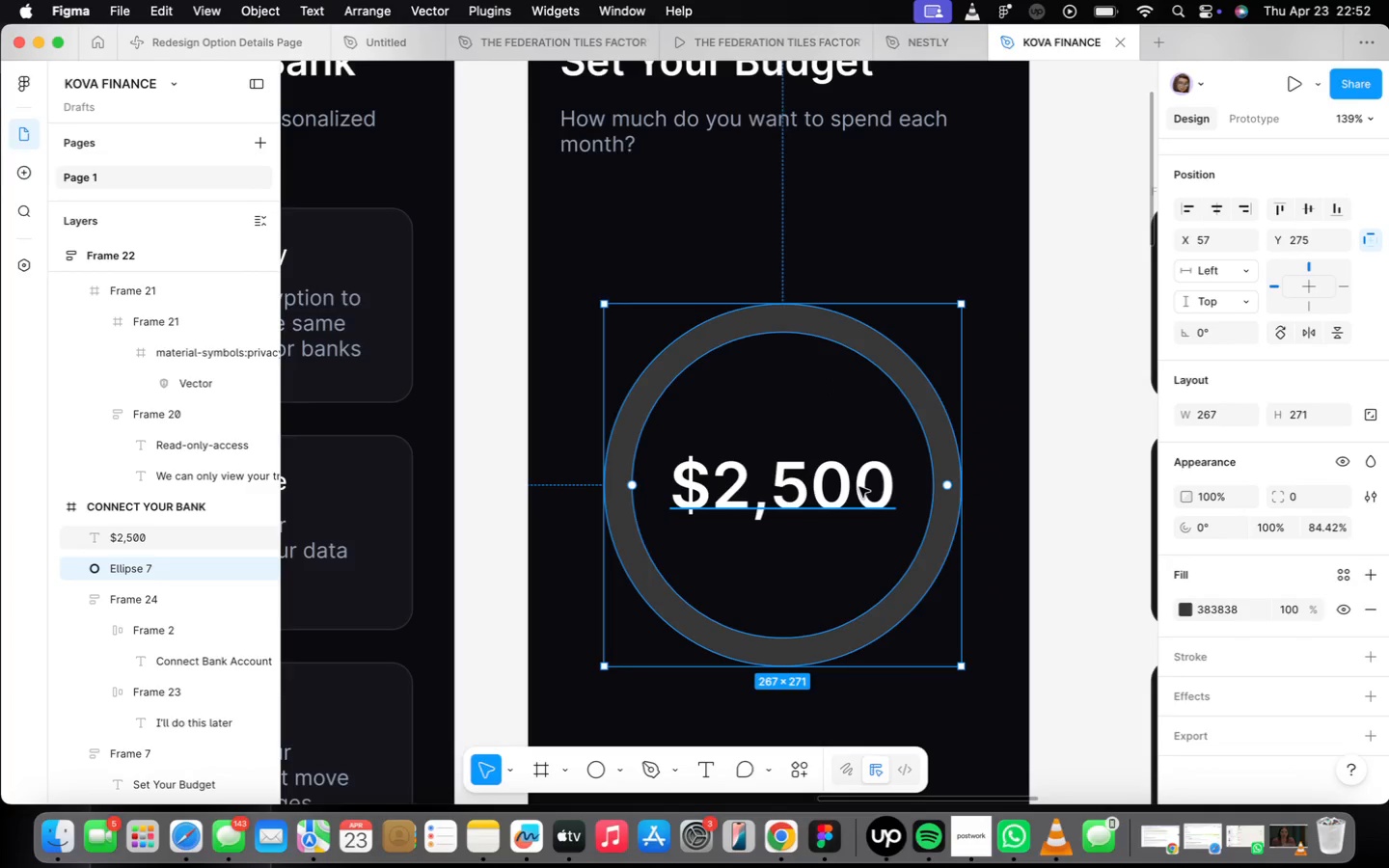 
hold_key(key=ShiftLeft, duration=0.82)
left_click([859, 487])
 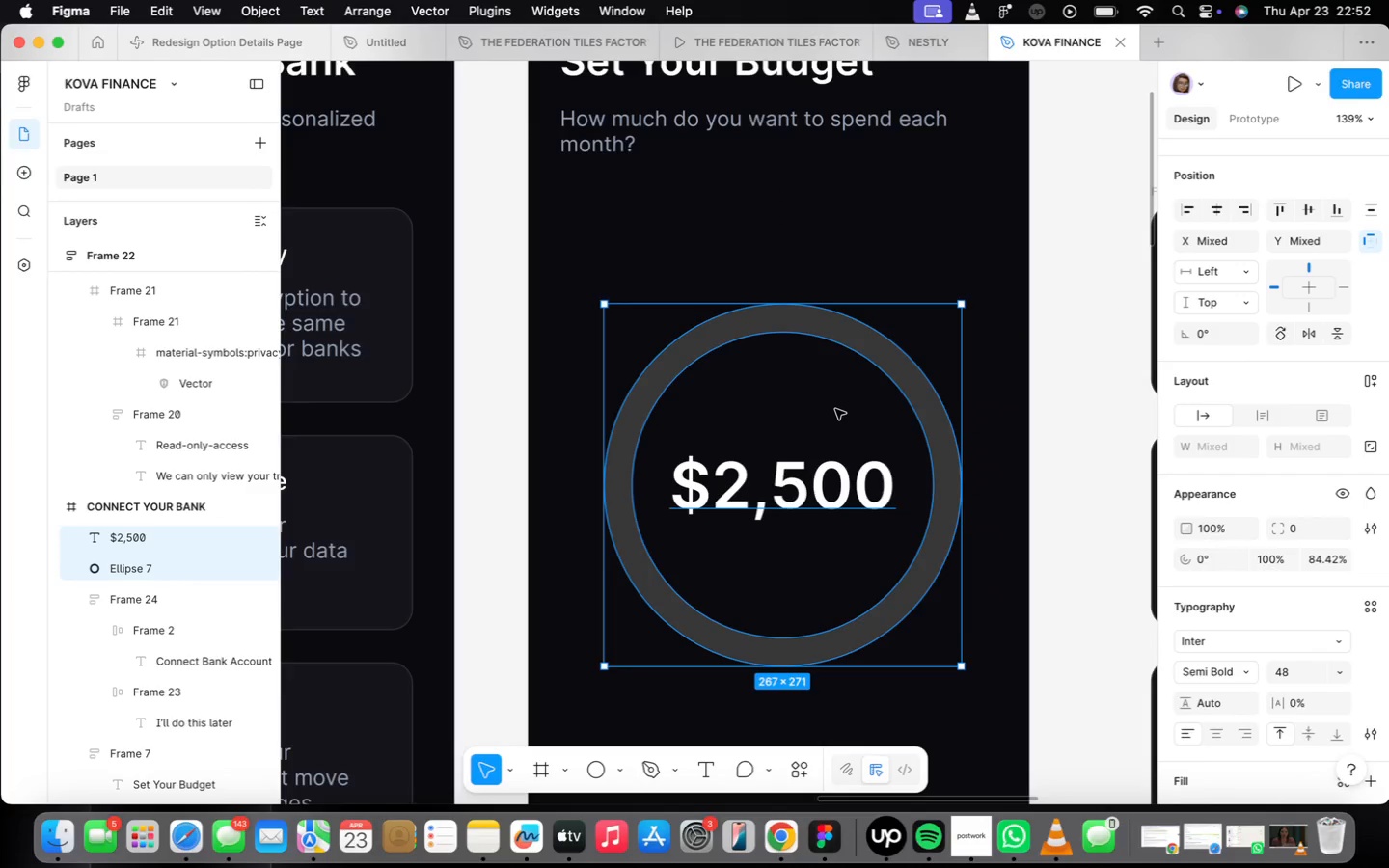 
left_click_drag(start_coordinate=[835, 409], to_coordinate=[835, 350])
 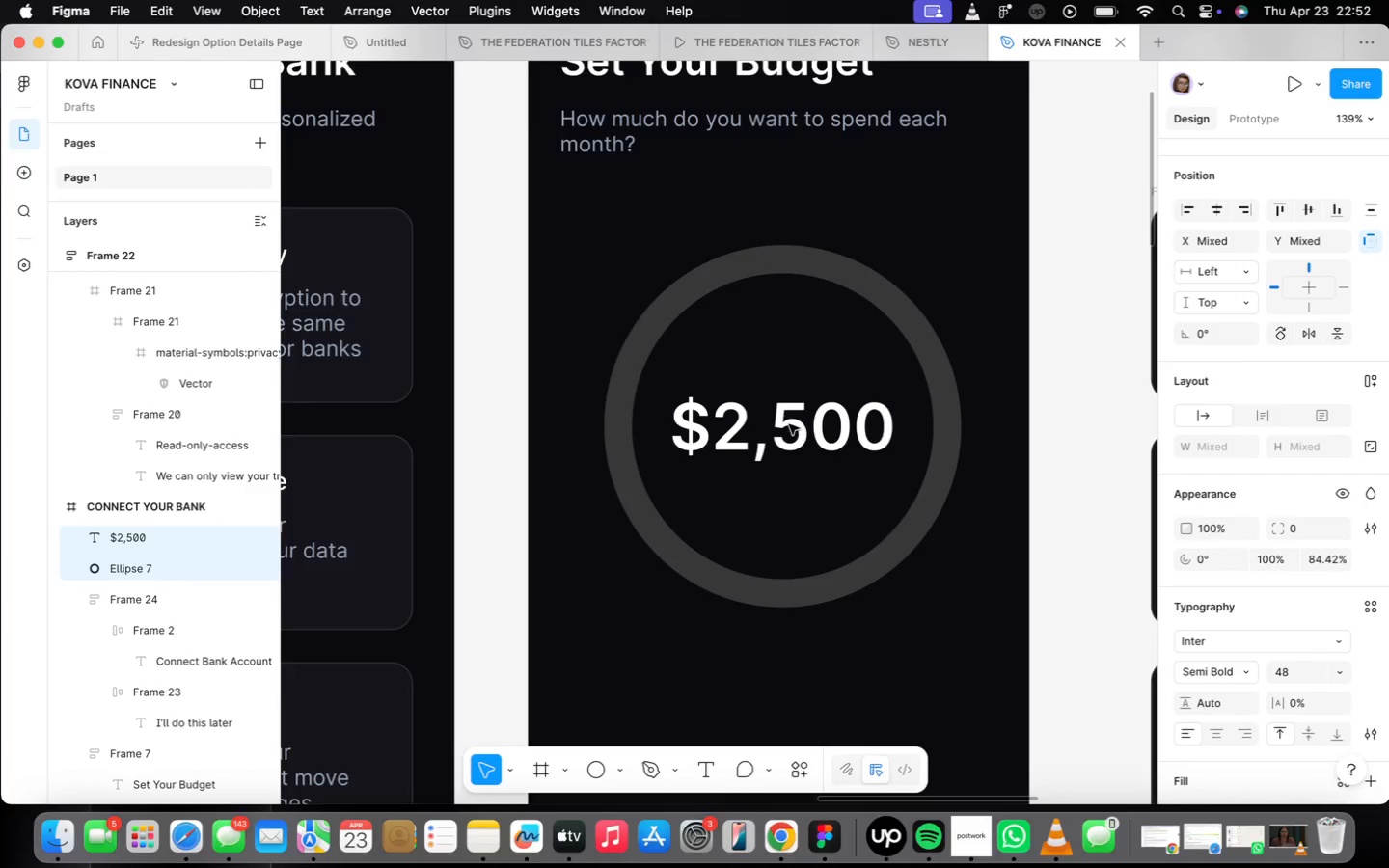 
scroll: coordinate [795, 423], scroll_direction: down, amount: 12.0
 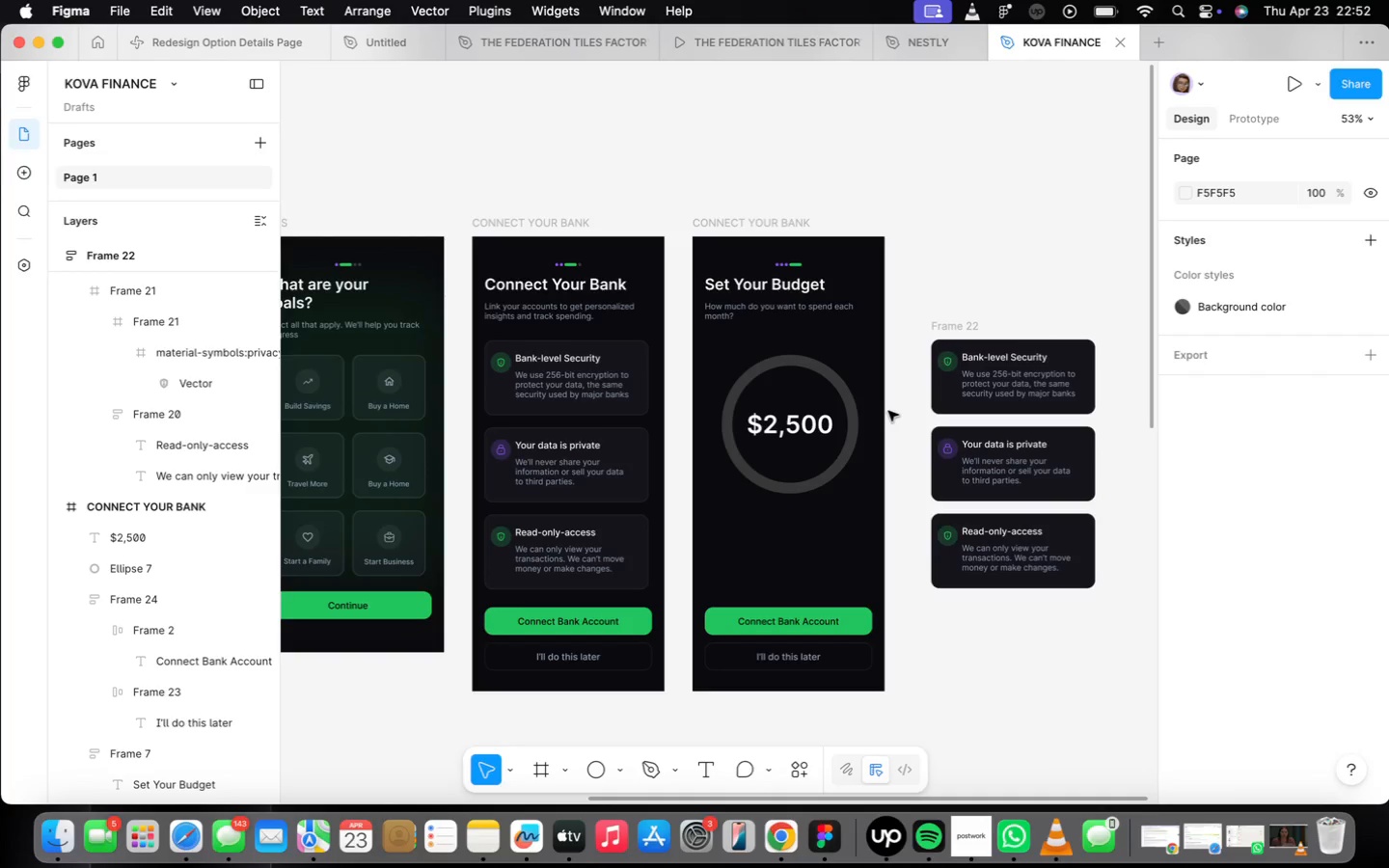 
wait(5.55)
 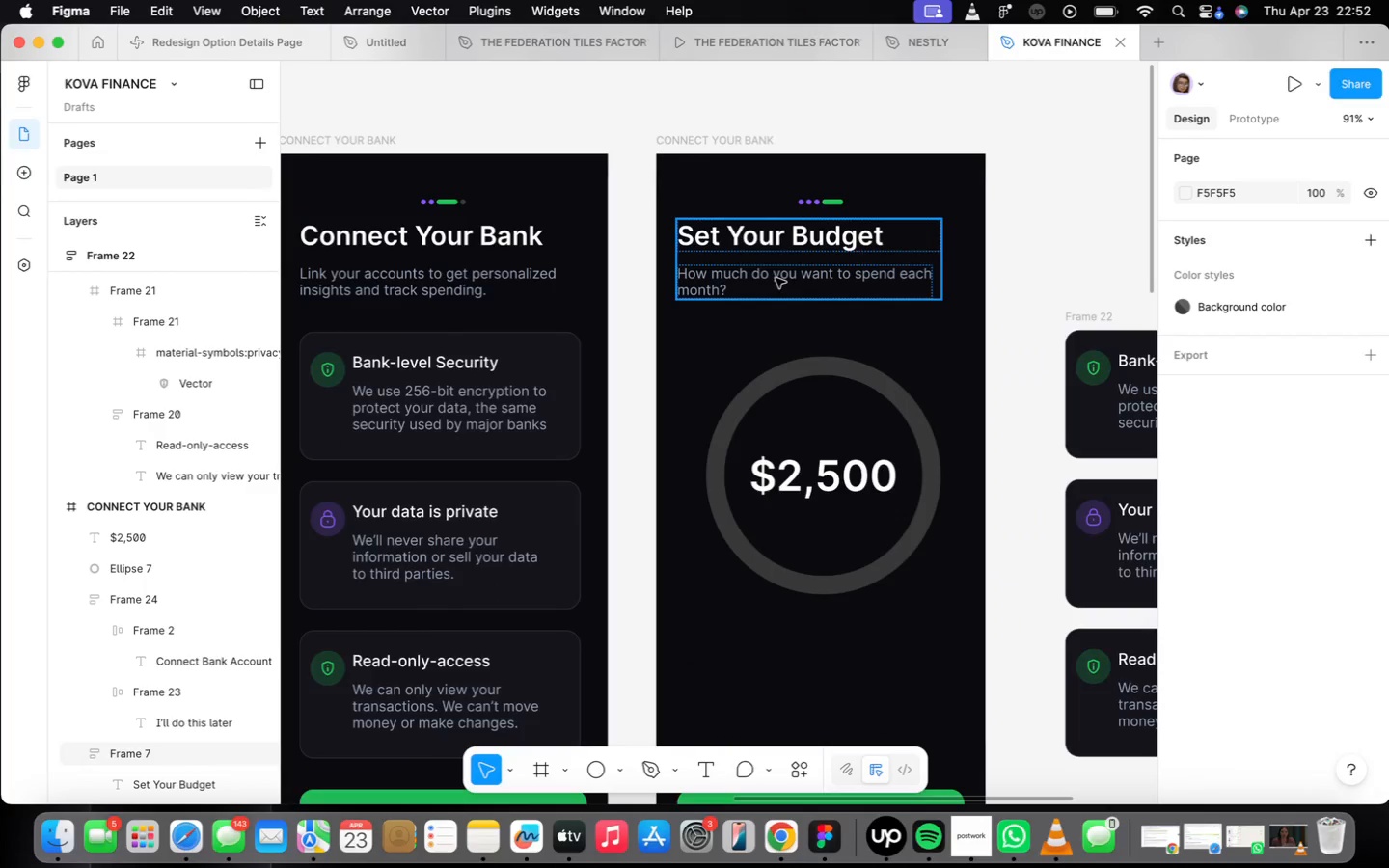 
left_click([775, 270])
 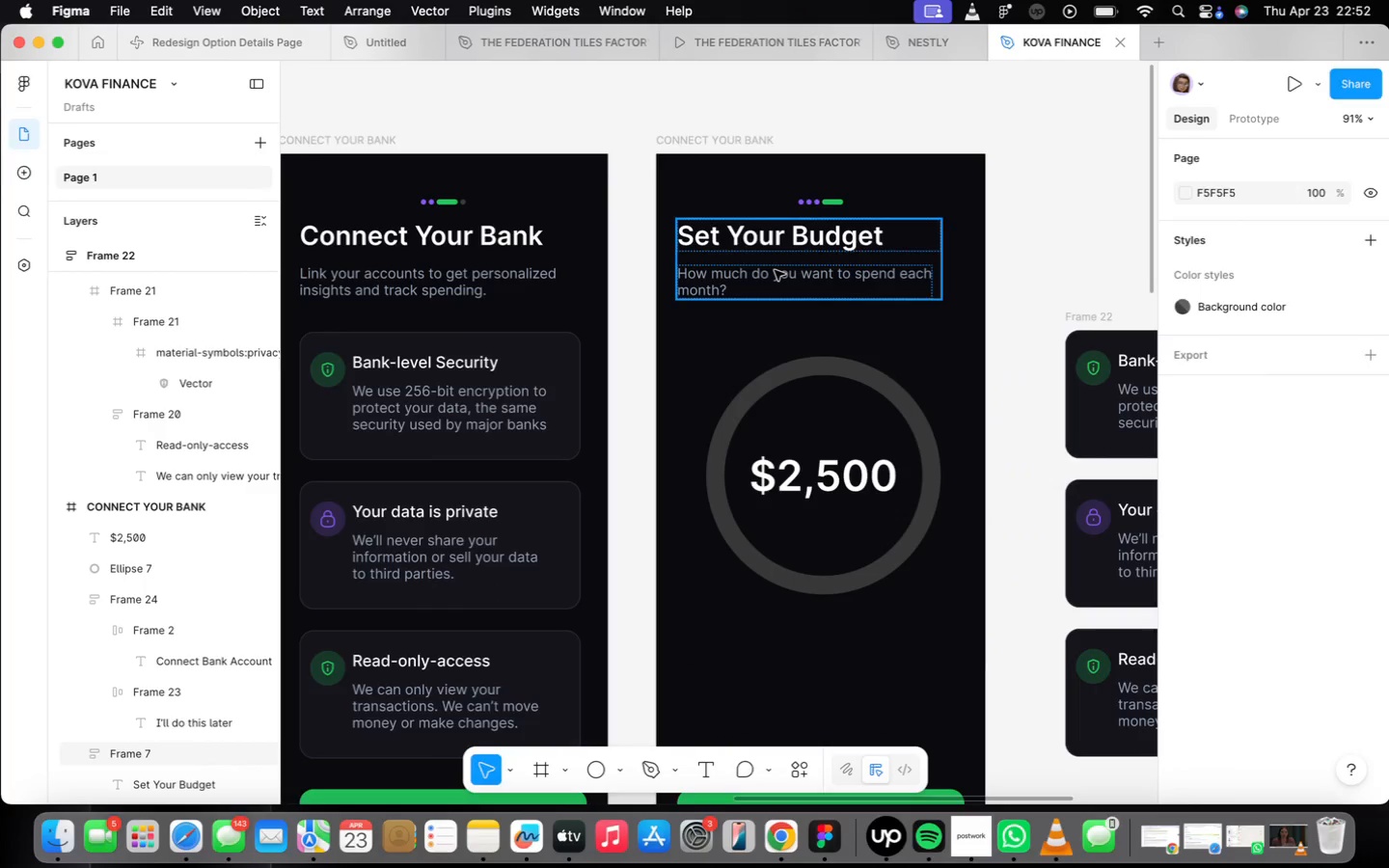 
scroll: coordinate [743, 353], scroll_direction: up, amount: 5.0
 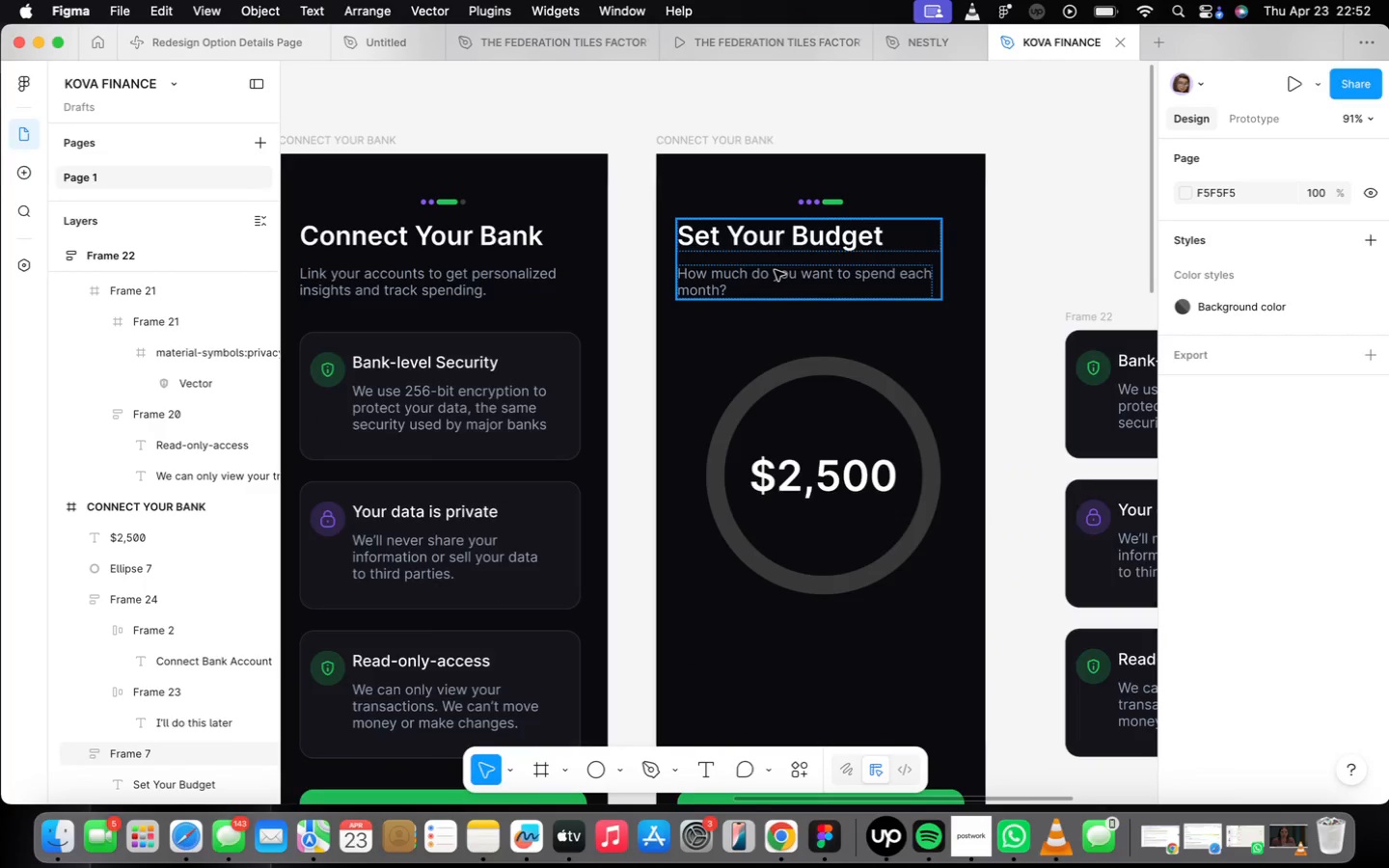 
double_click([775, 270])
 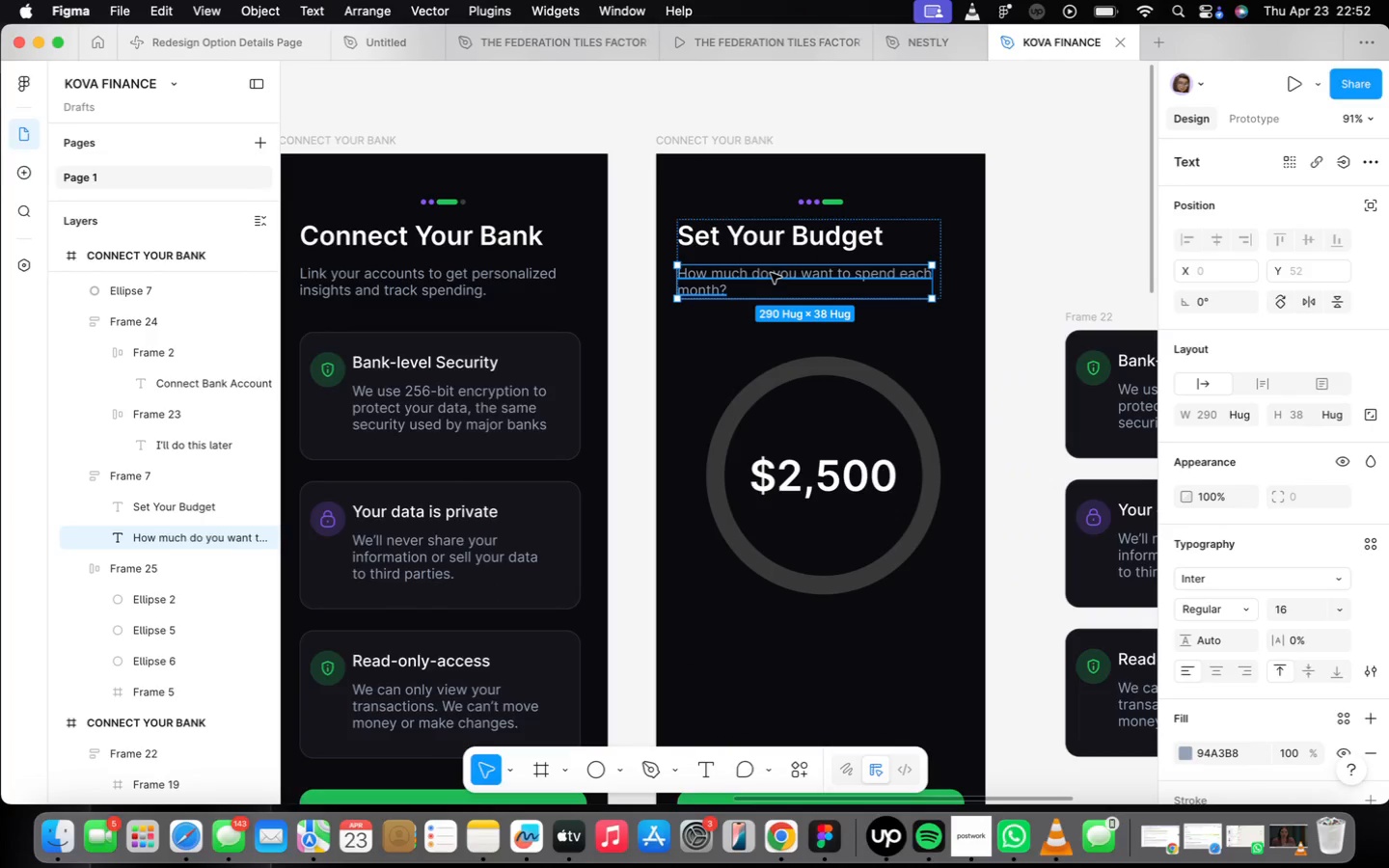 
hold_key(key=OptionLeft, duration=1.63)
left_click_drag(start_coordinate=[771, 273], to_coordinate=[770, 670])
 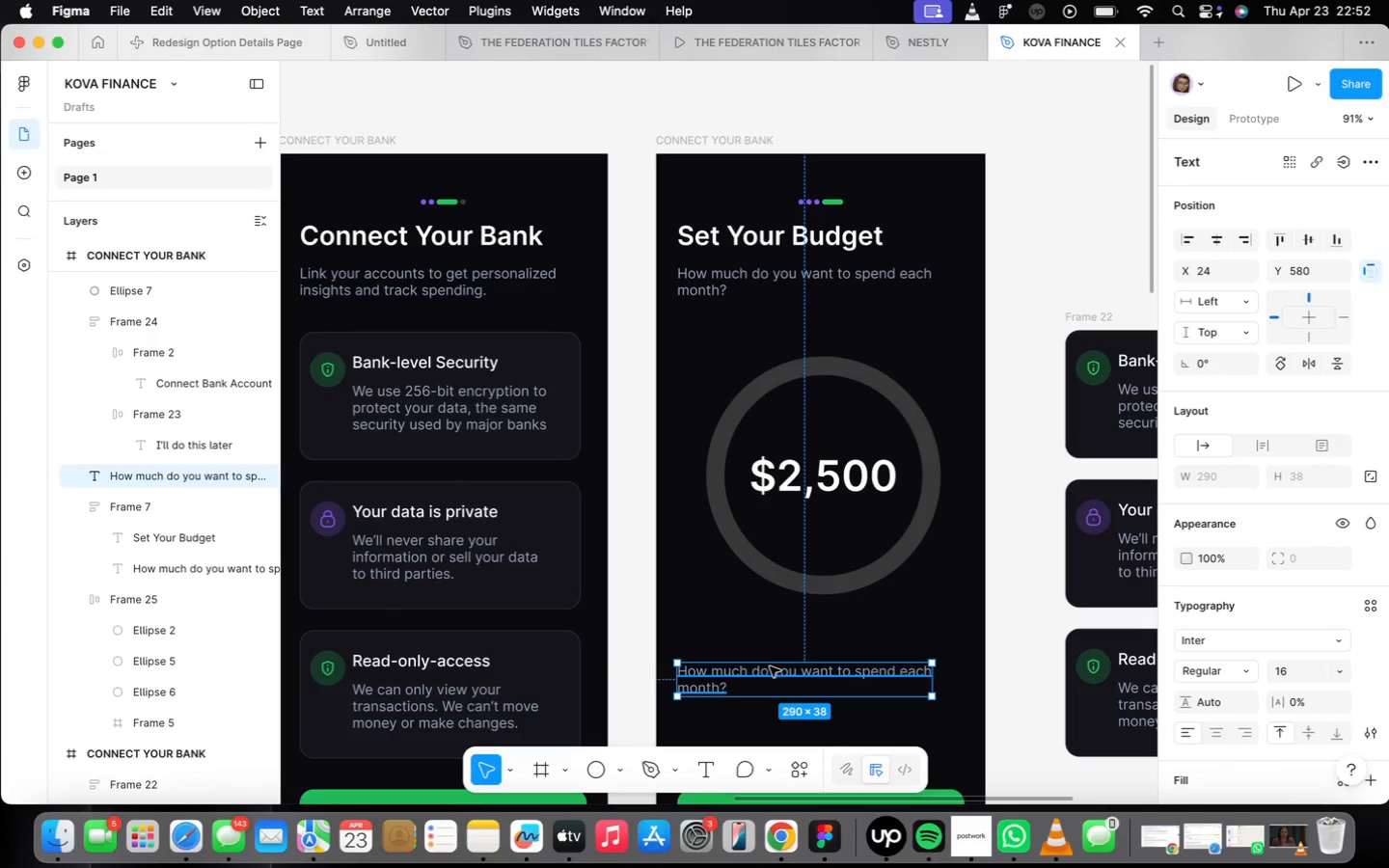 
double_click([770, 666])
 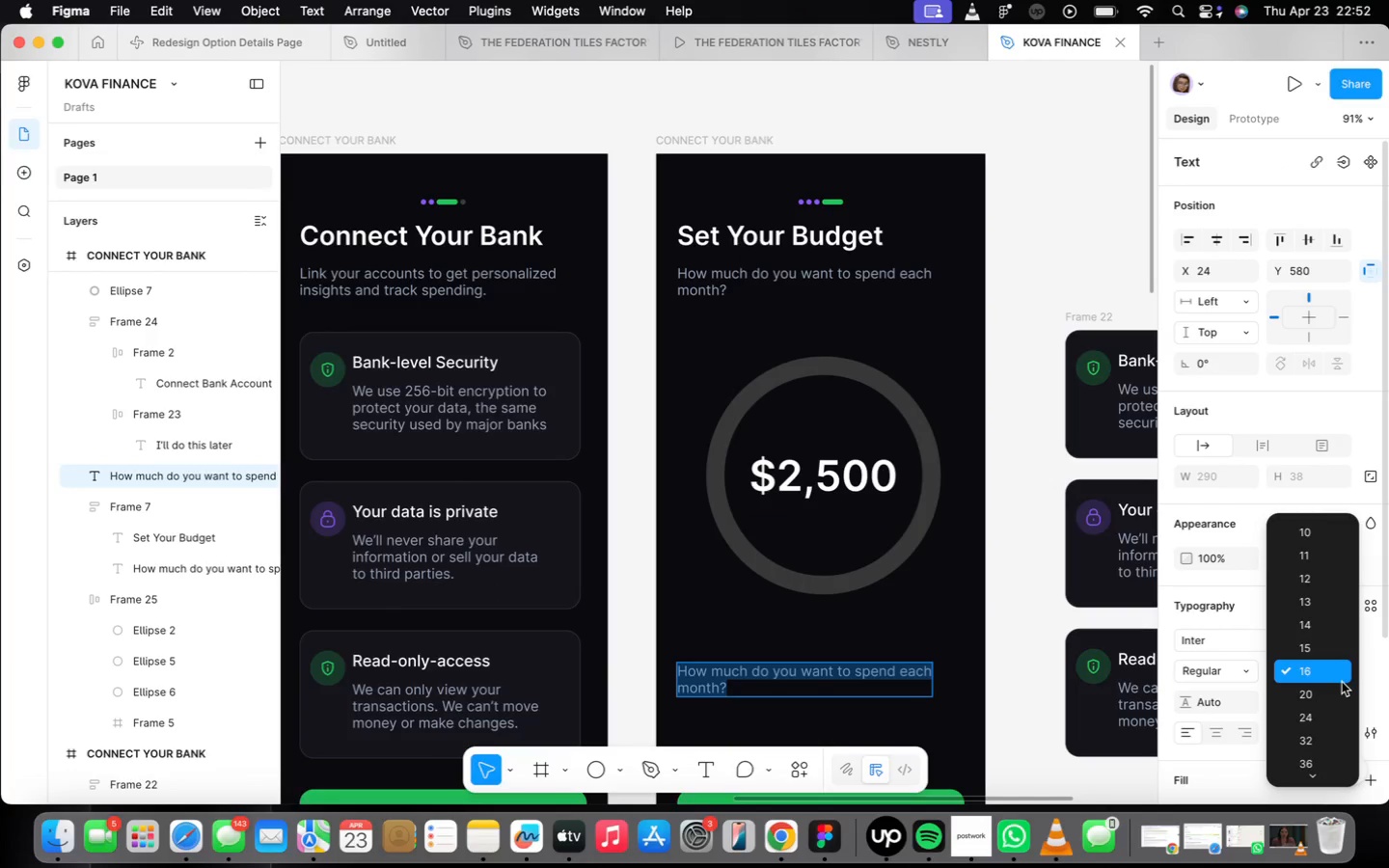 
left_click([1322, 633])
 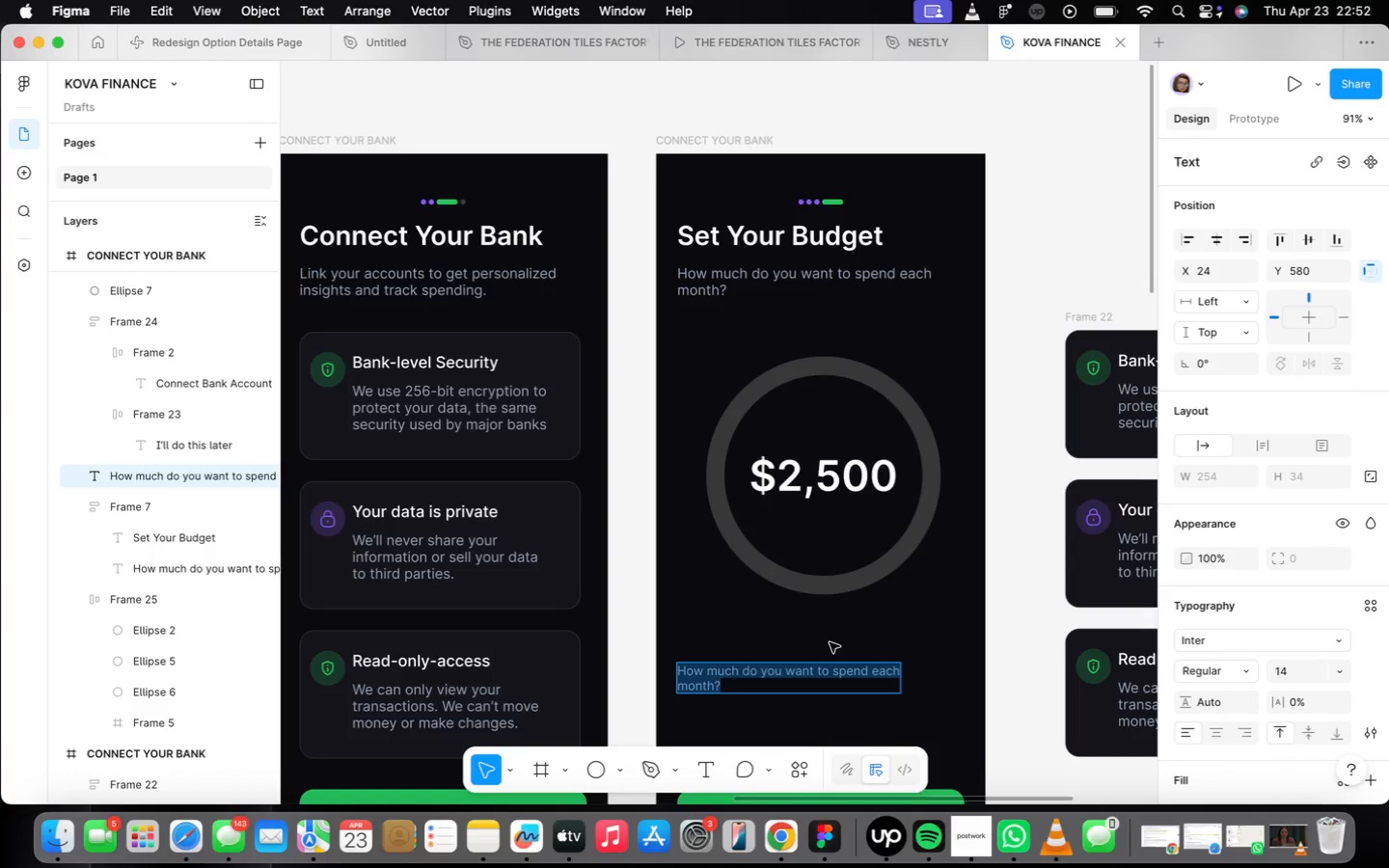 
type(monthly budget)
 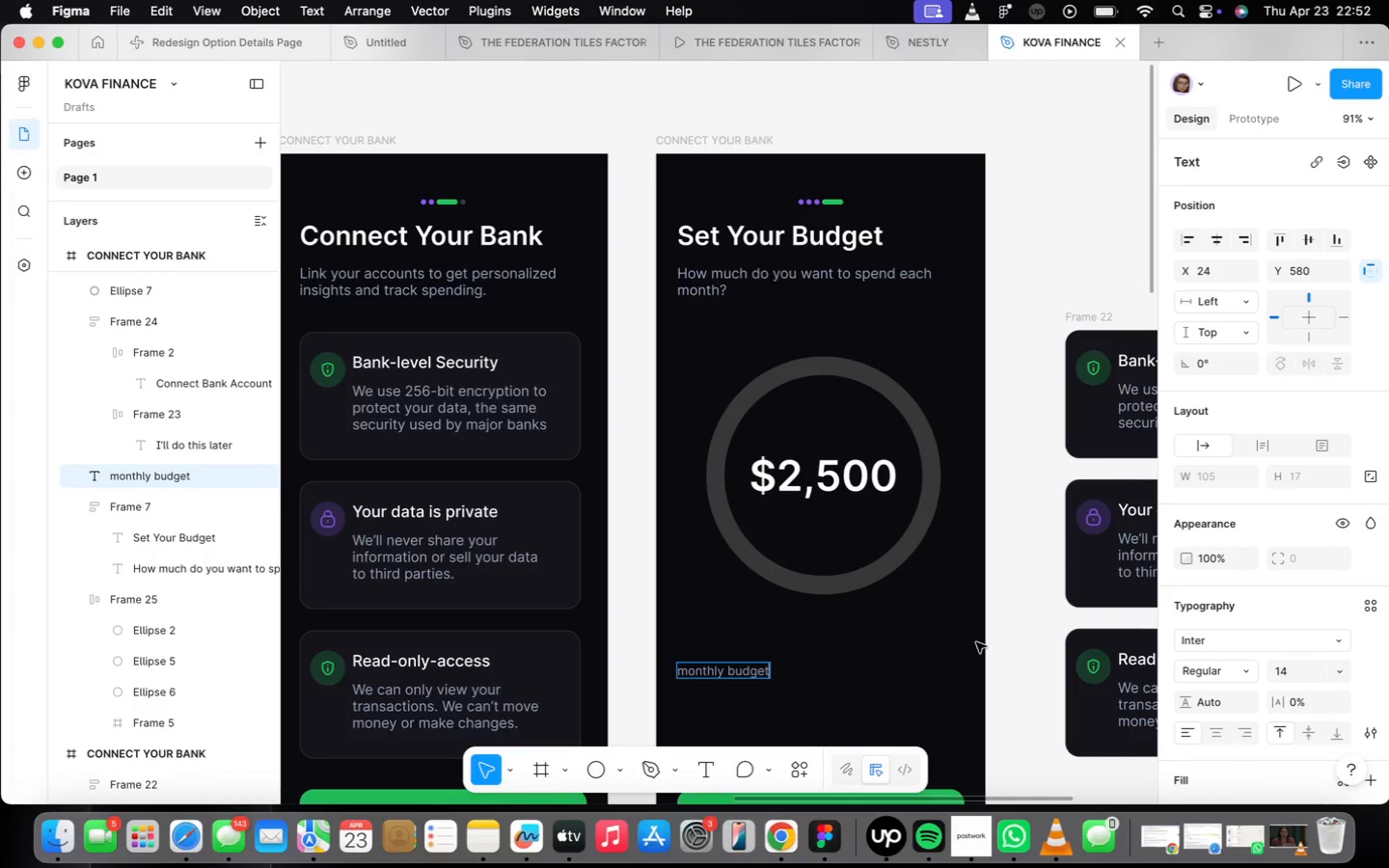 
left_click([896, 645])
 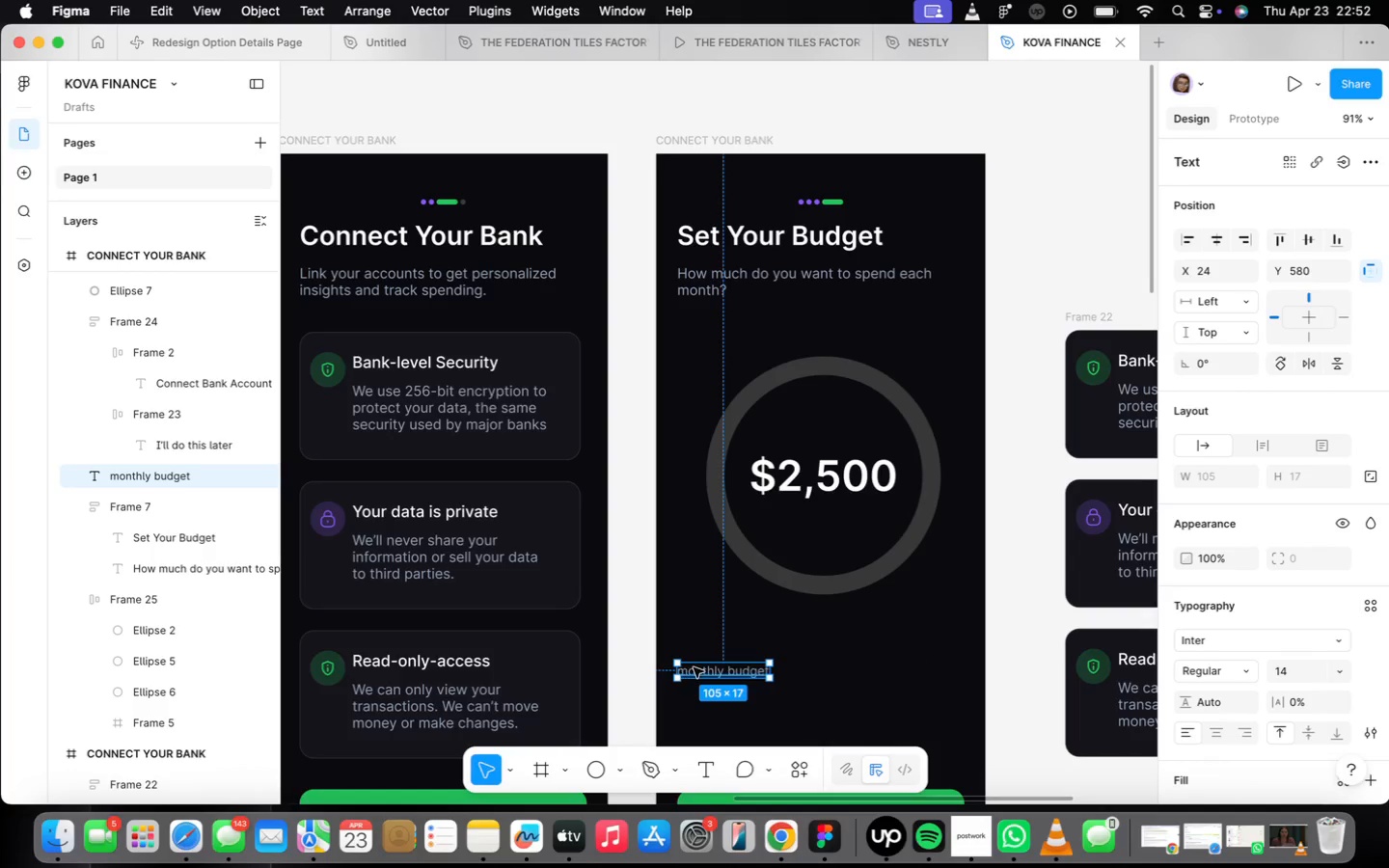 
left_click_drag(start_coordinate=[700, 670], to_coordinate=[803, 521])
 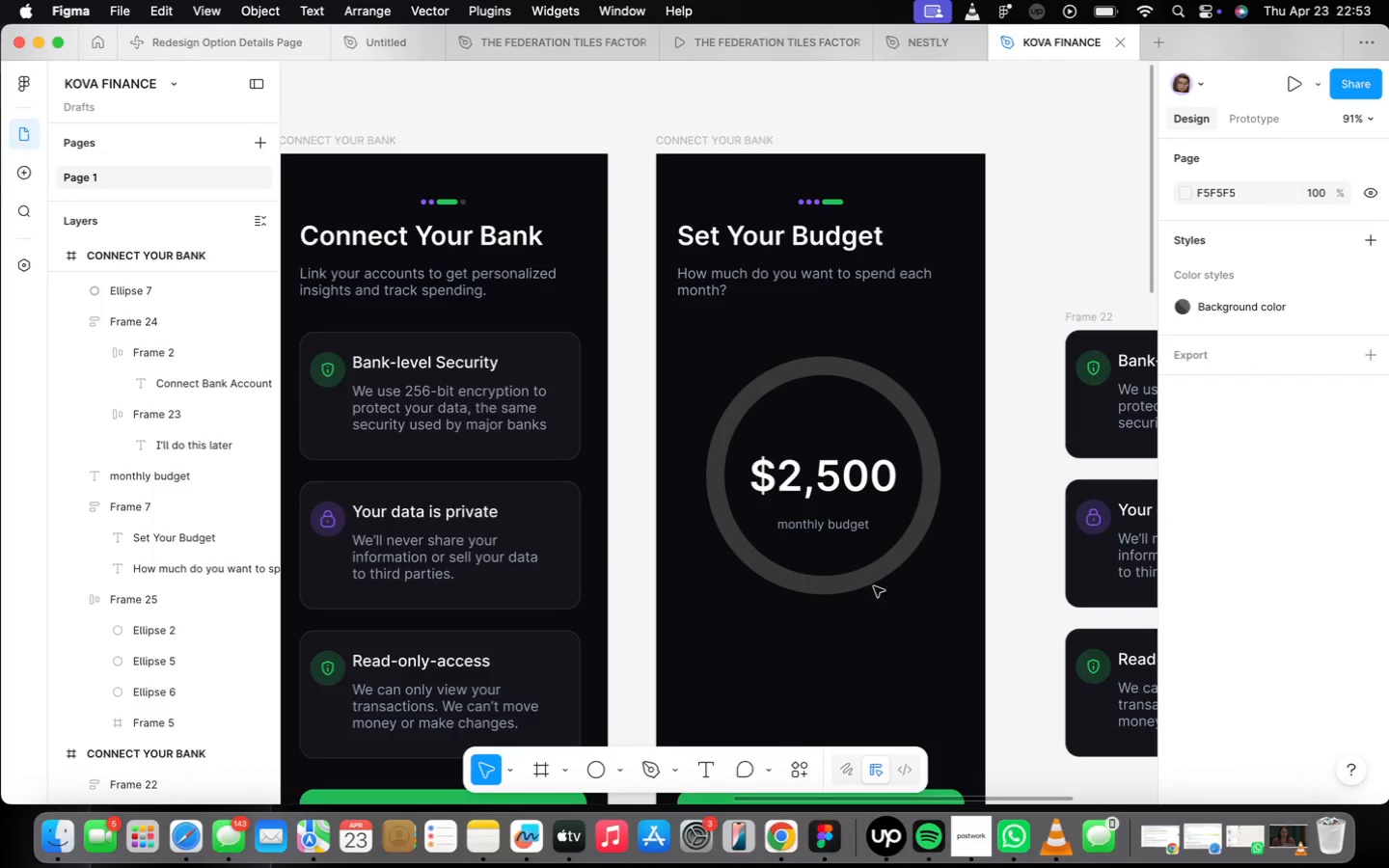 
left_click([828, 503])
 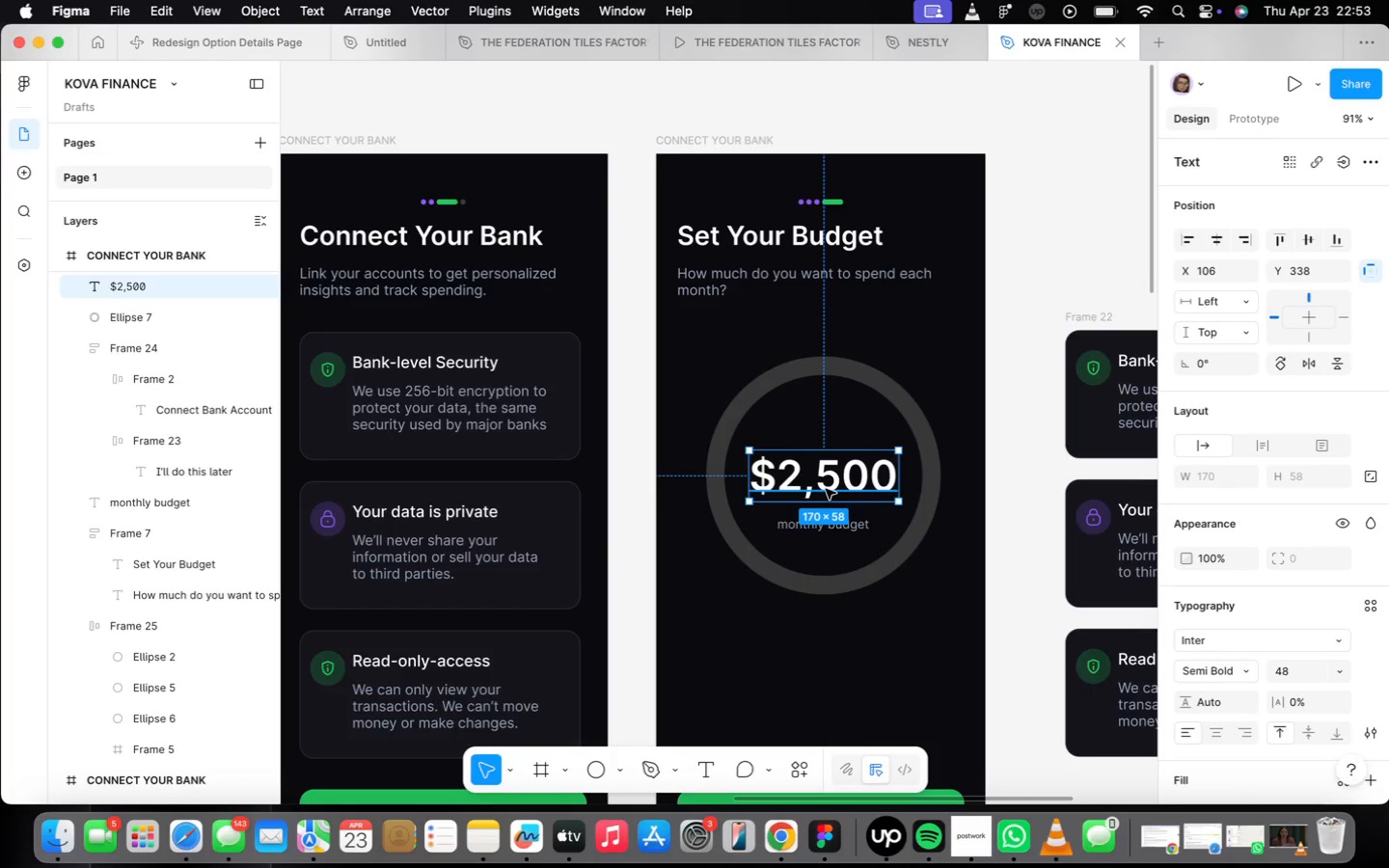 
hold_key(key=ShiftLeft, duration=0.89)
left_click([829, 529])
 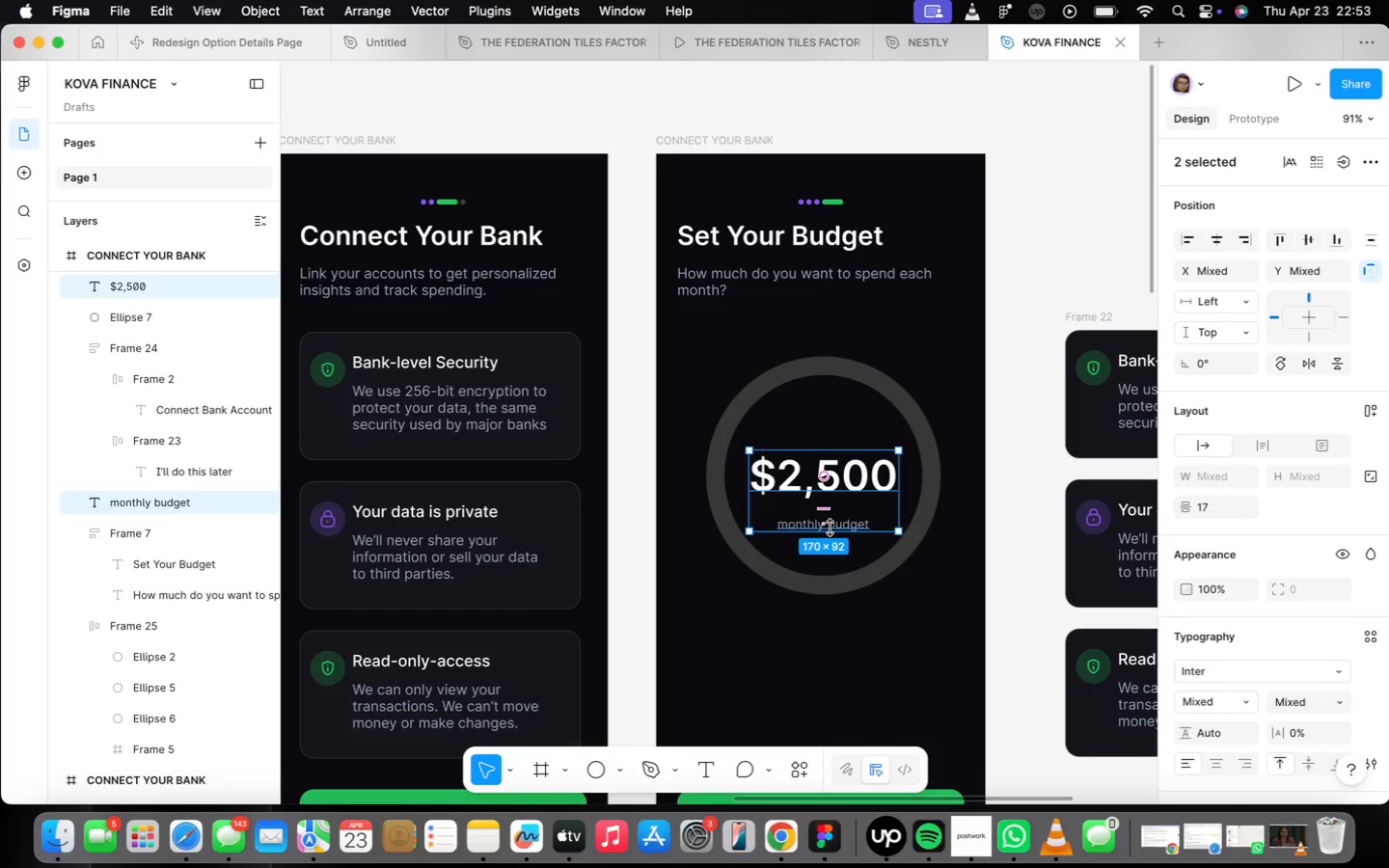 
hold_key(key=ArrowUp, duration=1.51)
 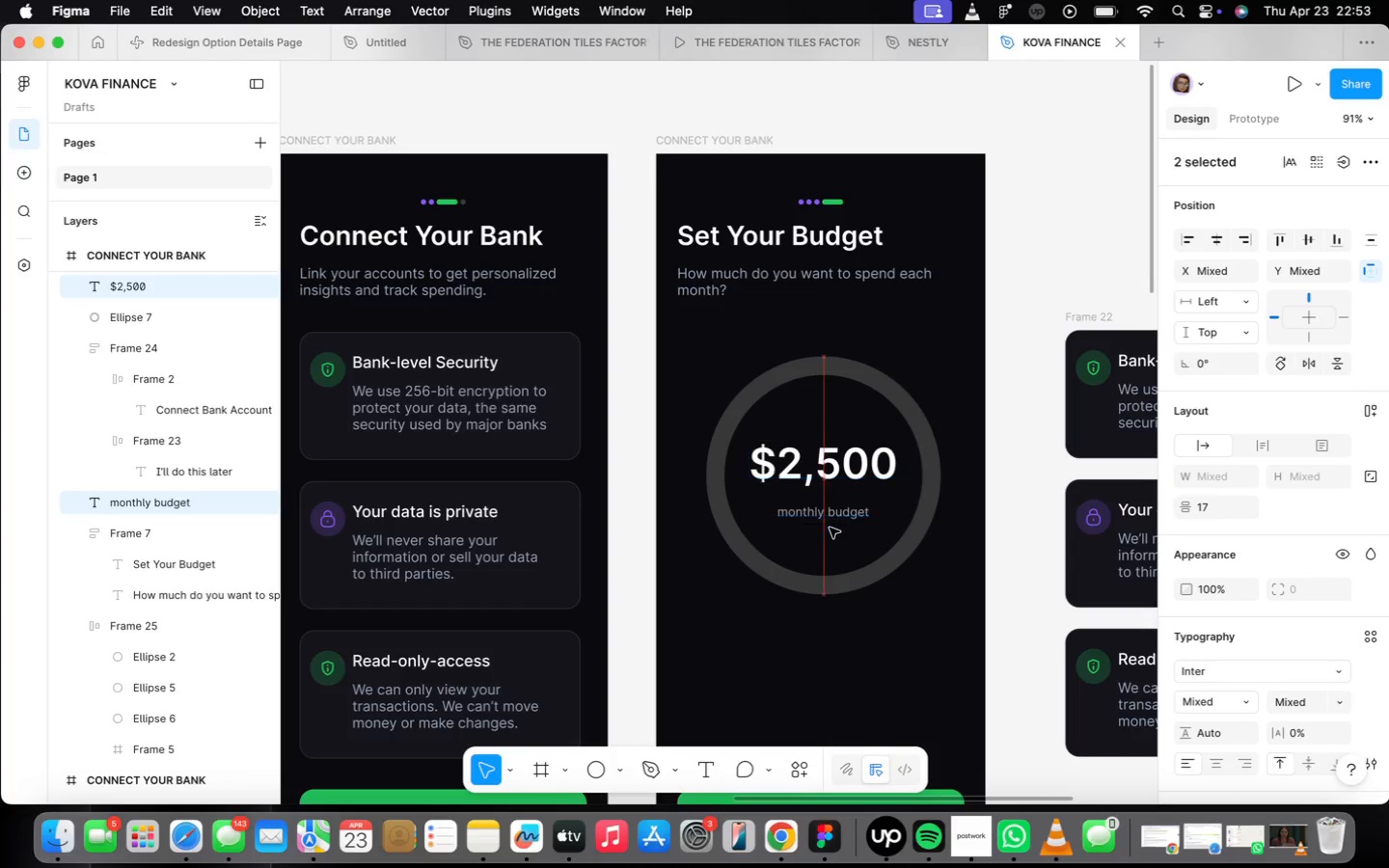 
key(ArrowUp)
 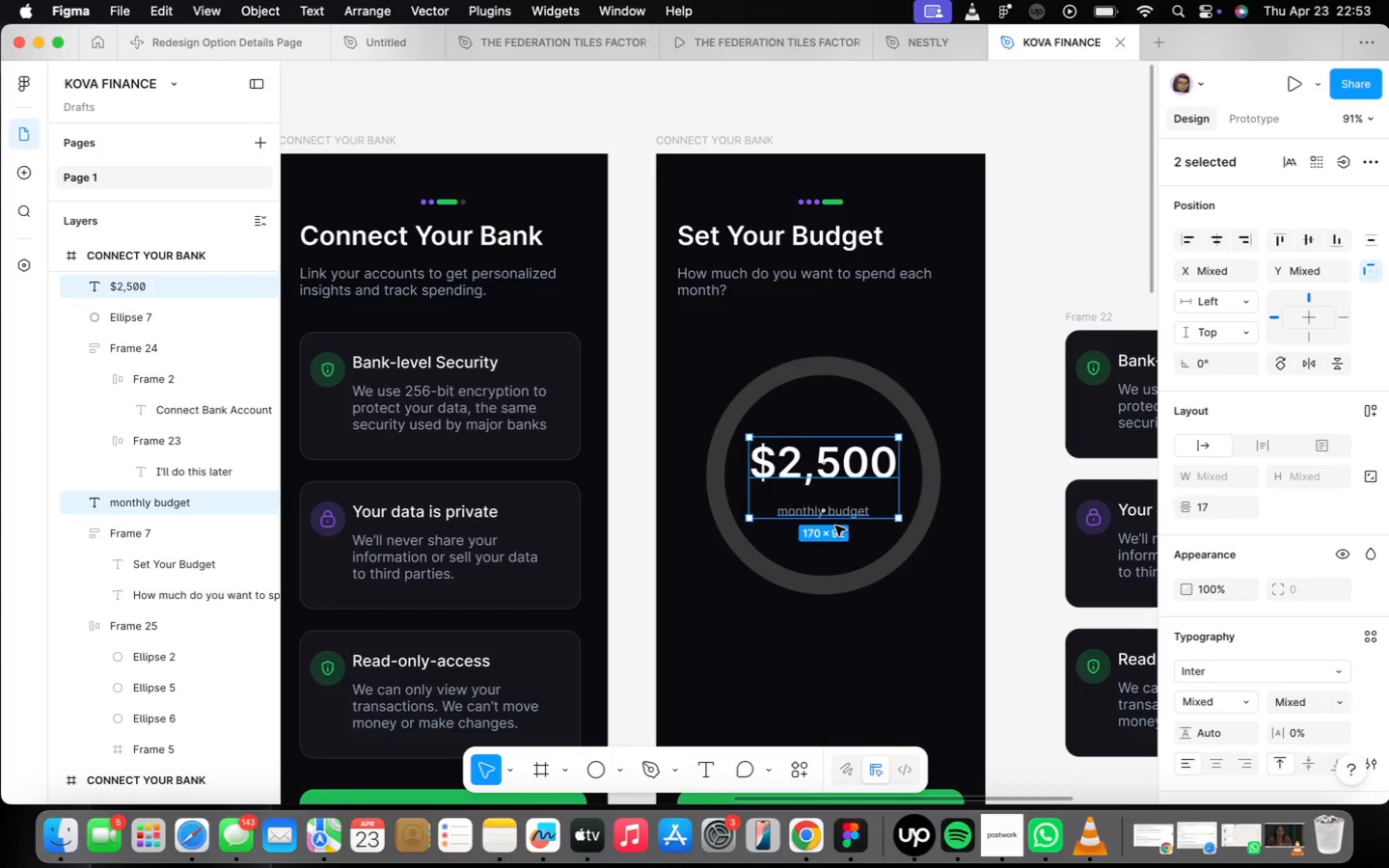 
wait(29.48)
 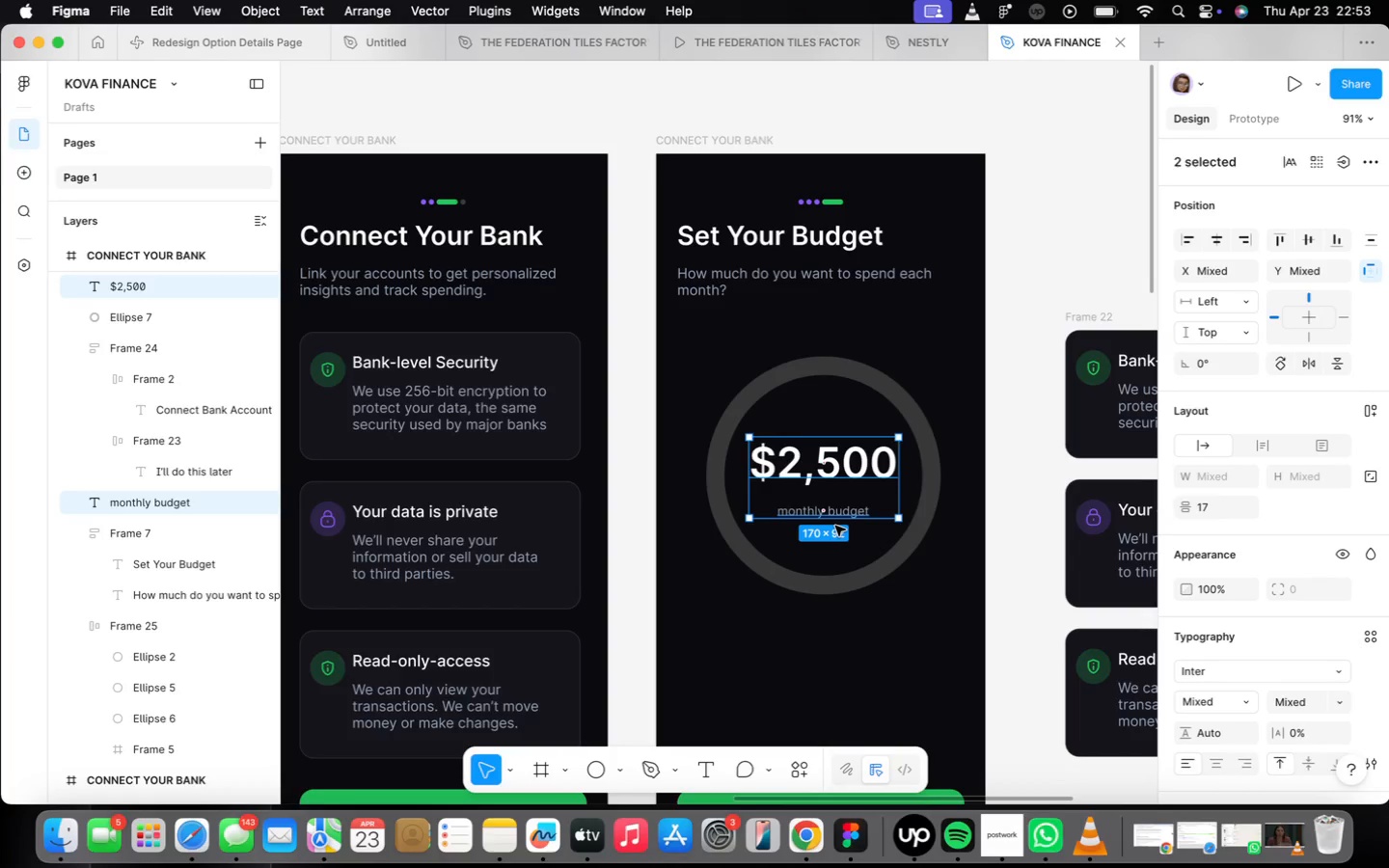 
left_click([803, 348])
 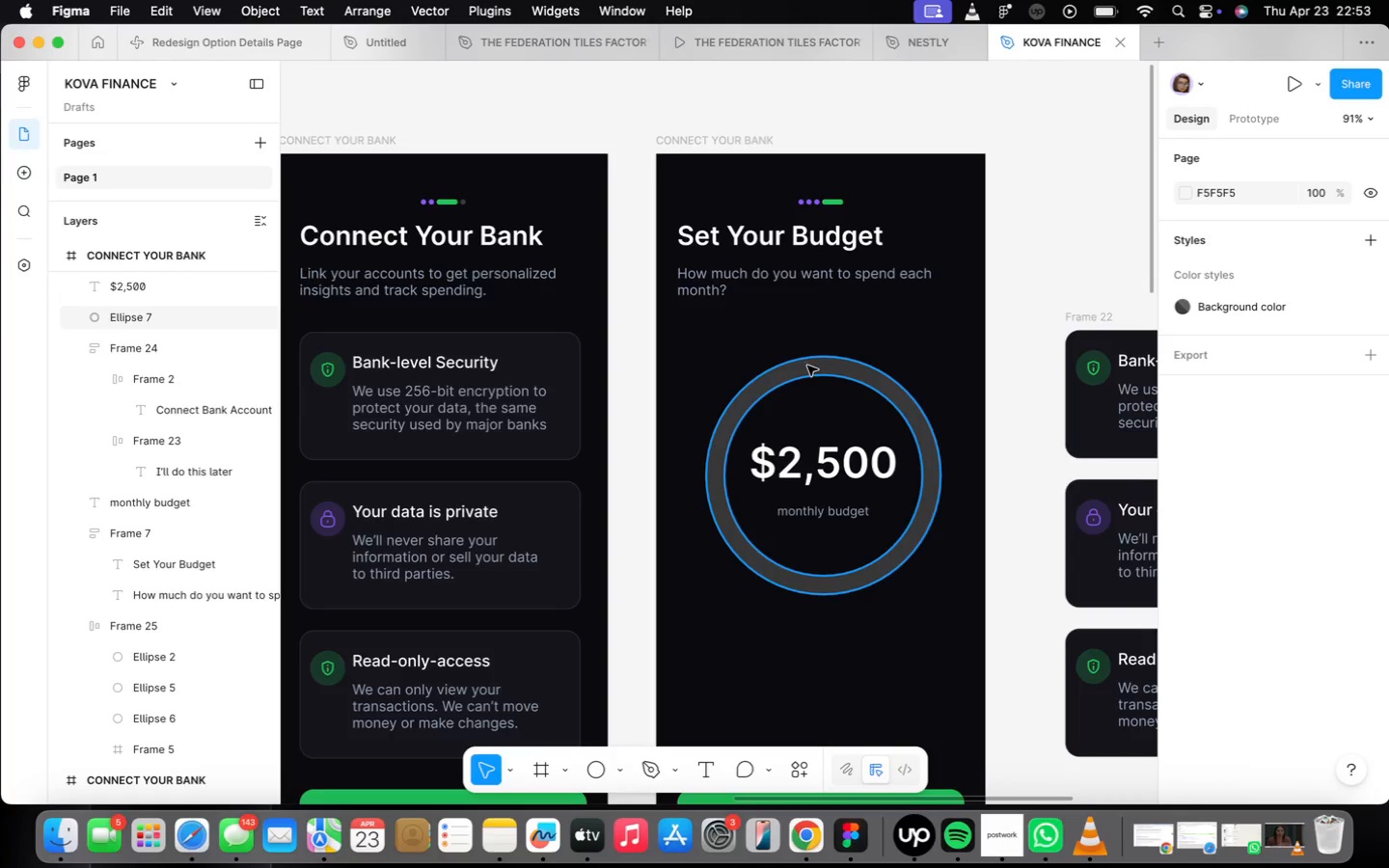 
left_click([808, 364])
 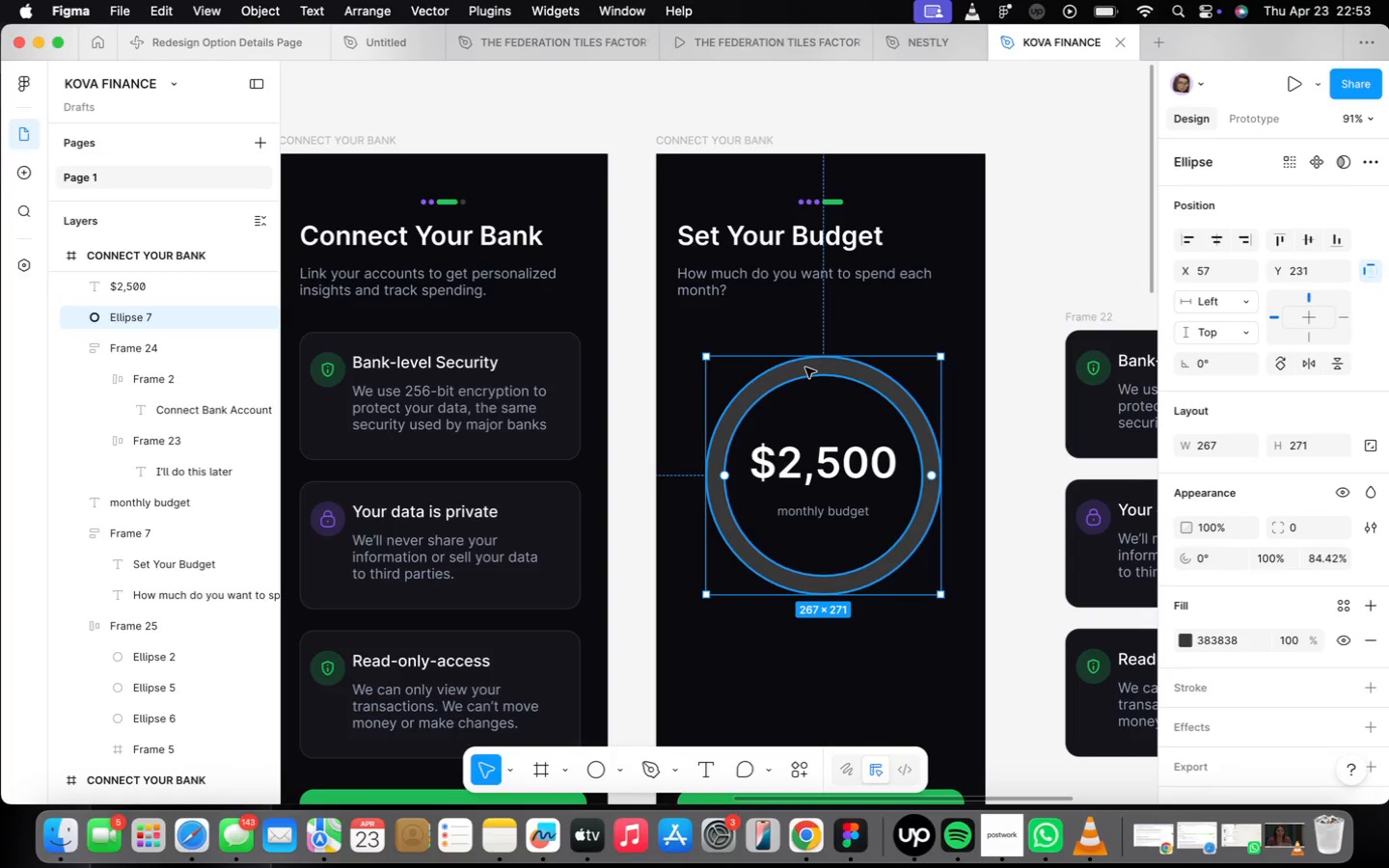 
hold_key(key=CommandLeft, duration=1.52)
left_click_drag(start_coordinate=[806, 366], to_coordinate=[823, 644])
 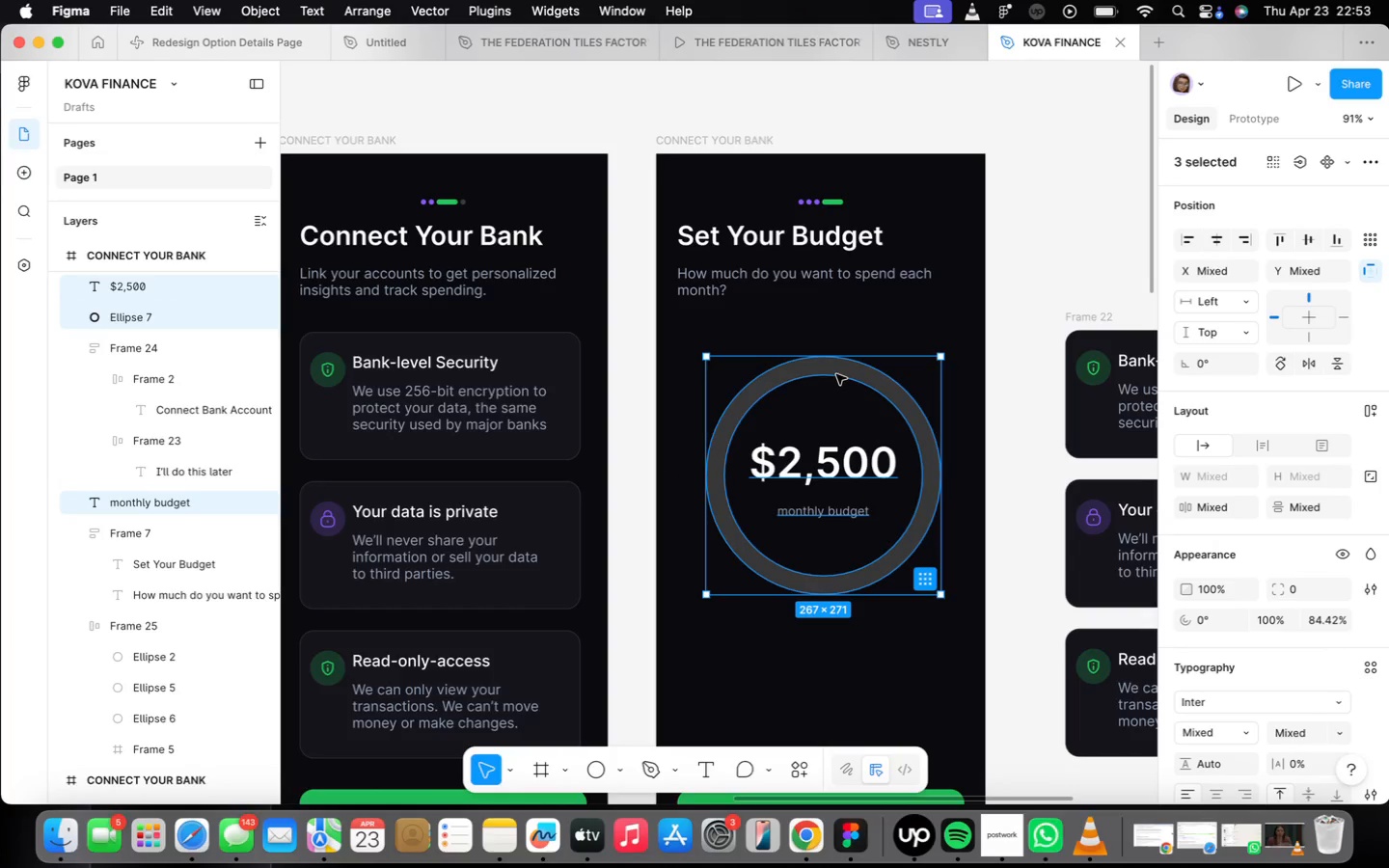 
hold_key(key=CommandLeft, duration=1.22)
left_click_drag(start_coordinate=[837, 369], to_coordinate=[848, 635])
 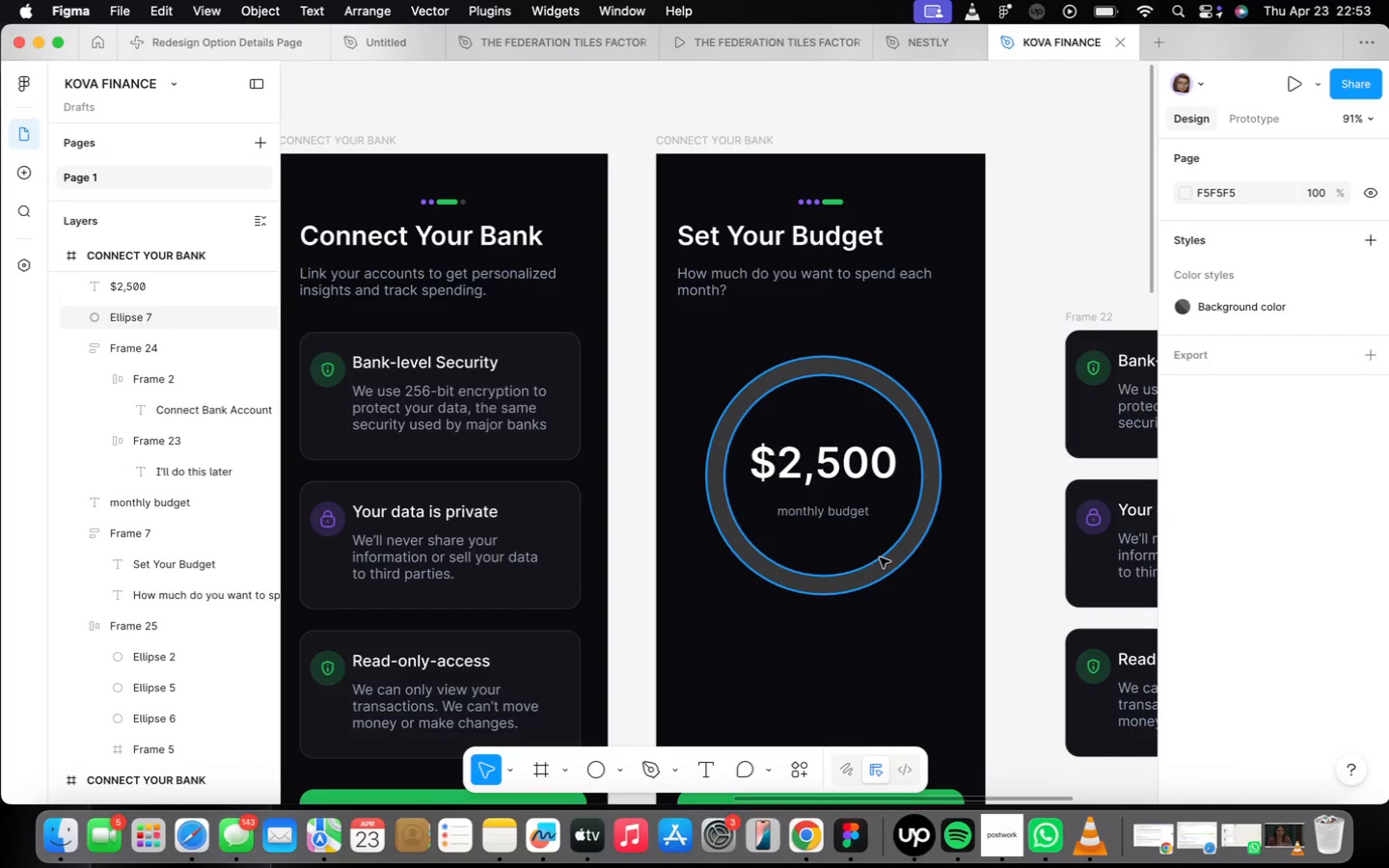 
key(Alt+OptionLeft)
 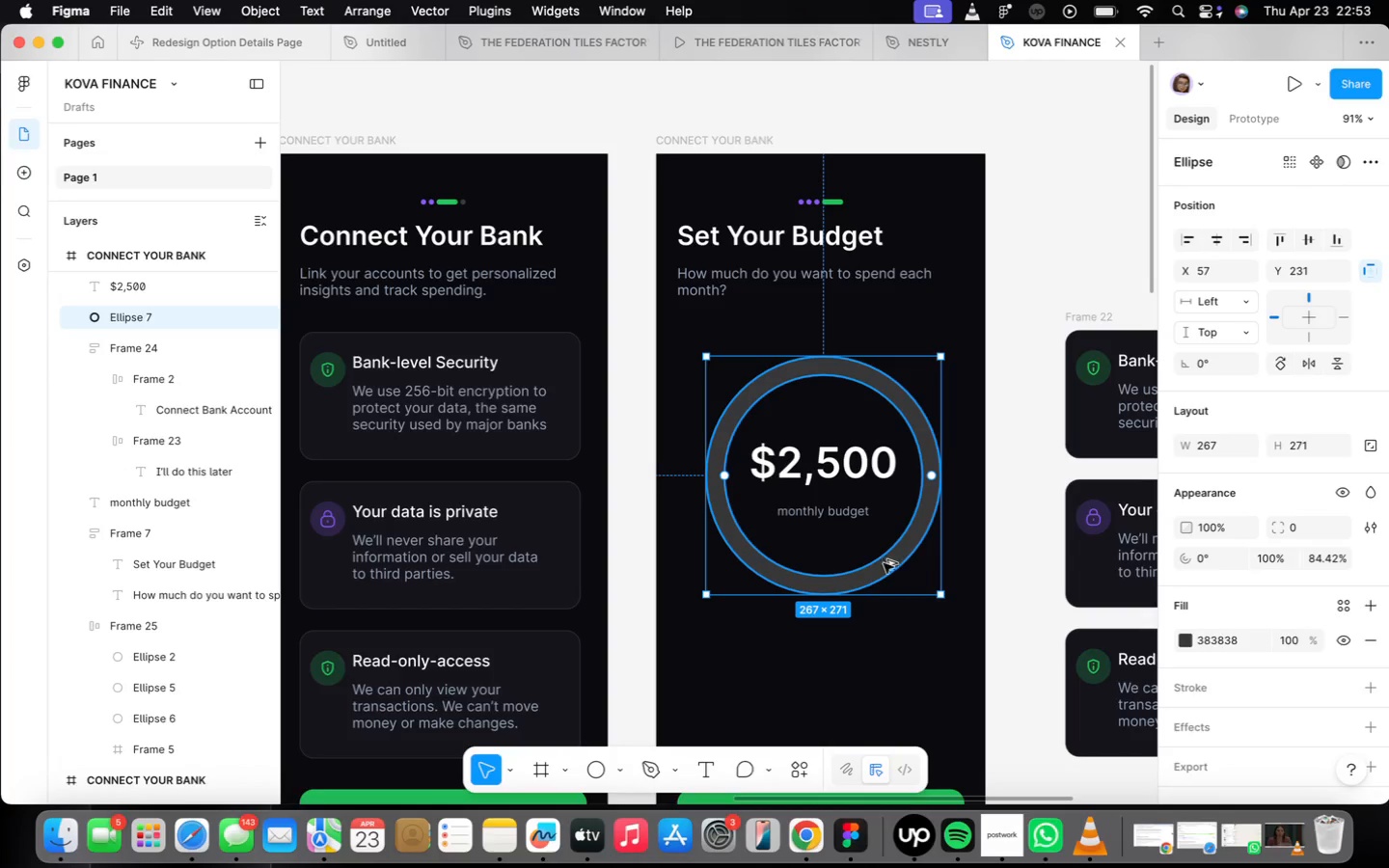 
hold_key(key=OptionLeft, duration=1.27)
left_click_drag(start_coordinate=[884, 564], to_coordinate=[872, 769])
 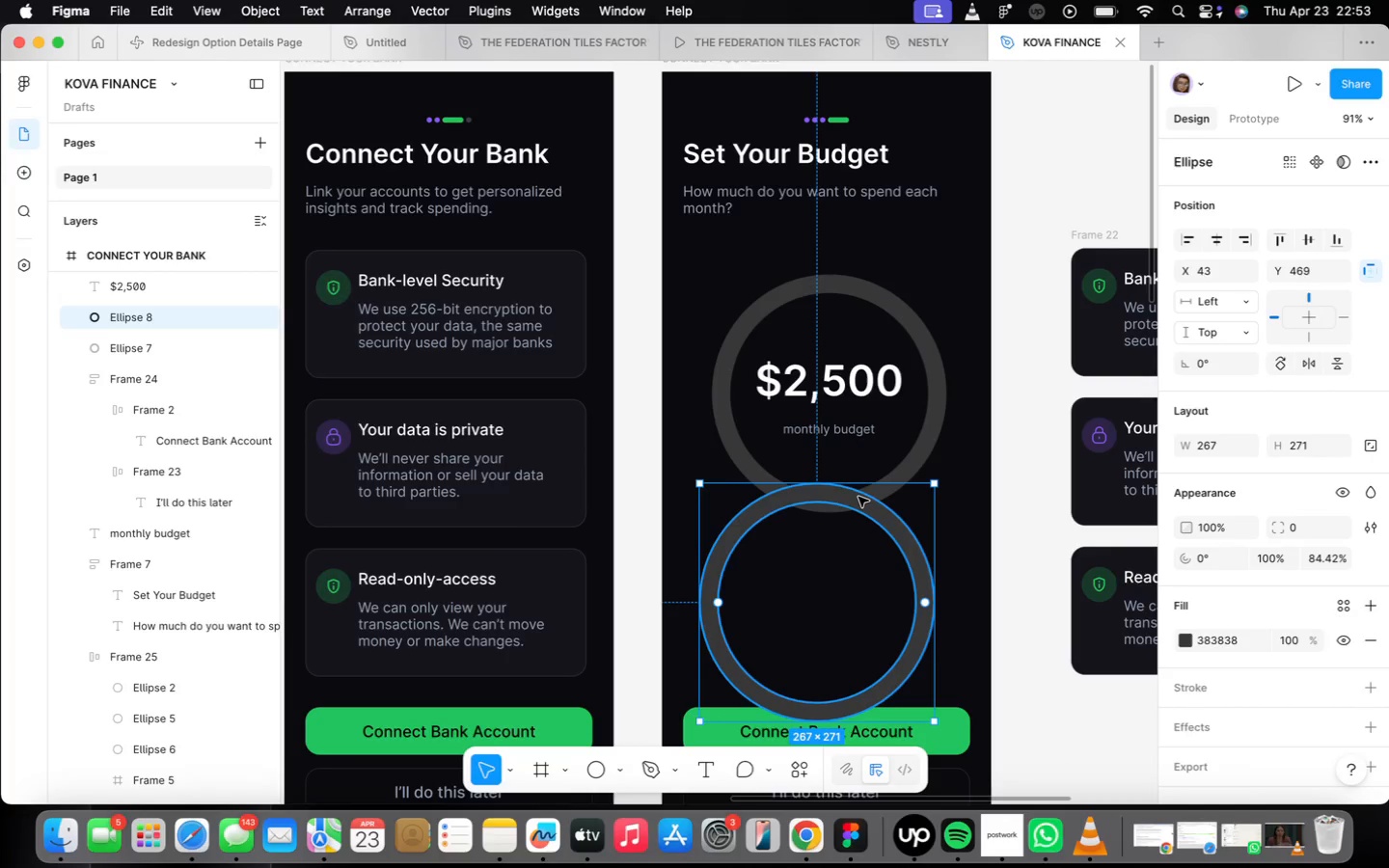 
left_click_drag(start_coordinate=[860, 501], to_coordinate=[882, 513])
 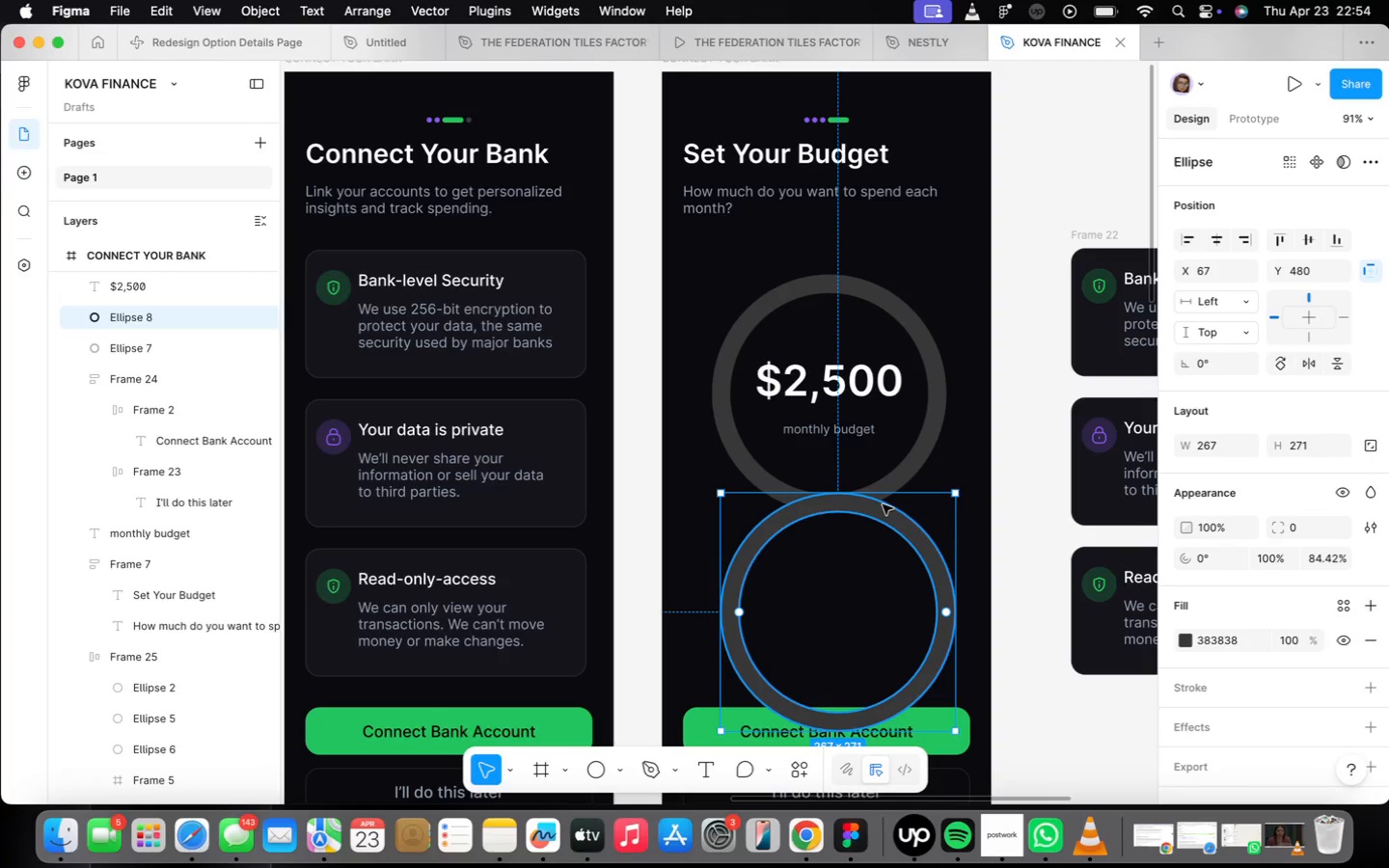 
wait(17.46)
 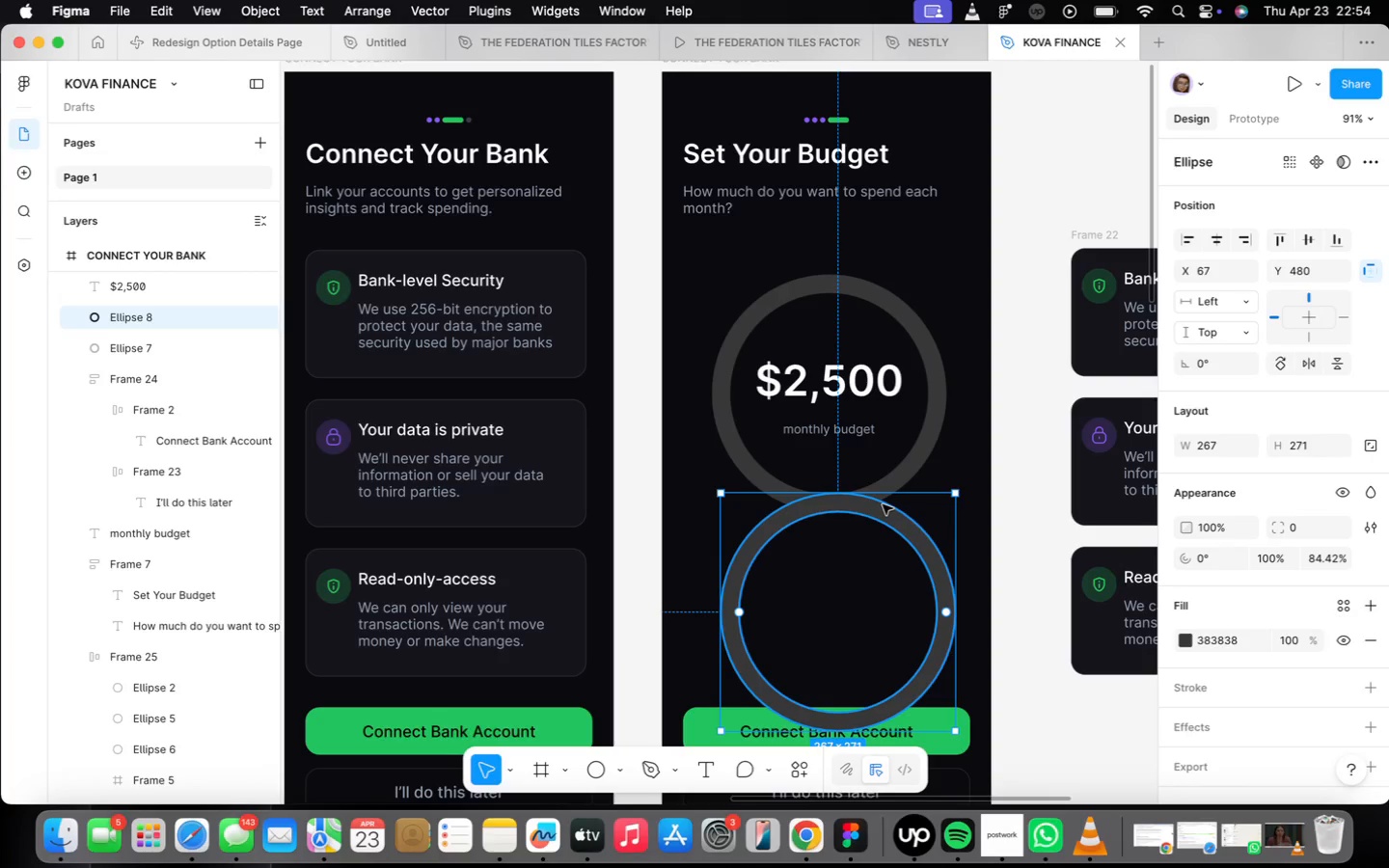 
left_click_drag(start_coordinate=[947, 612], to_coordinate=[840, 536])
 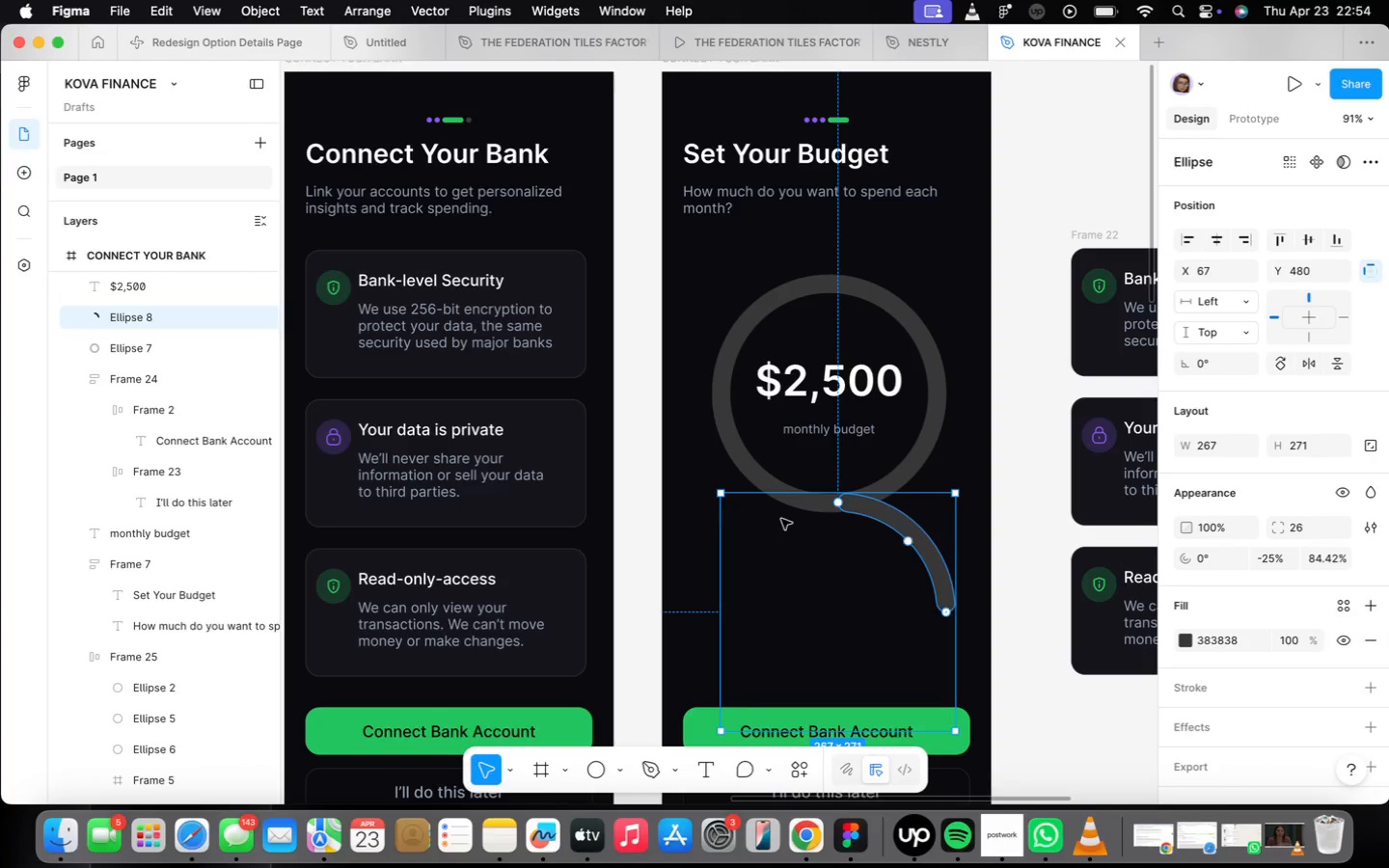 
left_click_drag(start_coordinate=[891, 523], to_coordinate=[771, 534])
 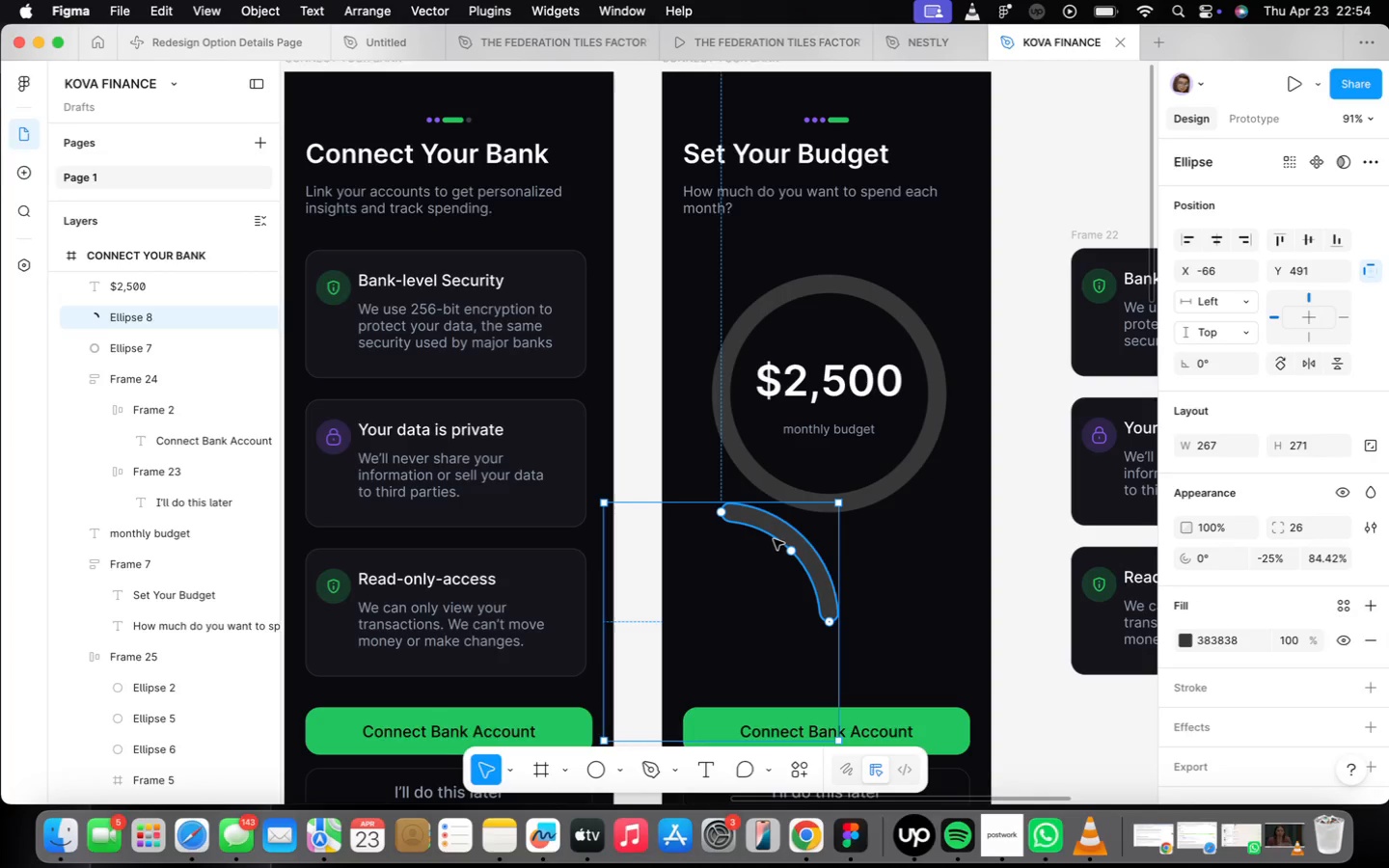 
key(Meta+CommandLeft)
 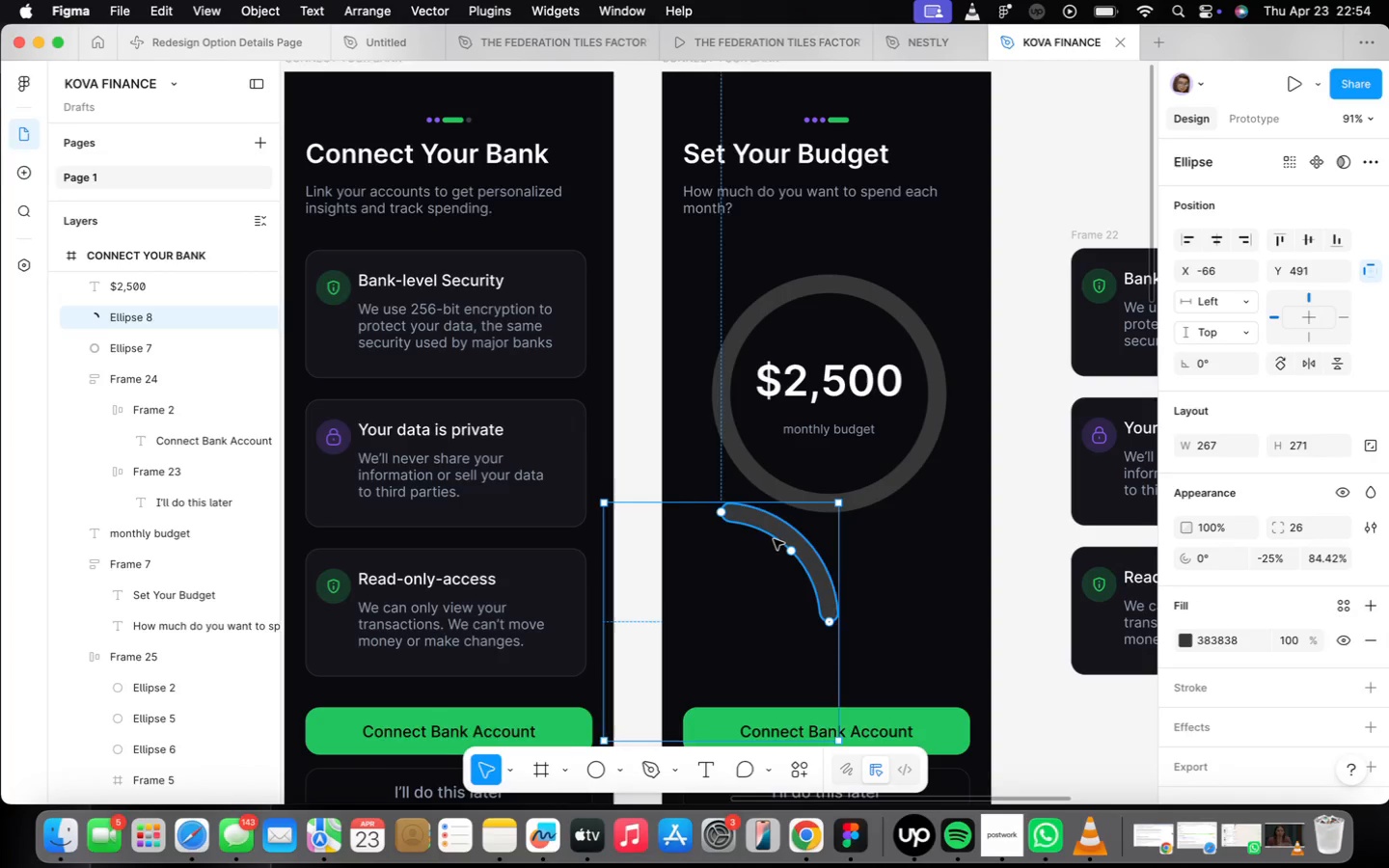 
key(Meta+Z)
 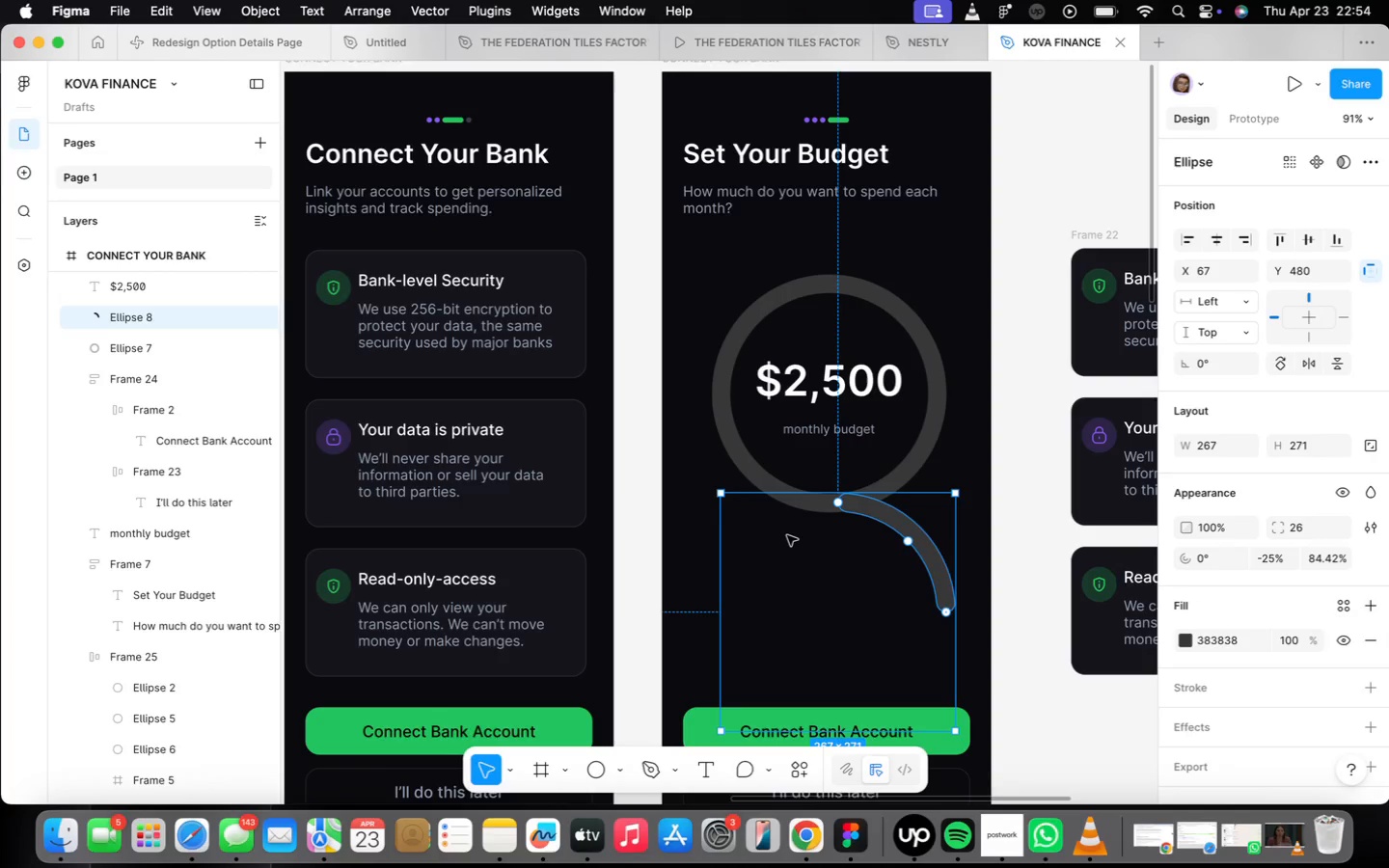 
key(Backspace)
 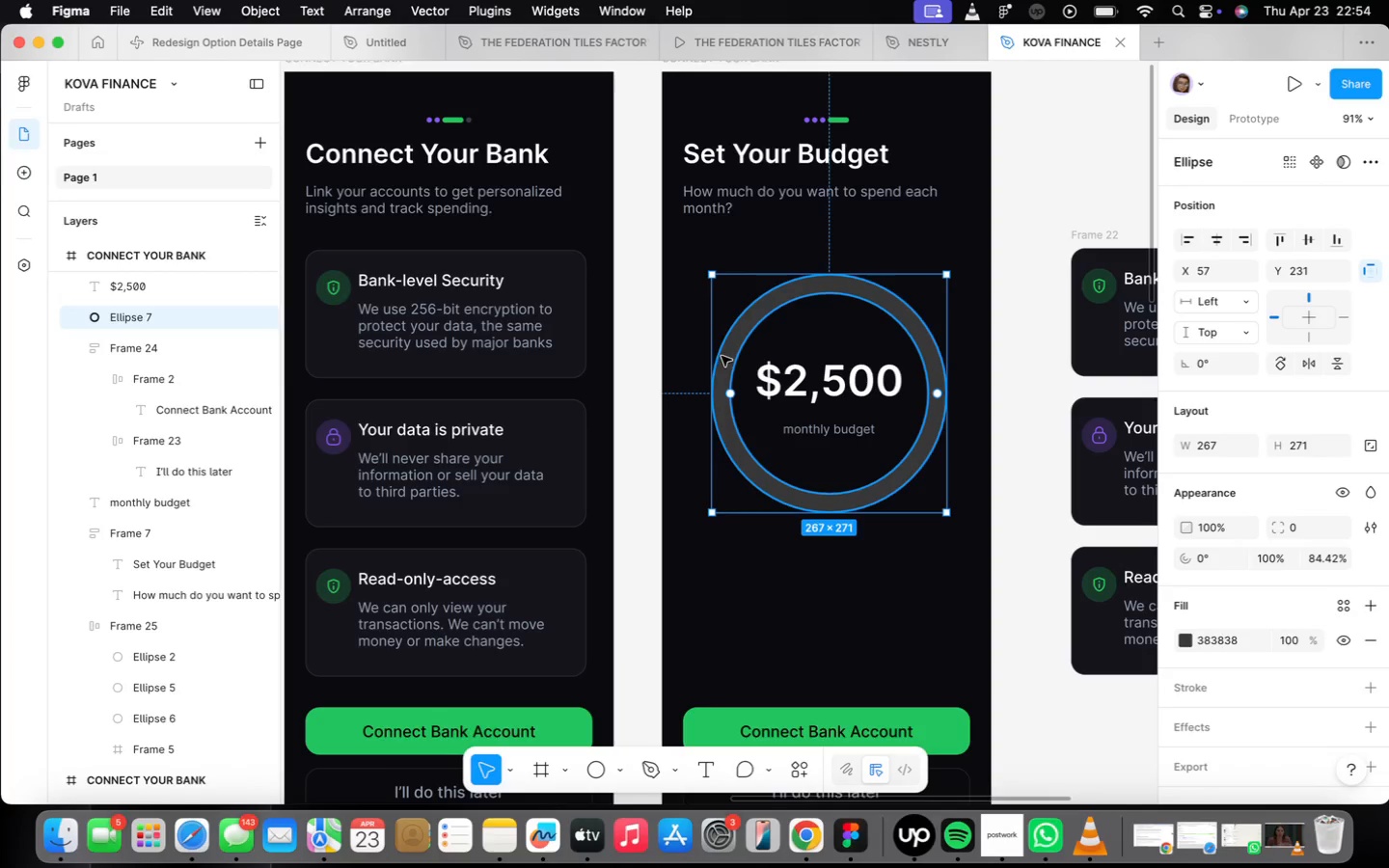 
hold_key(key=OptionLeft, duration=0.88)
left_click_drag(start_coordinate=[723, 356], to_coordinate=[722, 390])
 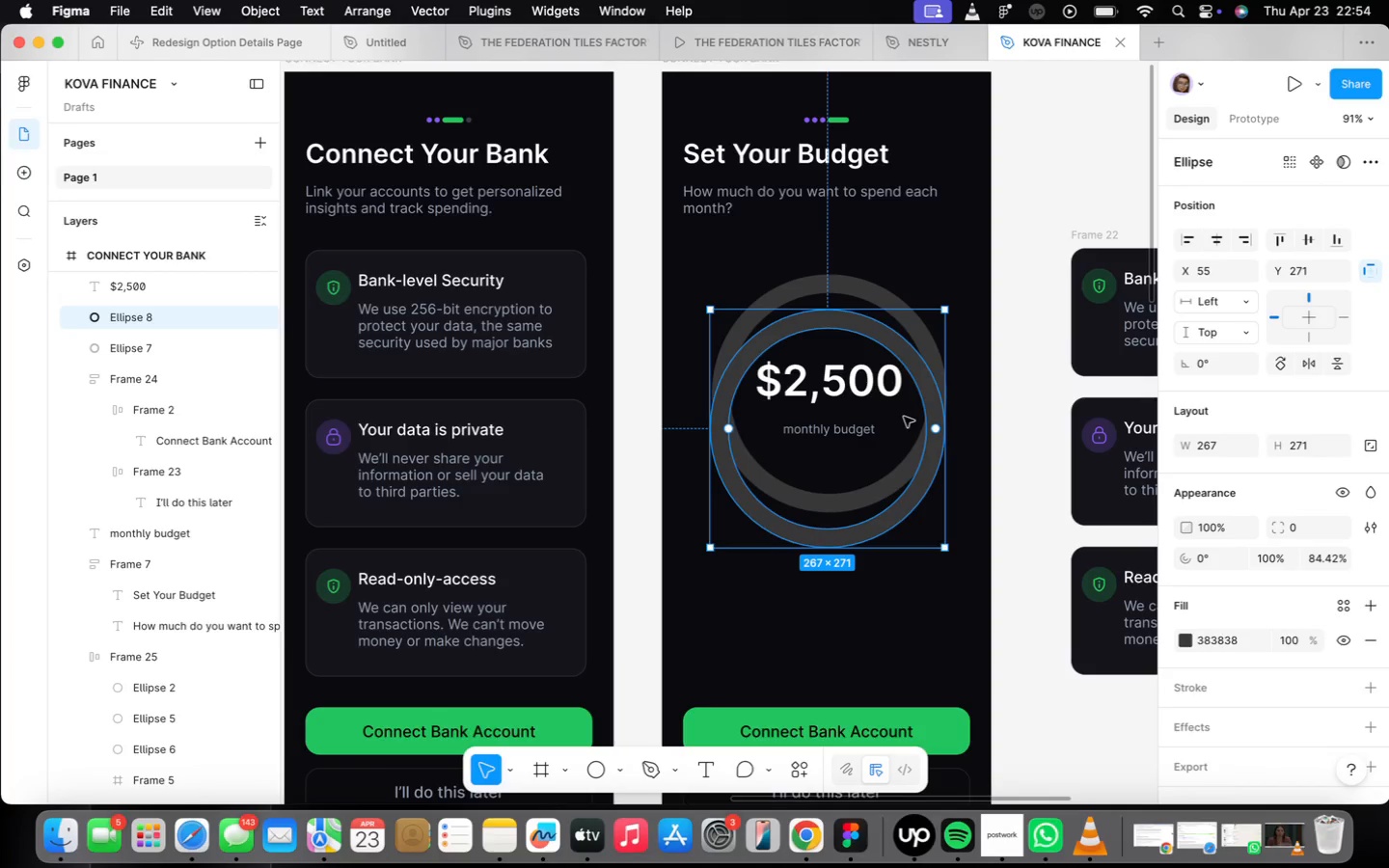 
left_click_drag(start_coordinate=[932, 426], to_coordinate=[846, 506])
 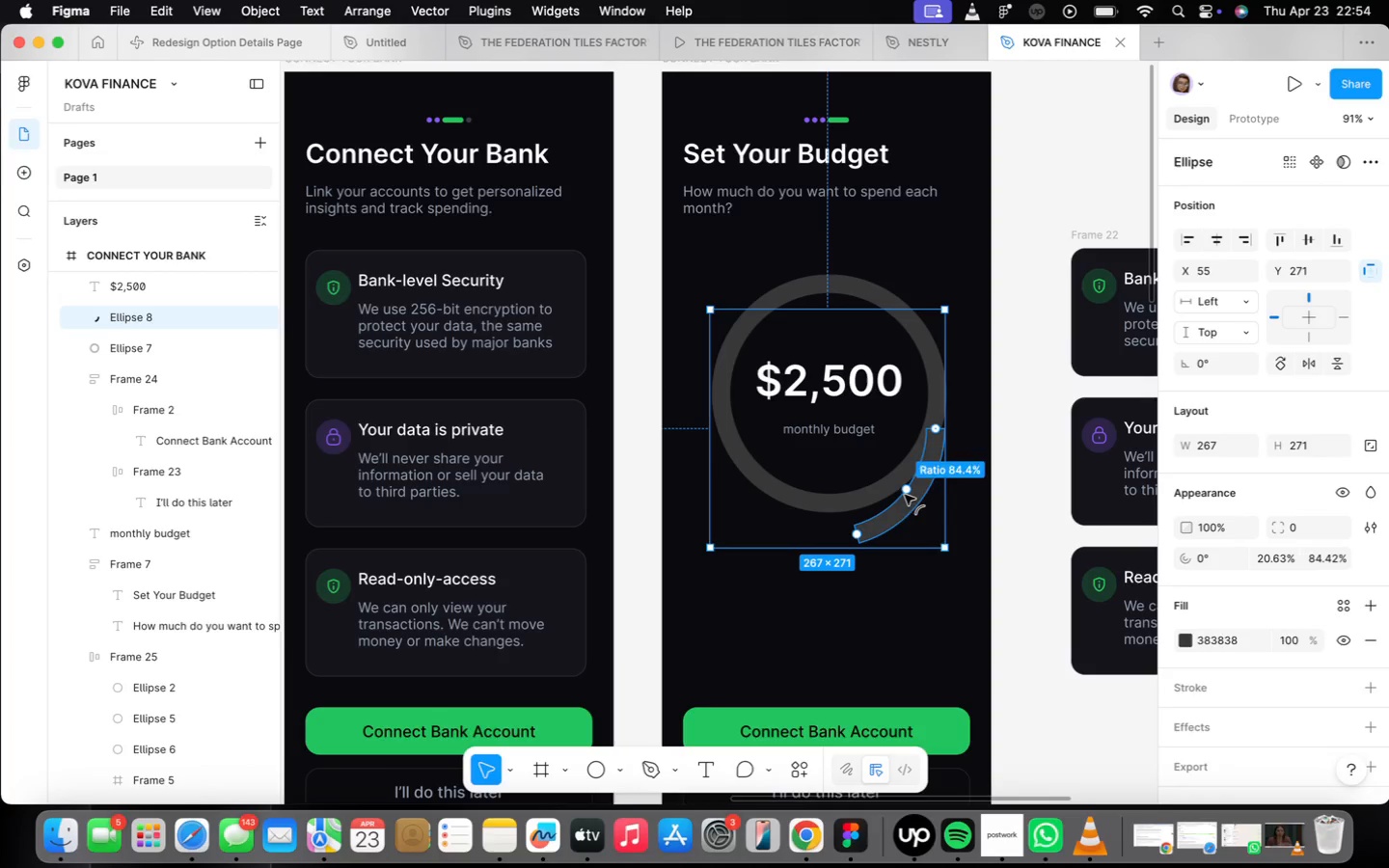 
left_click_drag(start_coordinate=[905, 495], to_coordinate=[902, 468])
 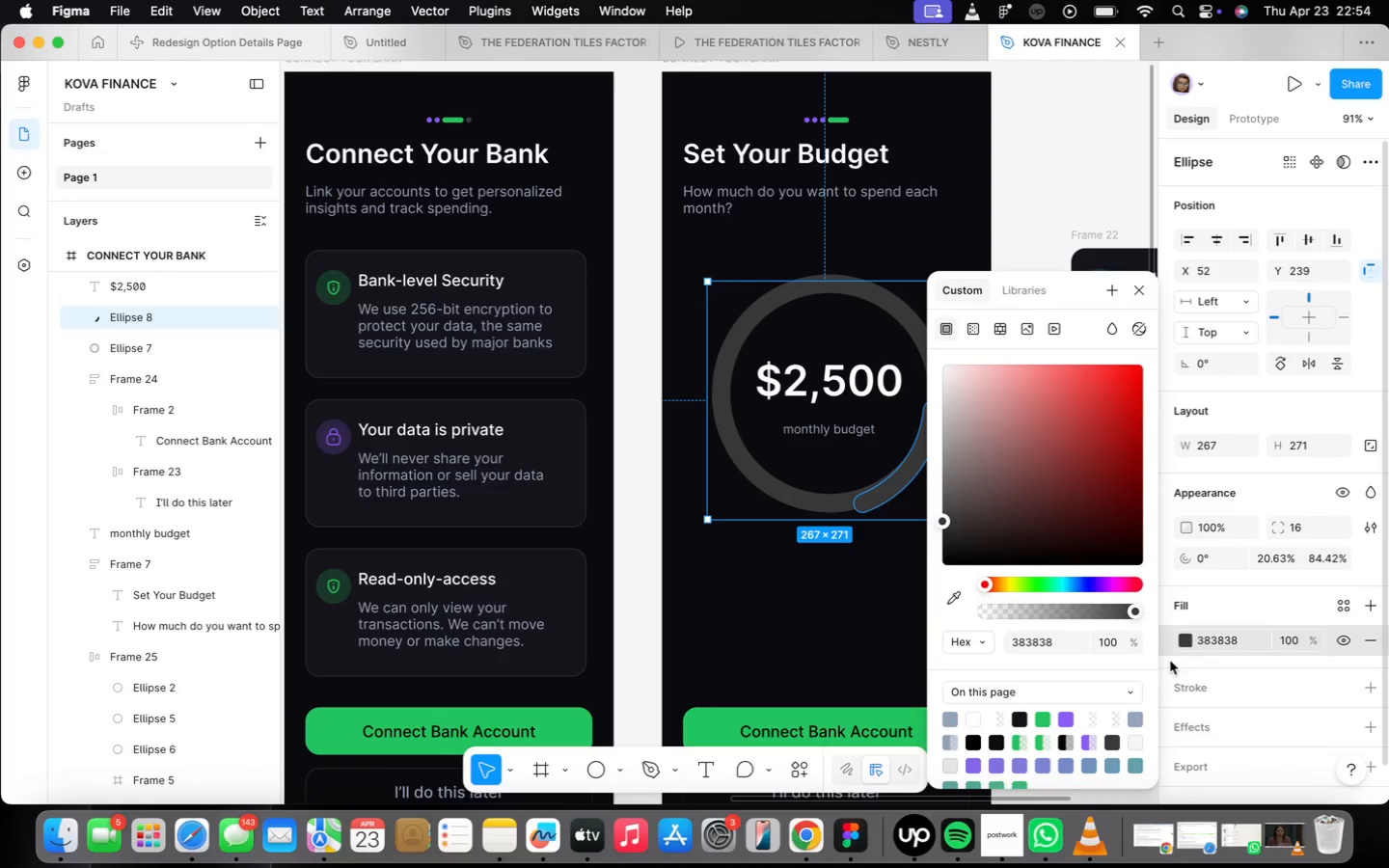 
left_click([1046, 715])
 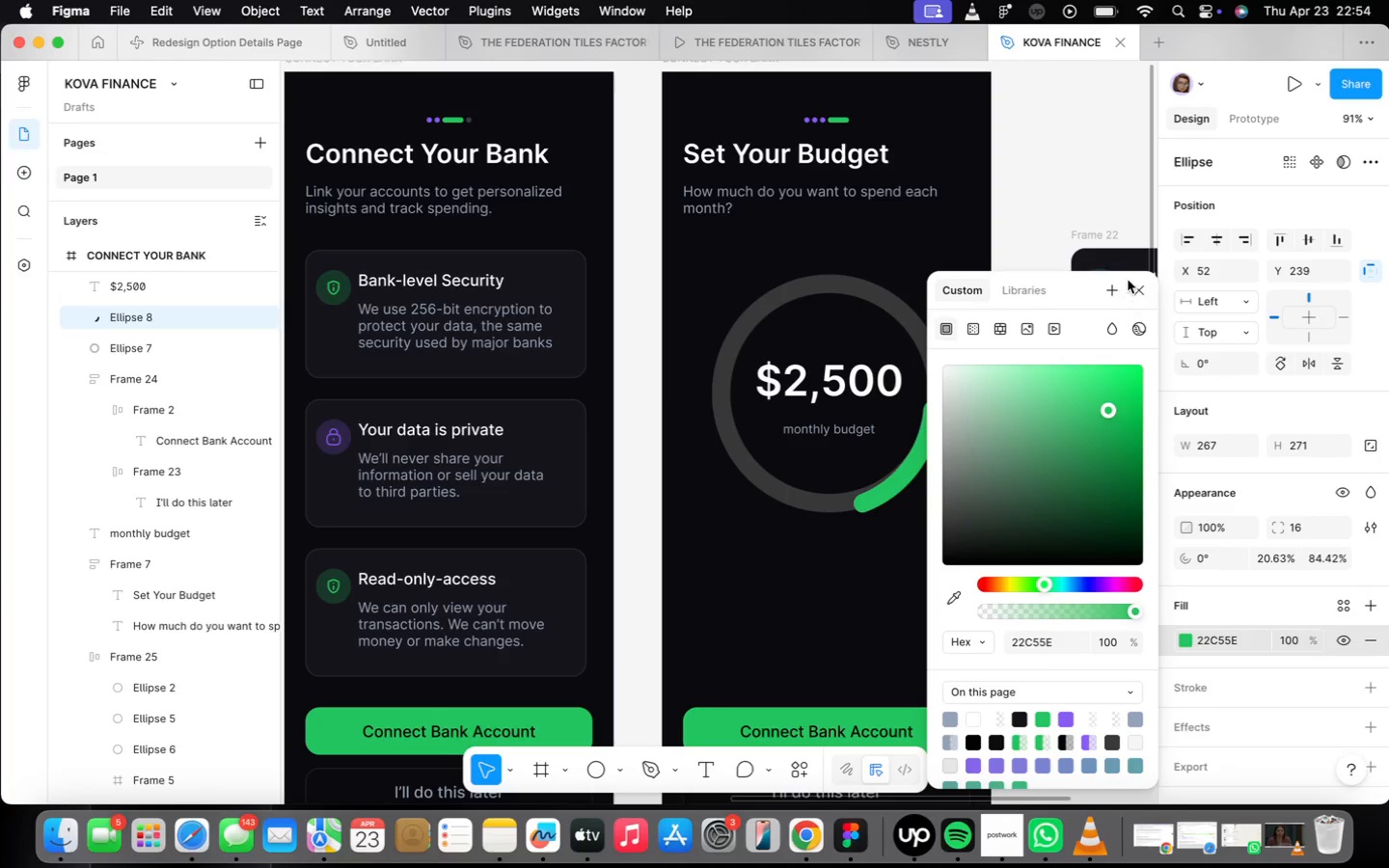 
left_click([1138, 284])
 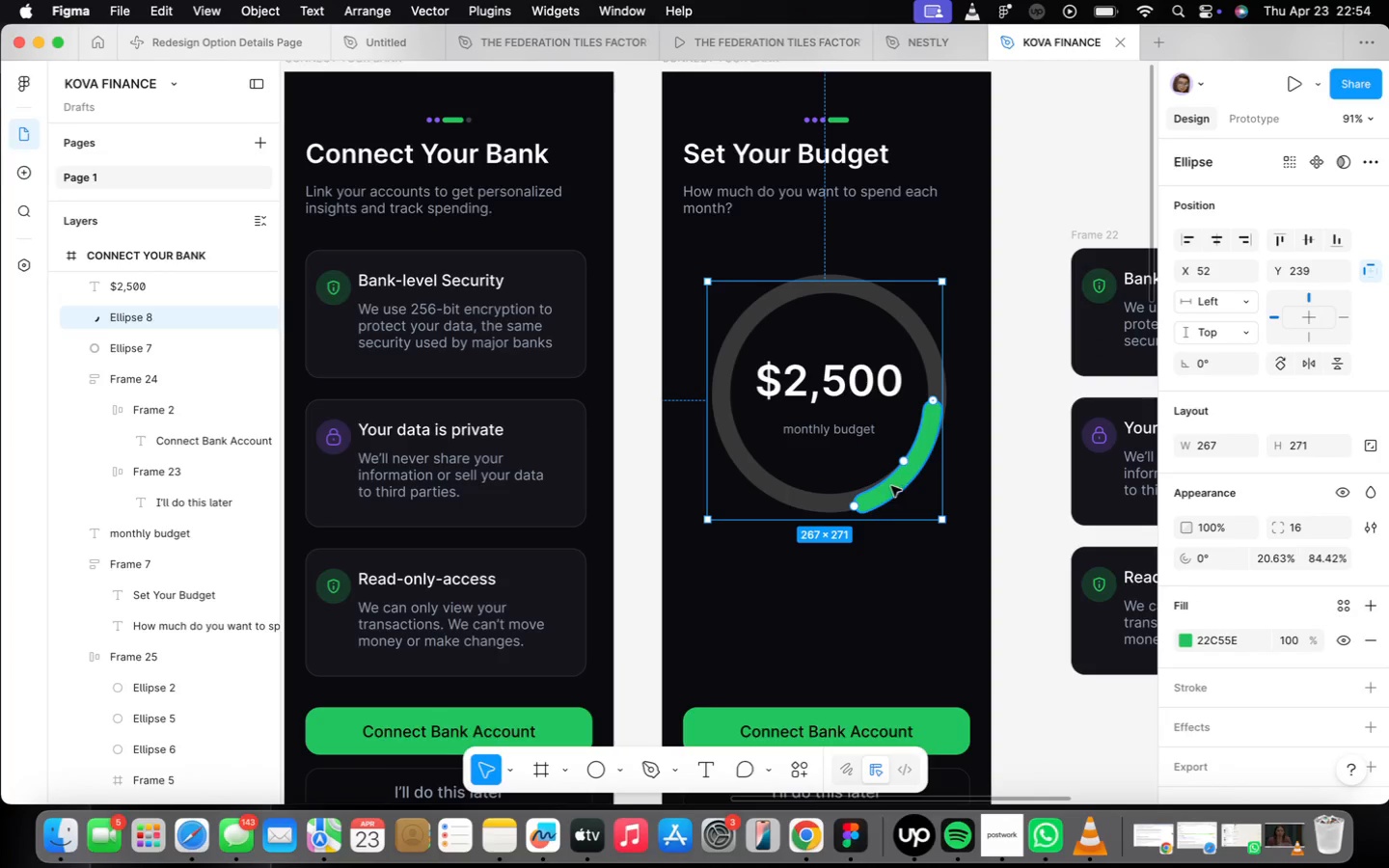 
left_click_drag(start_coordinate=[891, 486], to_coordinate=[898, 478])
 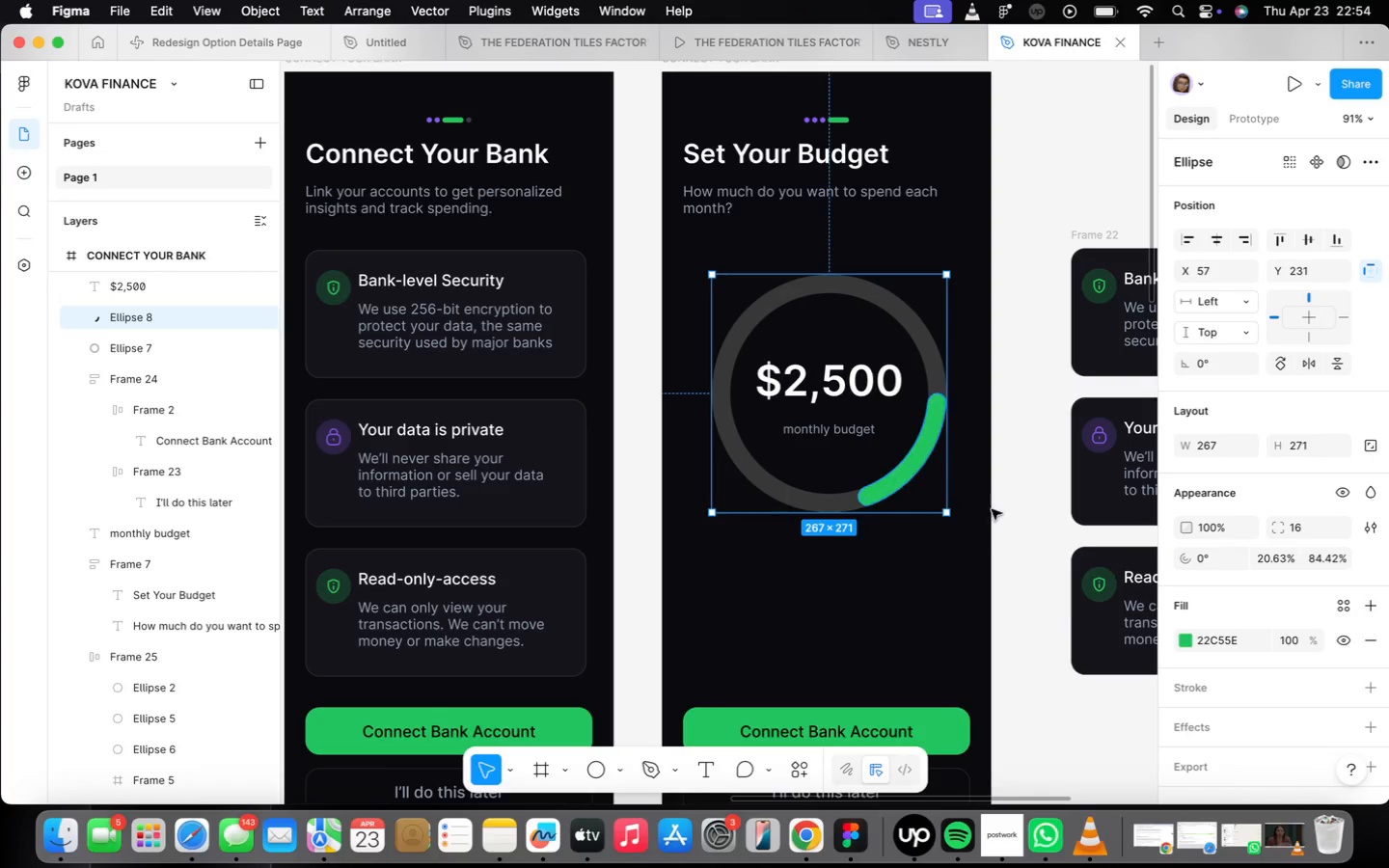 
left_click([974, 543])
 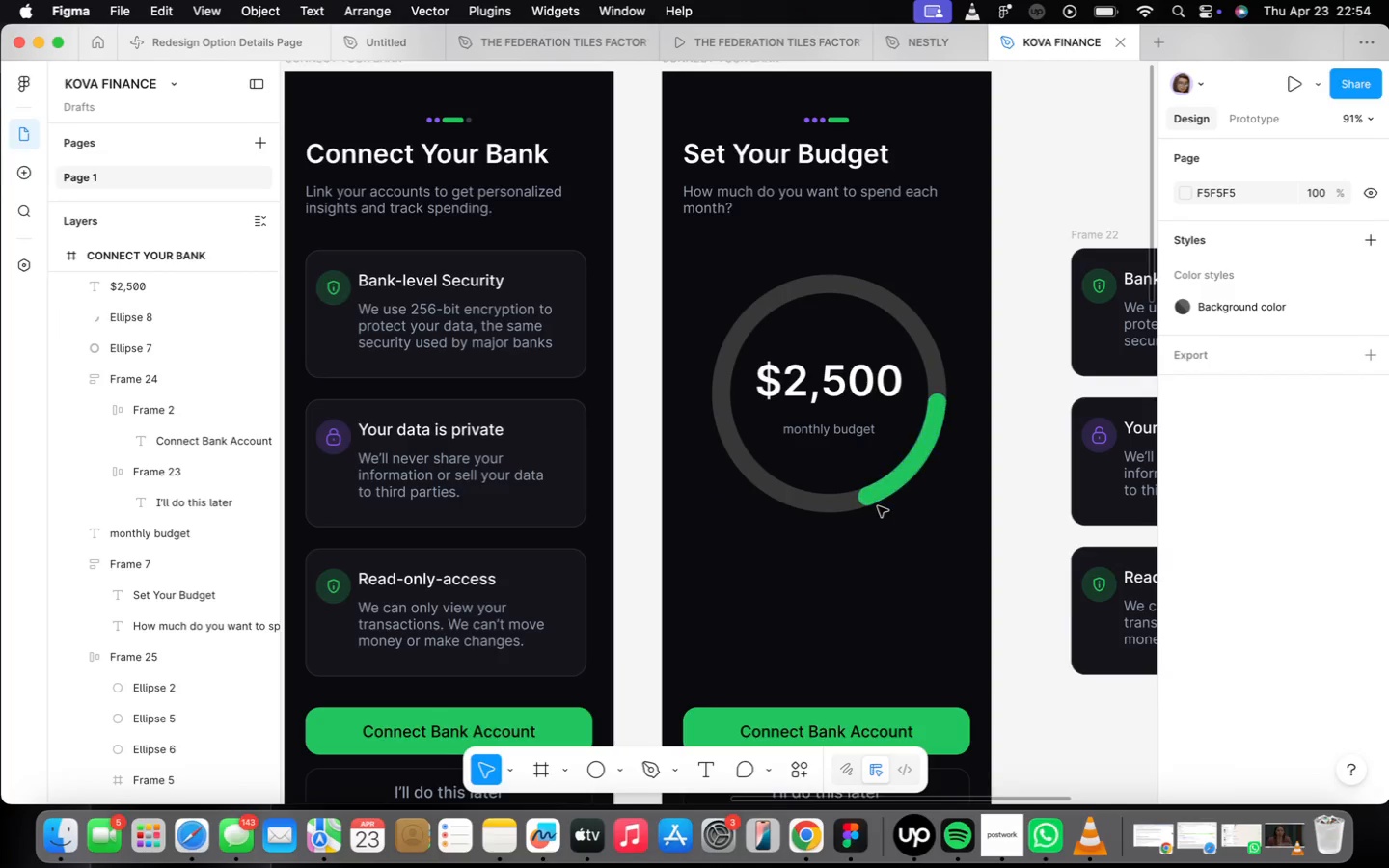 
left_click([873, 502])
 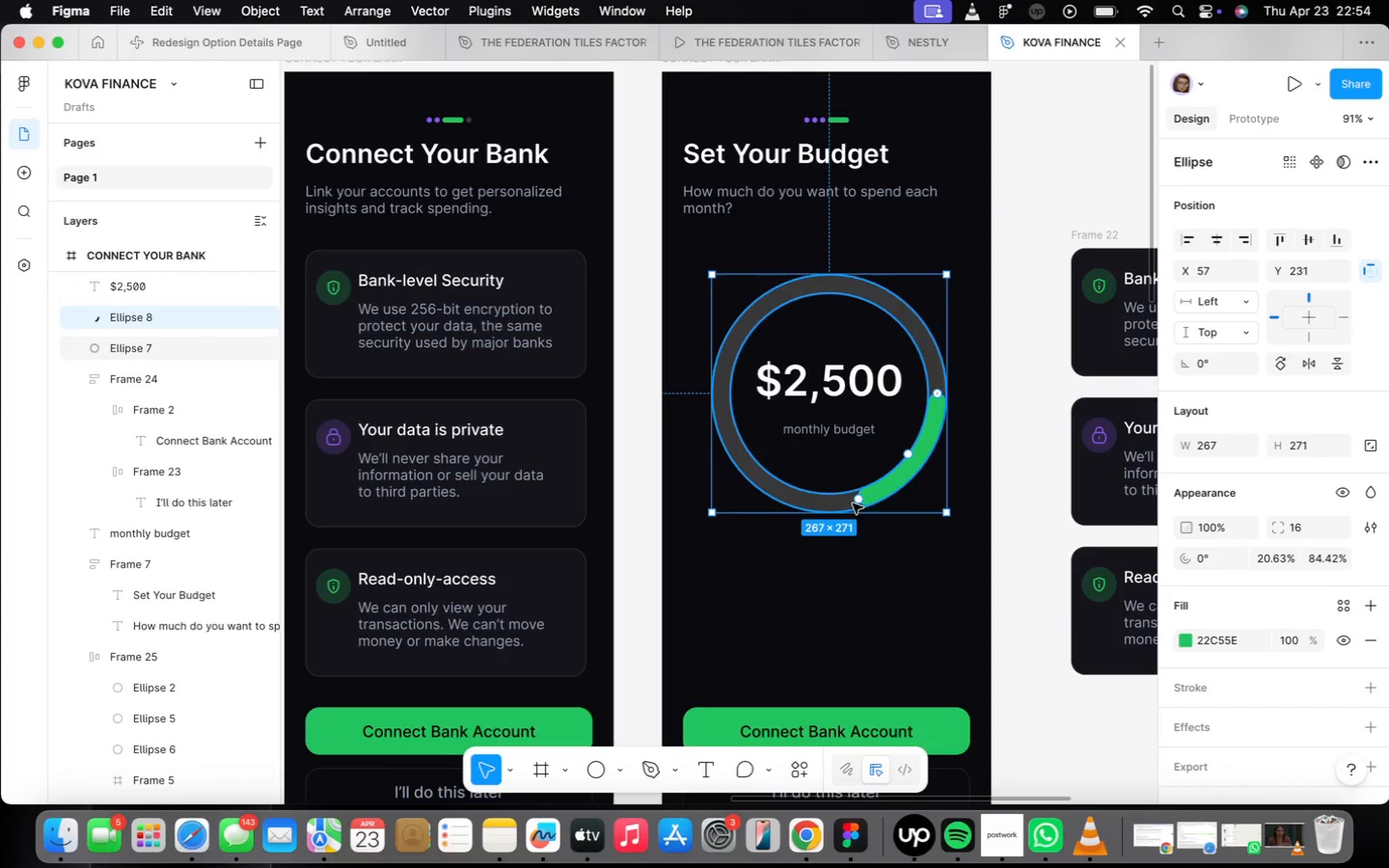 
left_click_drag(start_coordinate=[857, 498], to_coordinate=[892, 466])
 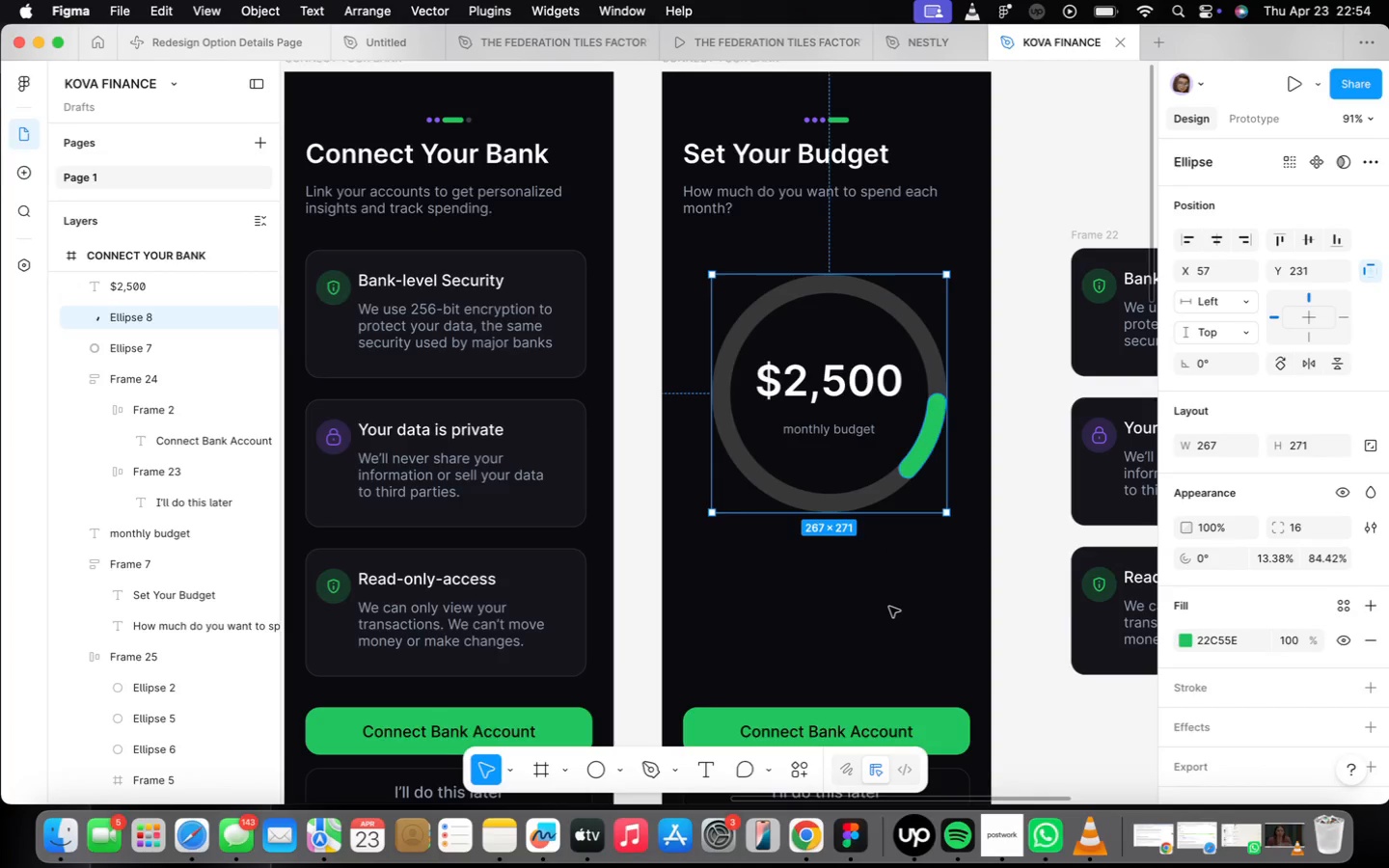 
left_click([889, 607])
 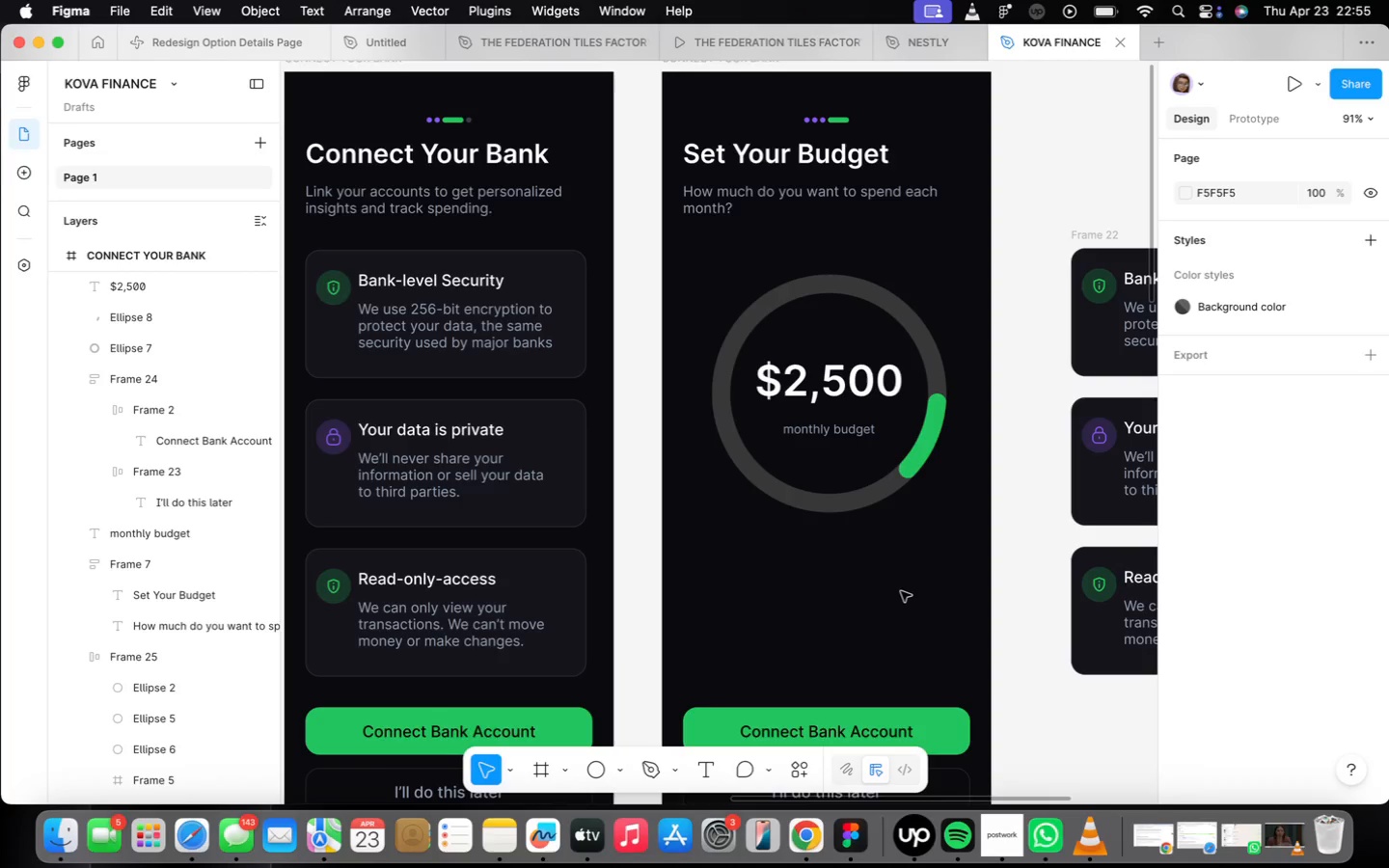 
wait(66.0)
 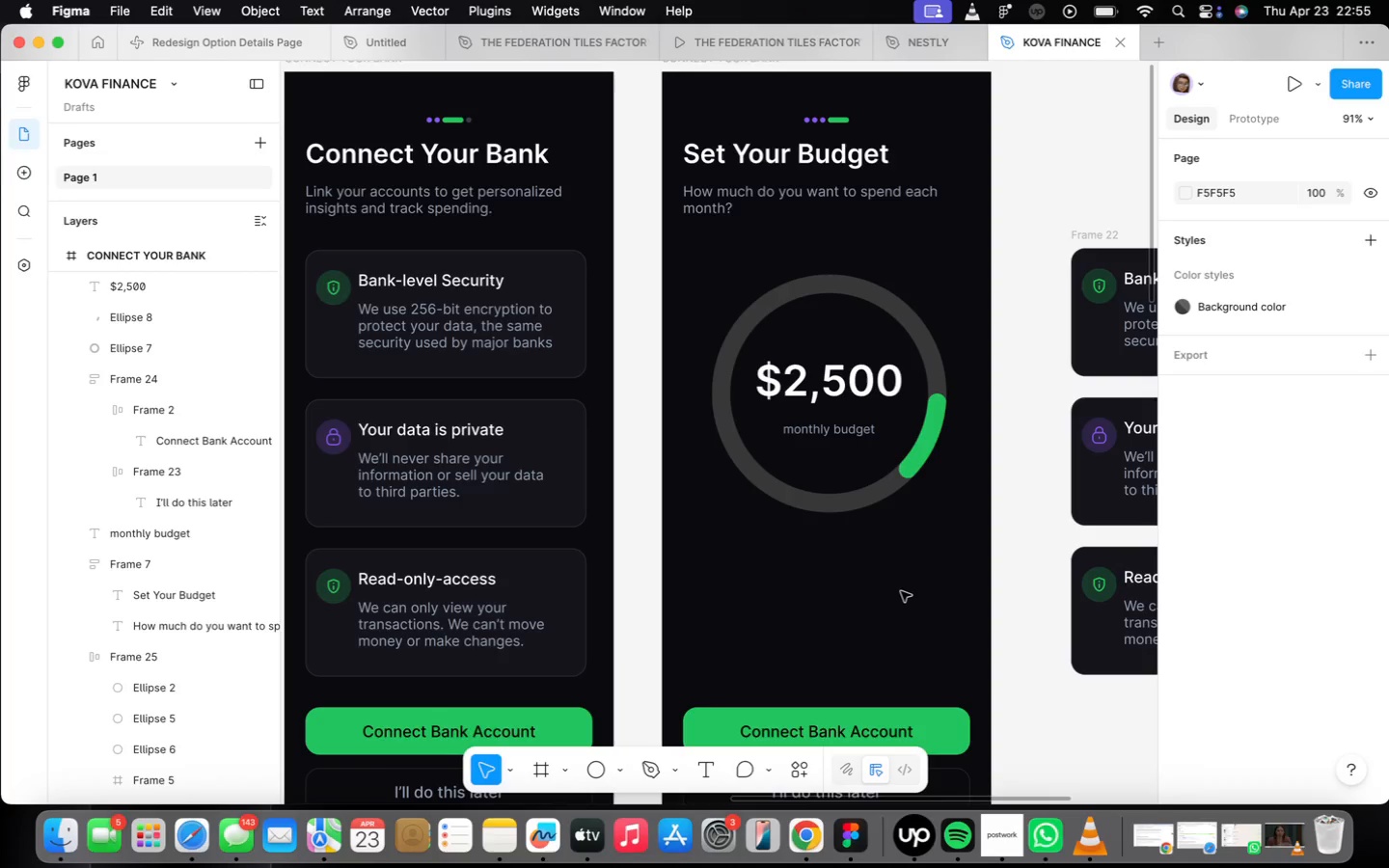 
left_click_drag(start_coordinate=[920, 442], to_coordinate=[891, 339])
 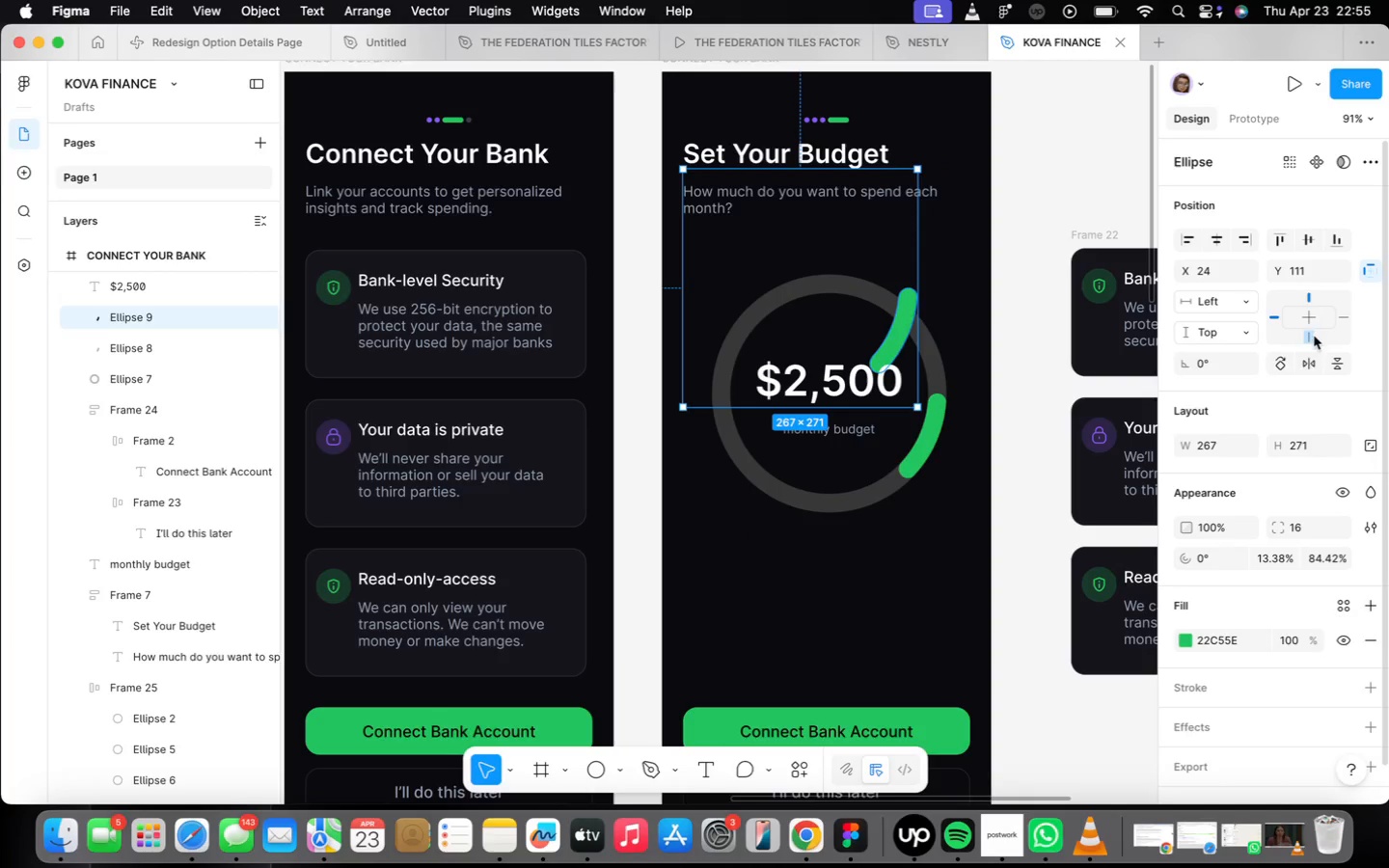 
hold_key(key=OptionLeft, duration=2.55)
 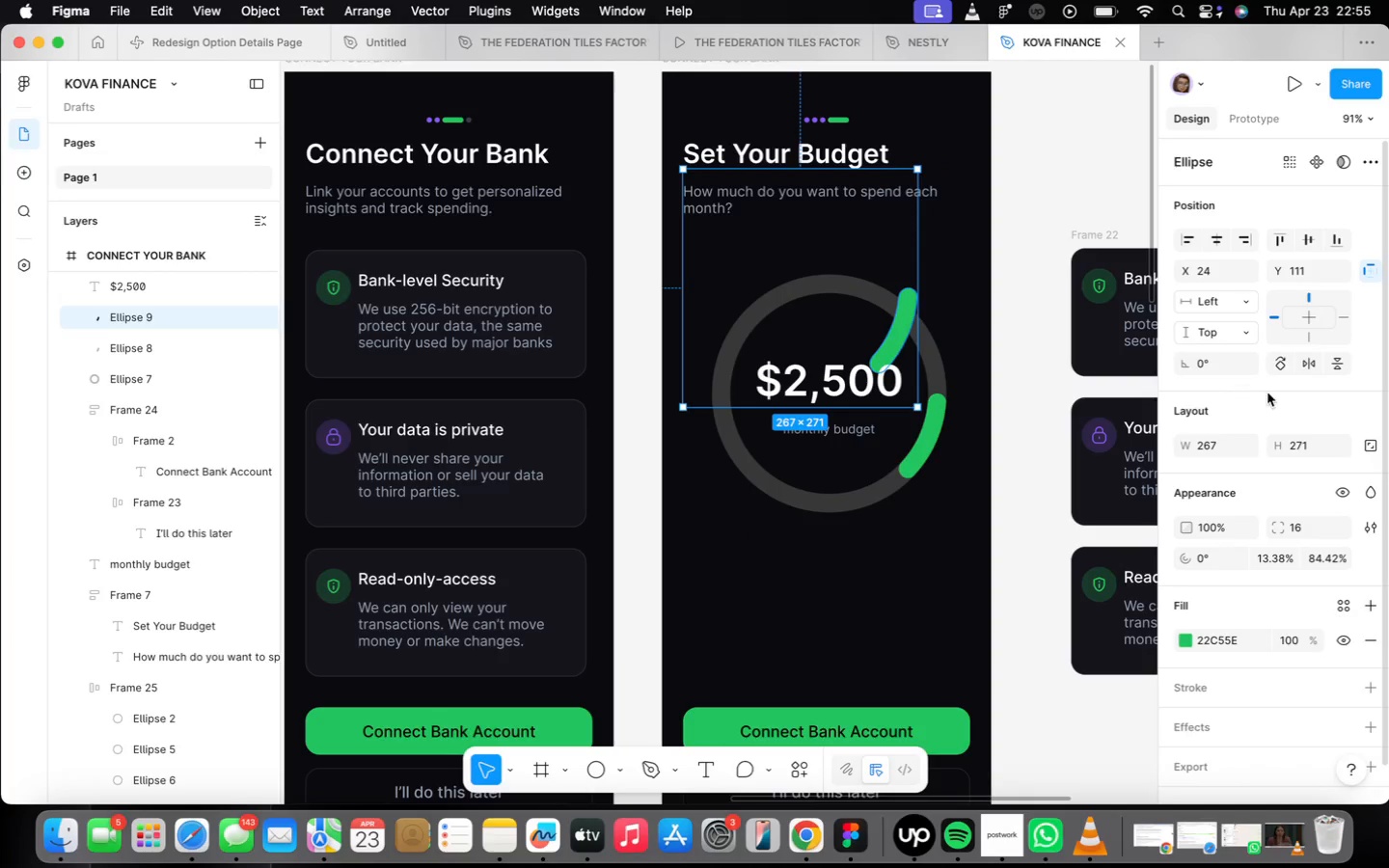 
left_click([1273, 367])
 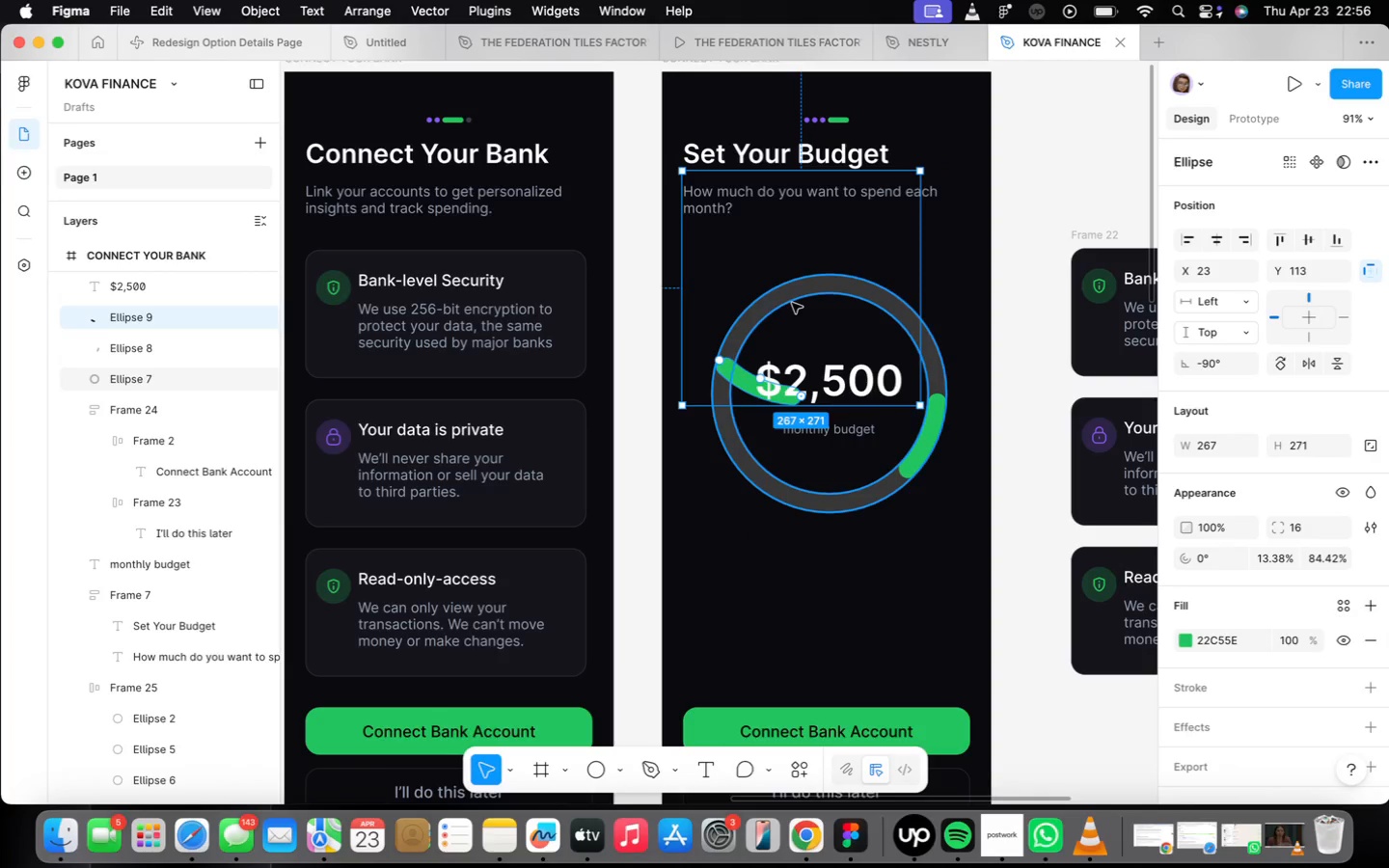 
left_click_drag(start_coordinate=[875, 237], to_coordinate=[842, 231])
 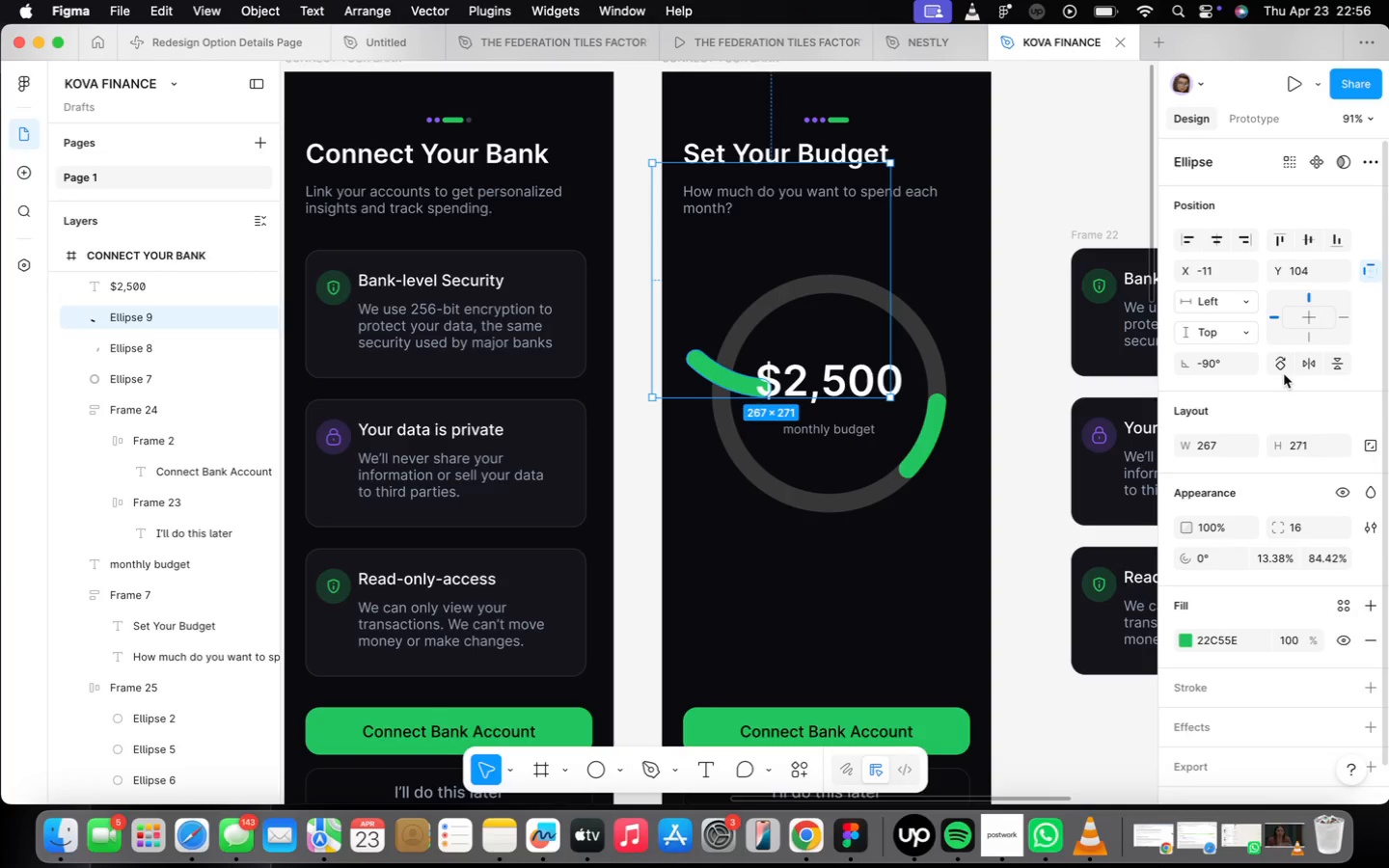 
left_click([1286, 366])
 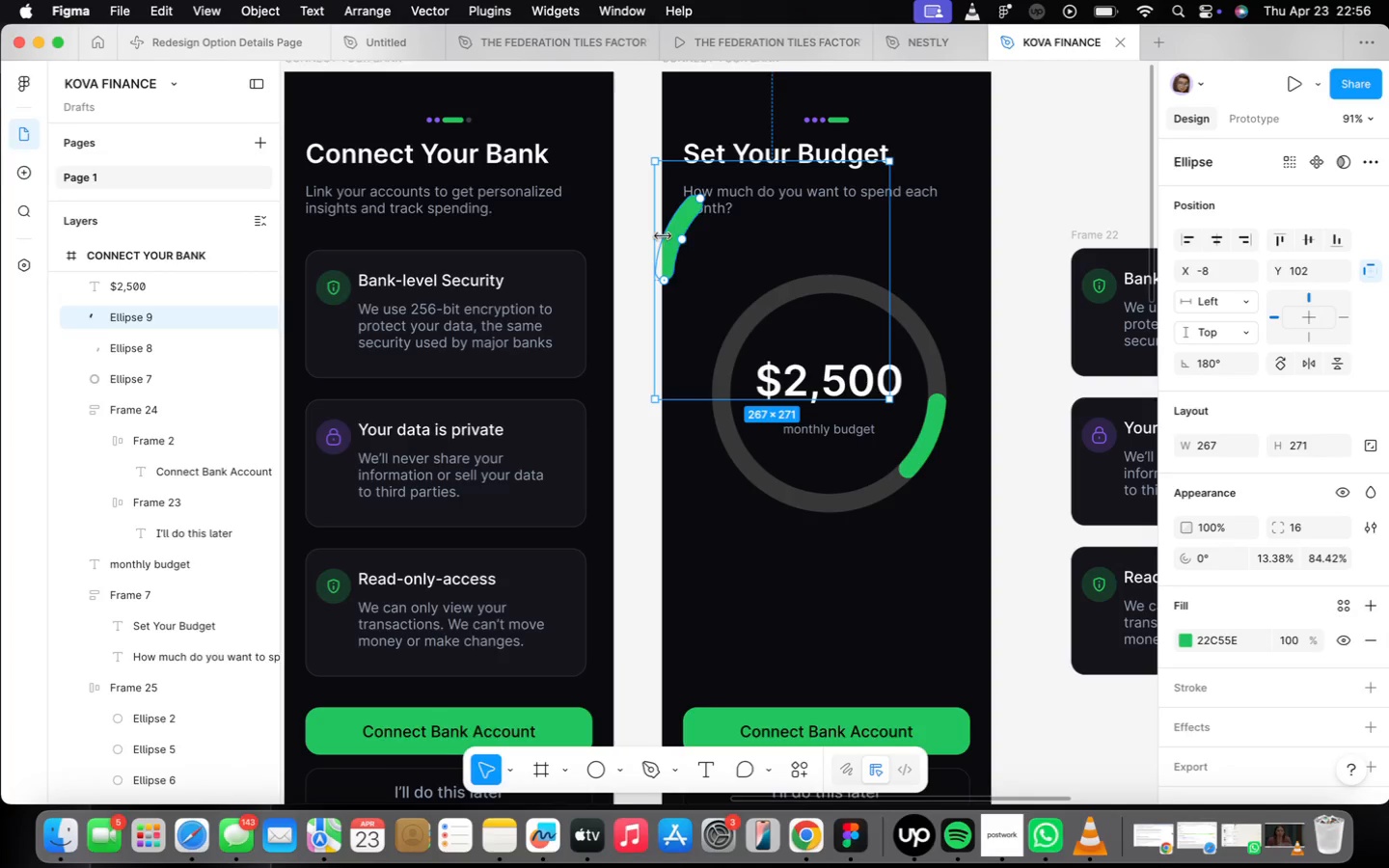 
left_click_drag(start_coordinate=[674, 229], to_coordinate=[731, 339])
 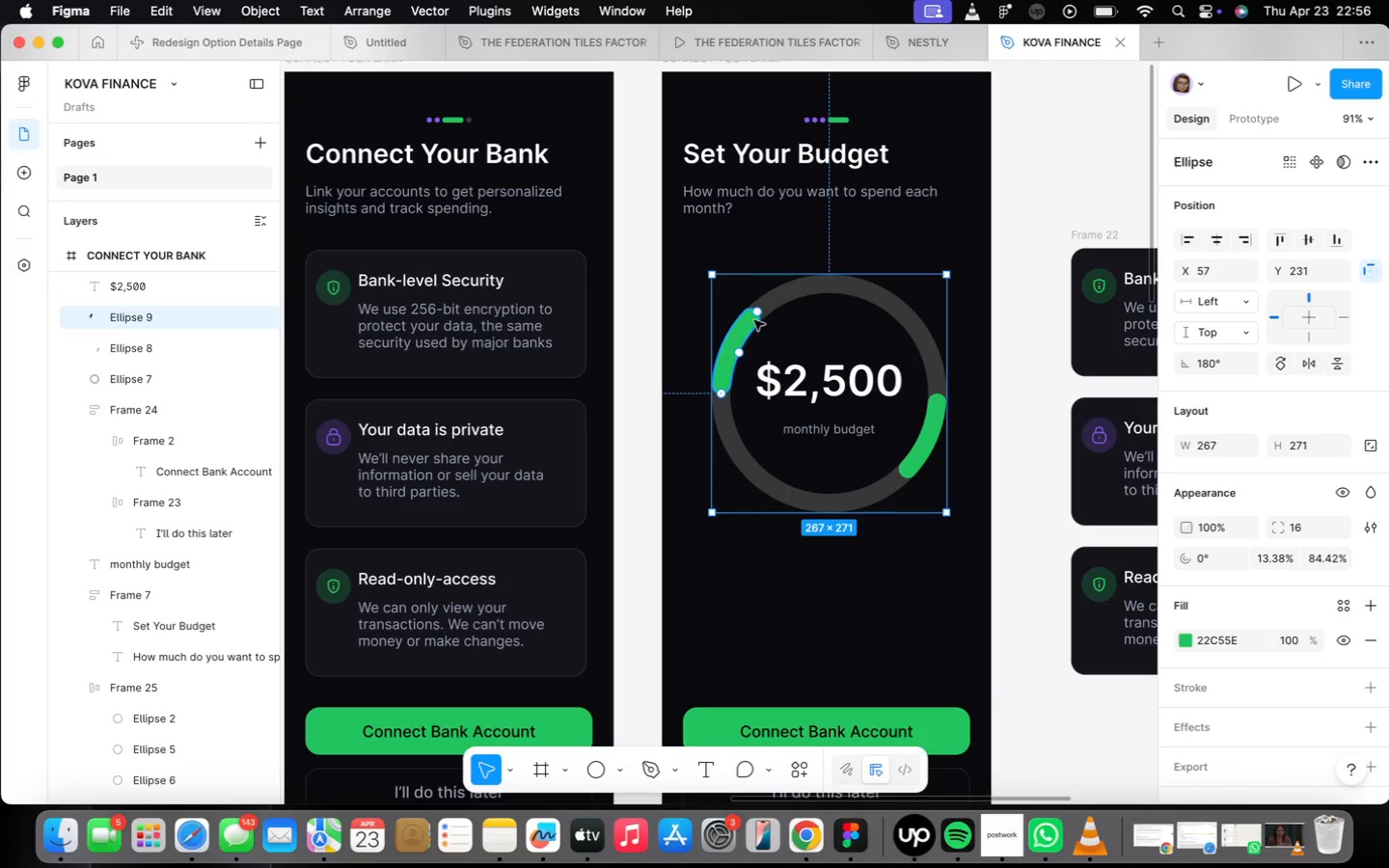 
left_click_drag(start_coordinate=[757, 315], to_coordinate=[760, 320])
 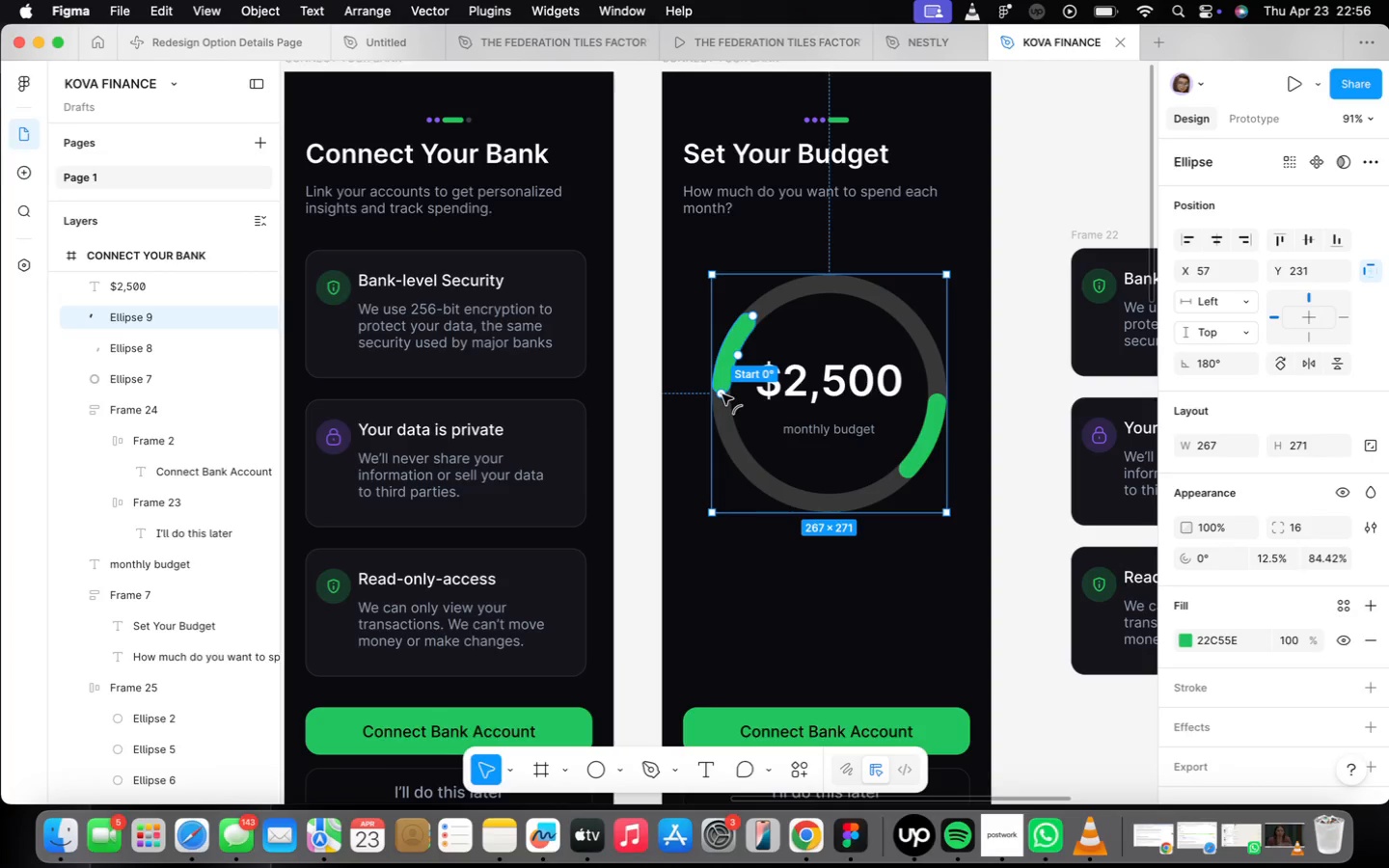 
left_click_drag(start_coordinate=[722, 394], to_coordinate=[737, 386])
 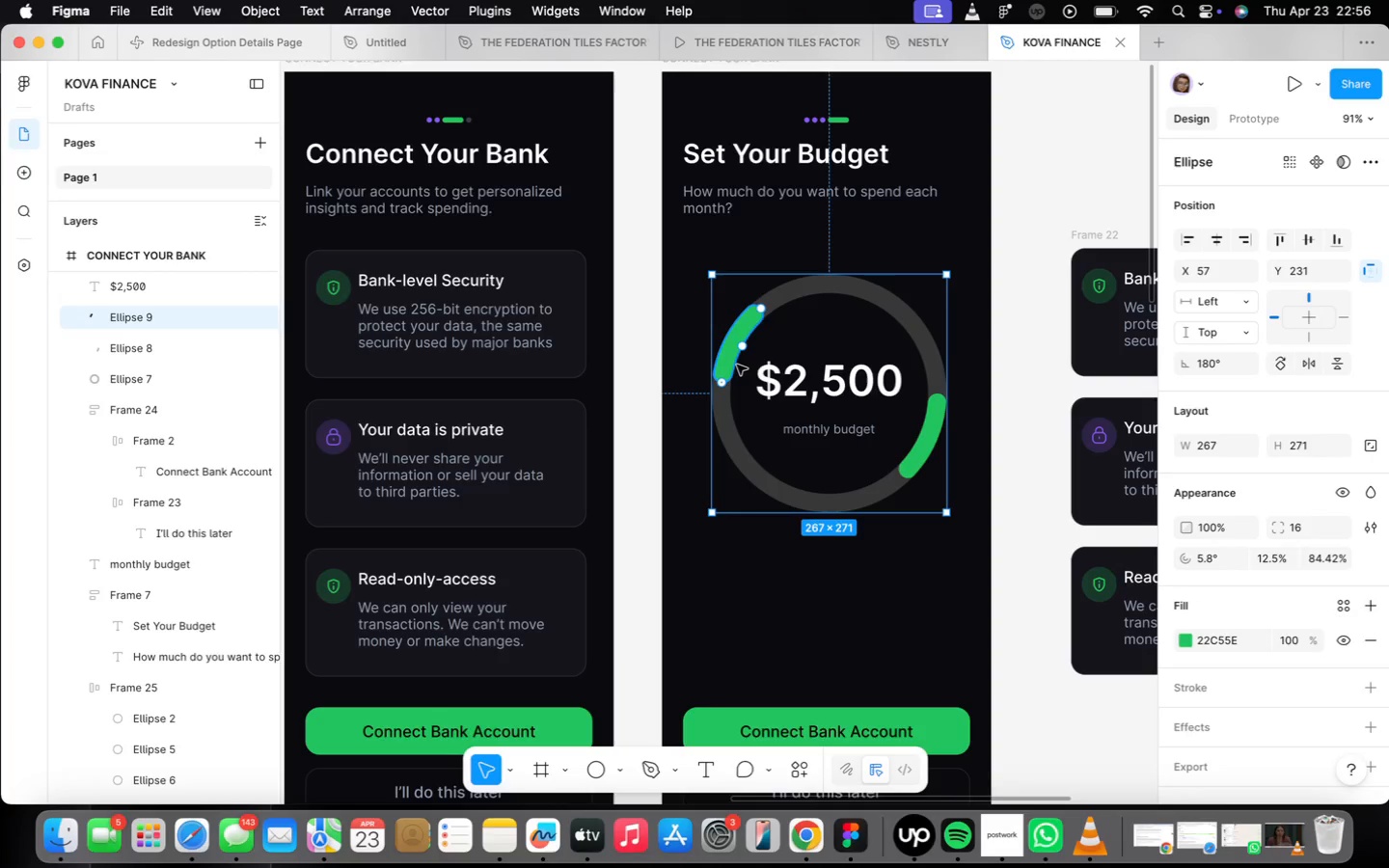 
key(Meta+CommandLeft)
 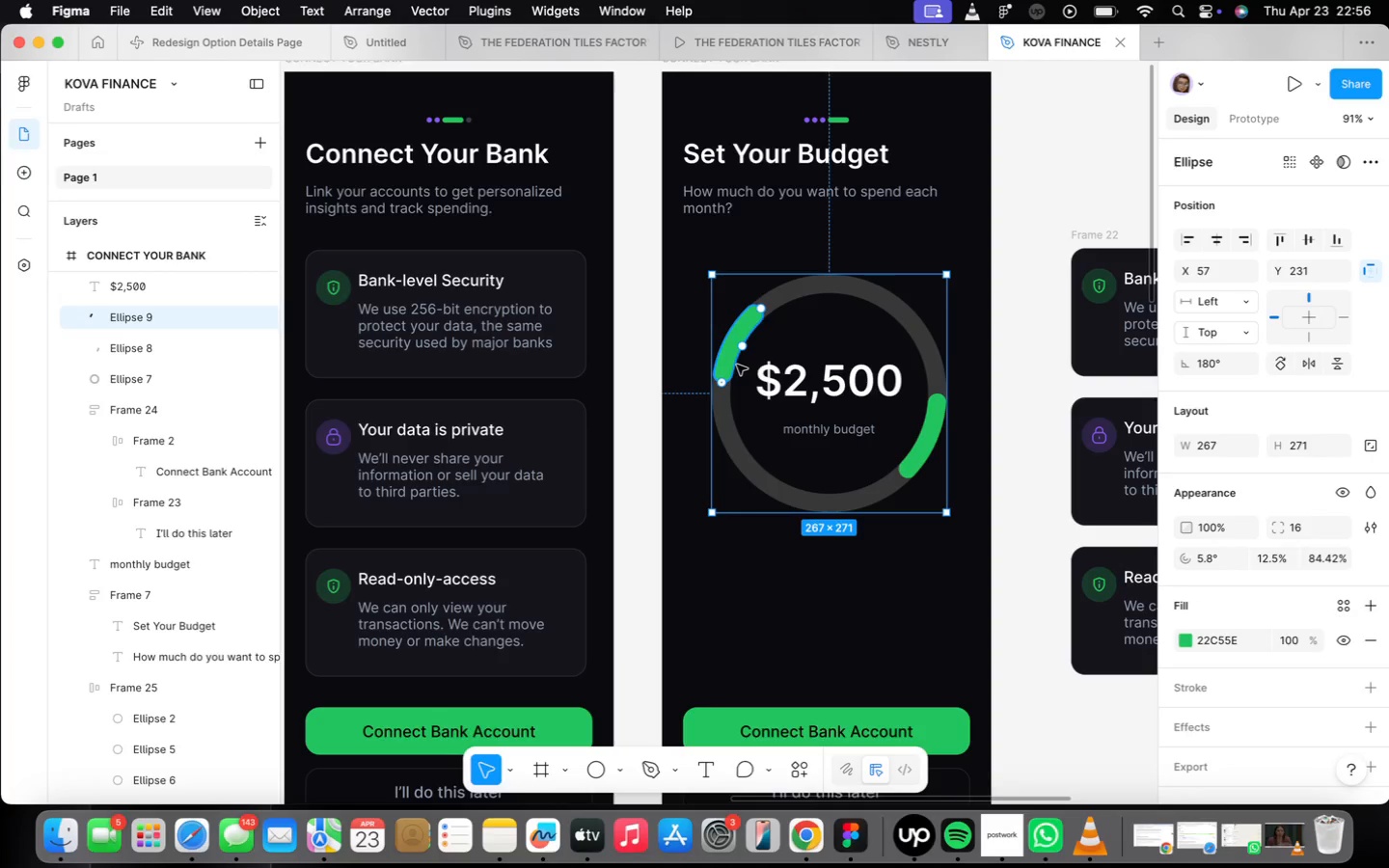 
key(Meta+D)
 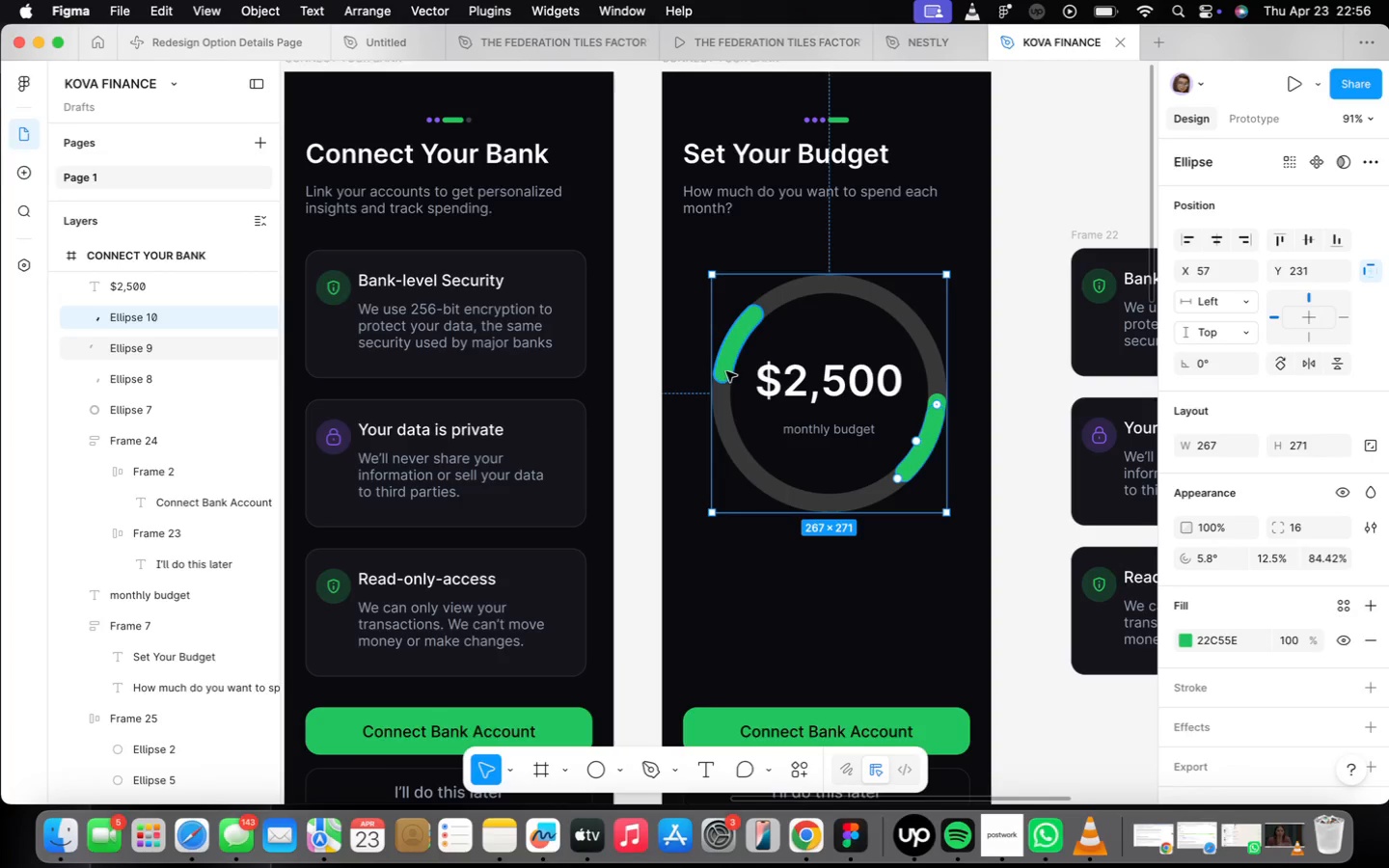 
left_click([727, 369])
 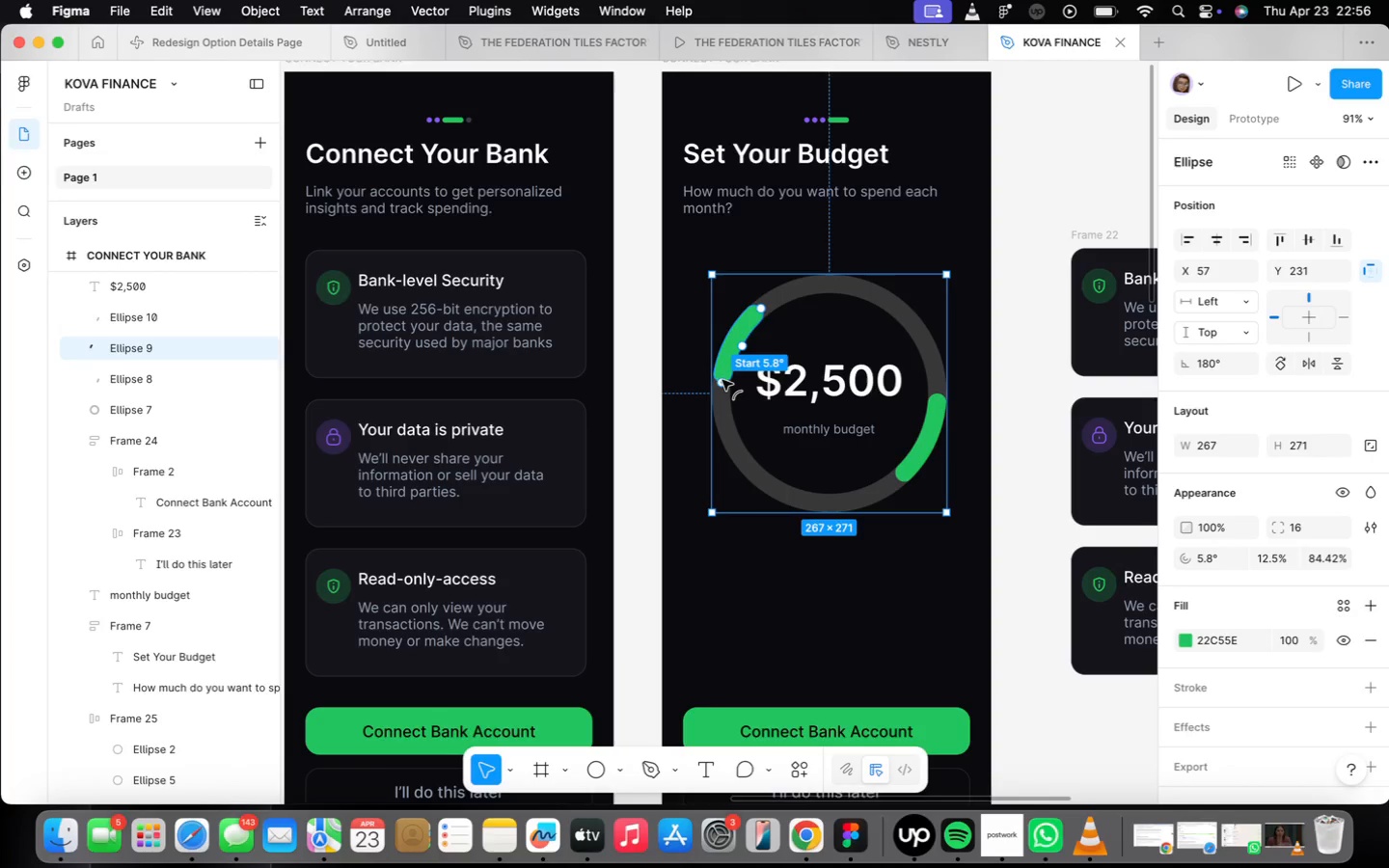 
left_click_drag(start_coordinate=[722, 380], to_coordinate=[737, 395])
 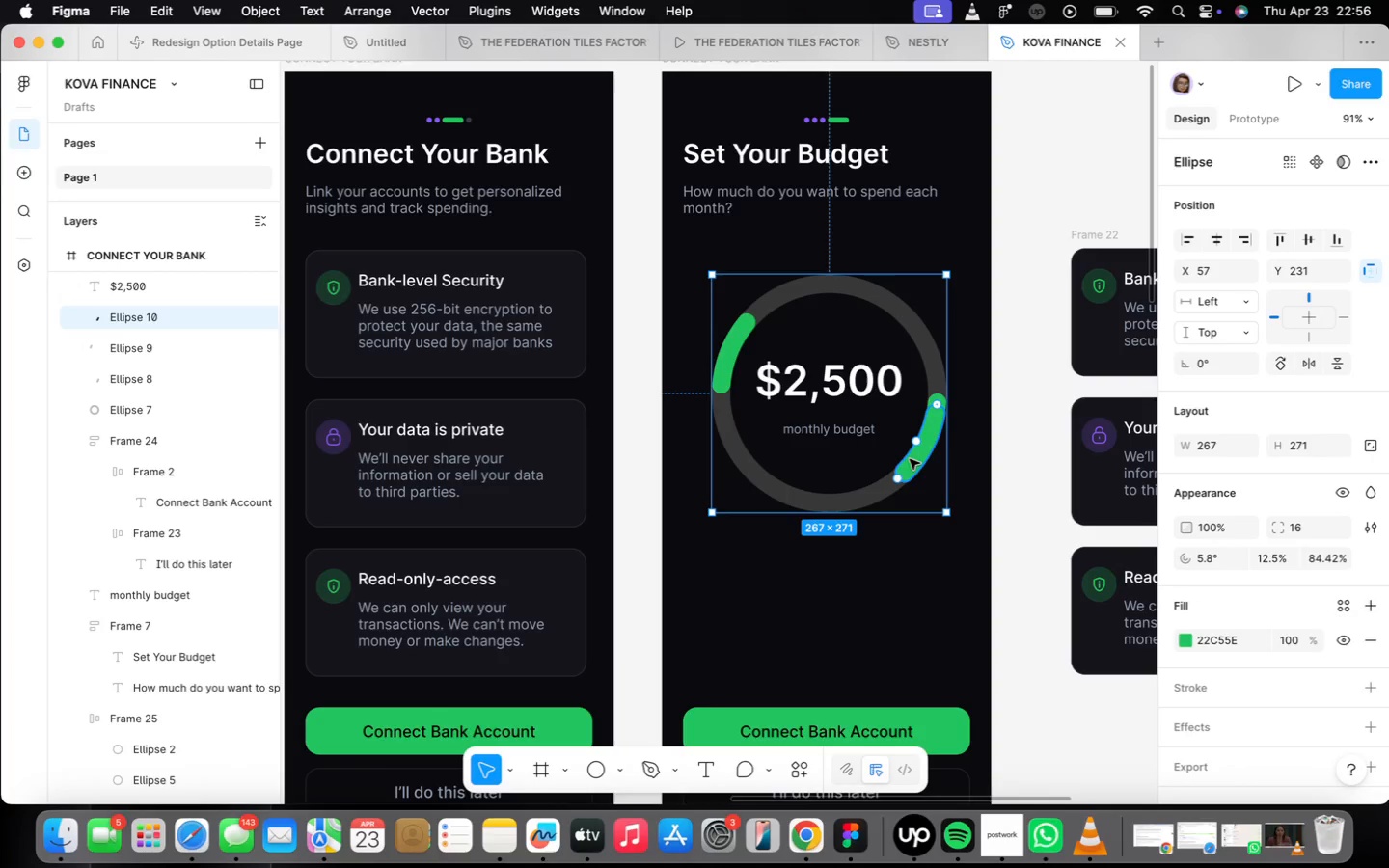 
left_click_drag(start_coordinate=[895, 477], to_coordinate=[887, 484])
 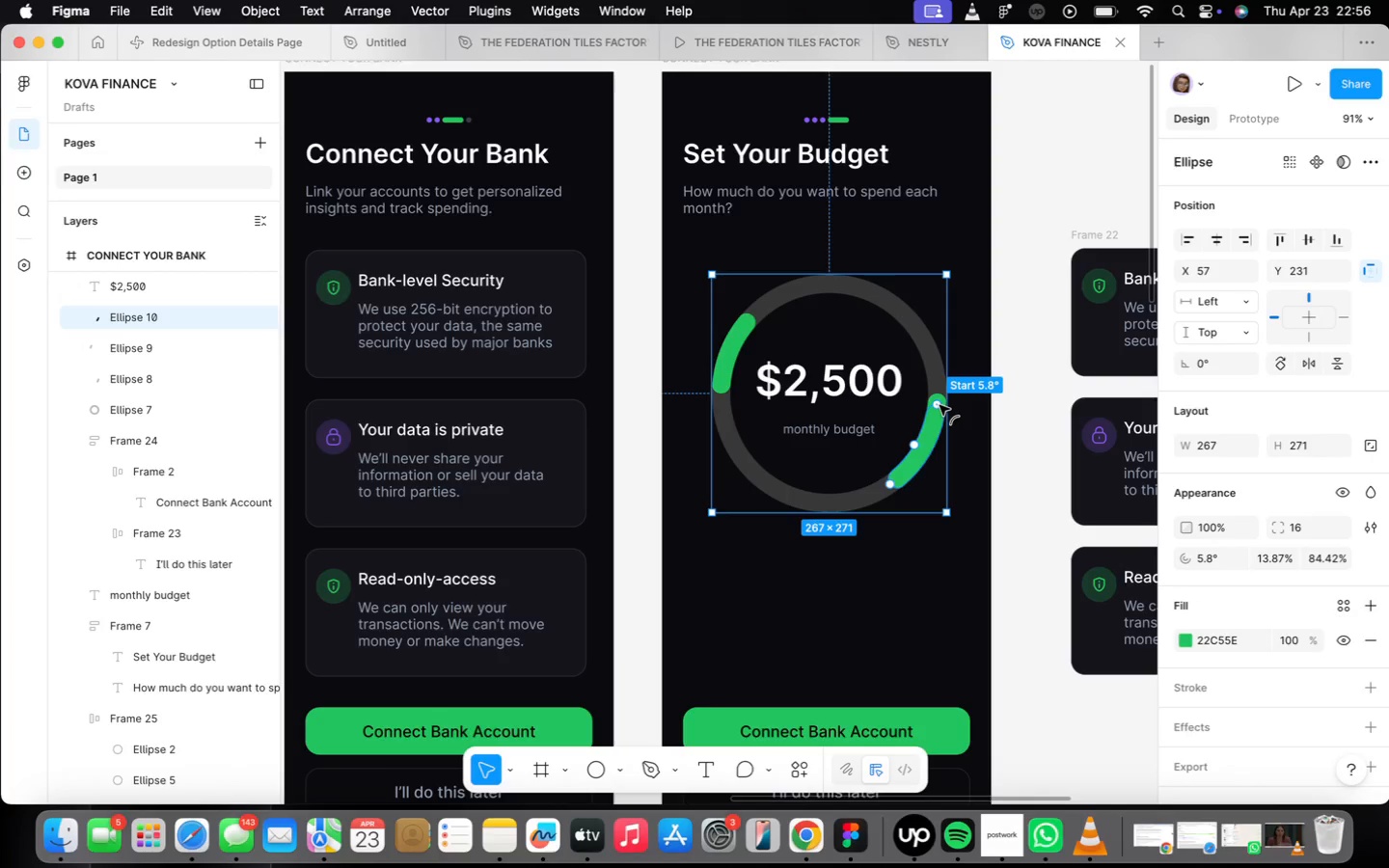 
left_click_drag(start_coordinate=[940, 405], to_coordinate=[843, 497])
 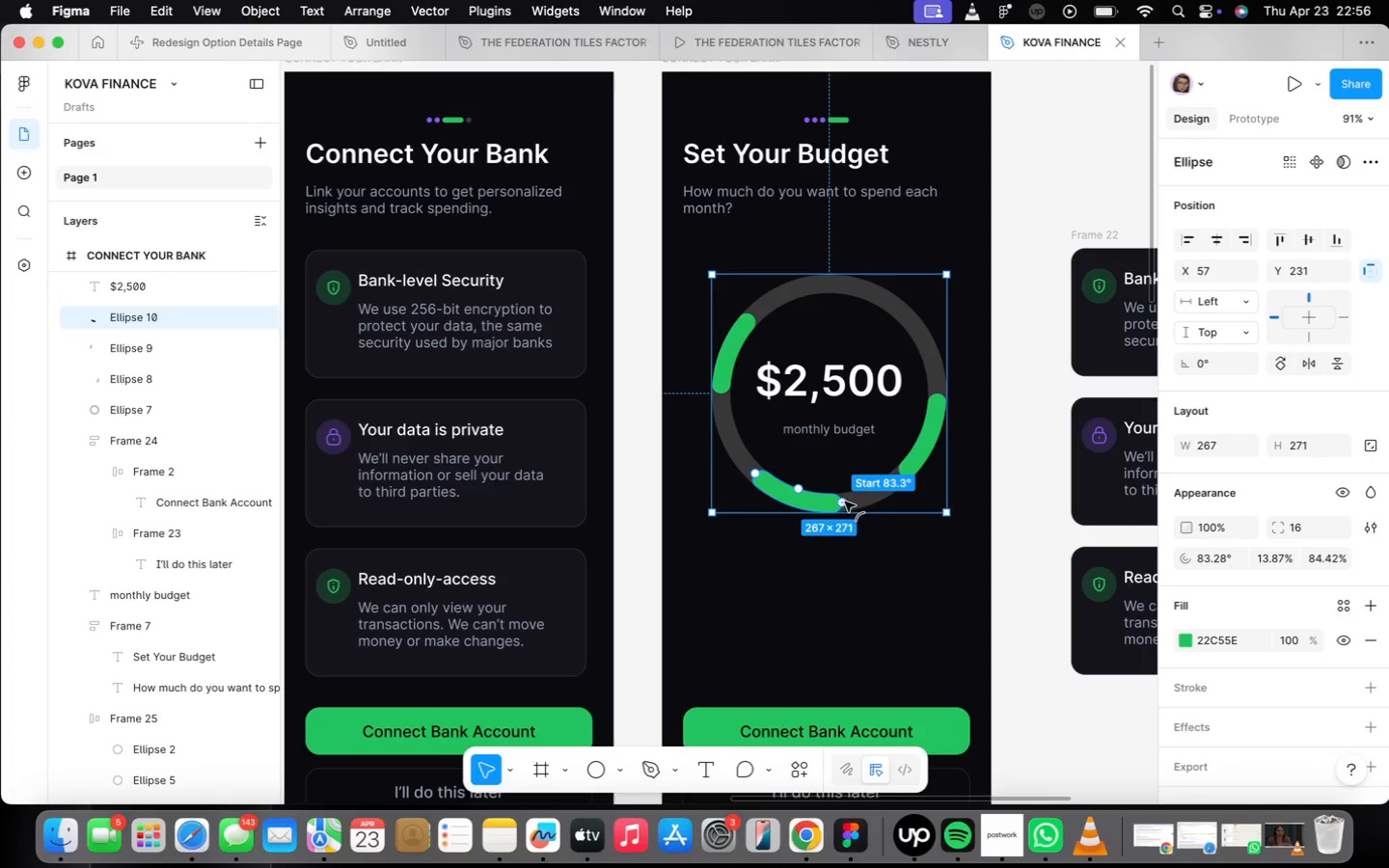 
left_click_drag(start_coordinate=[844, 502], to_coordinate=[774, 497])
 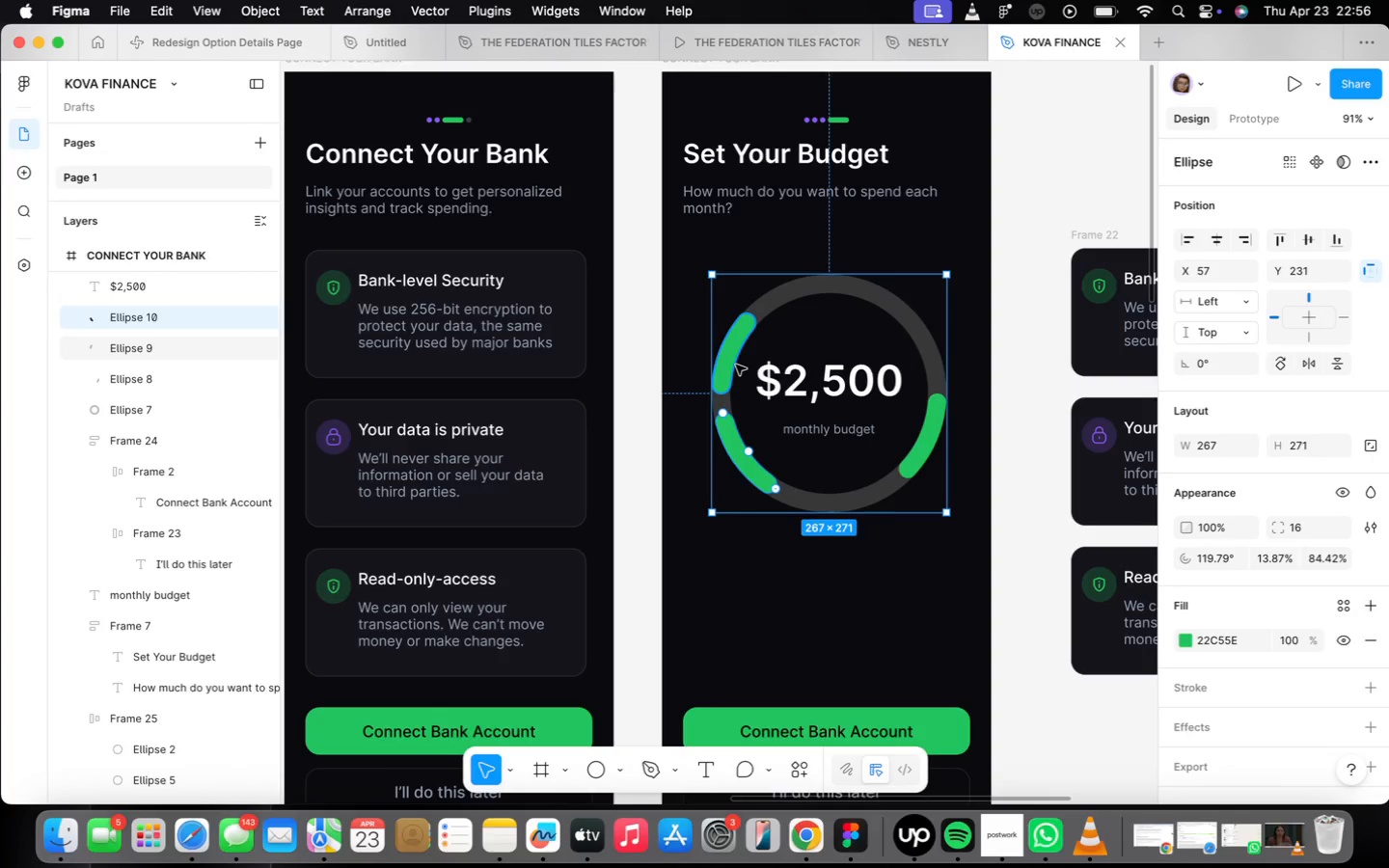 
left_click([736, 365])
 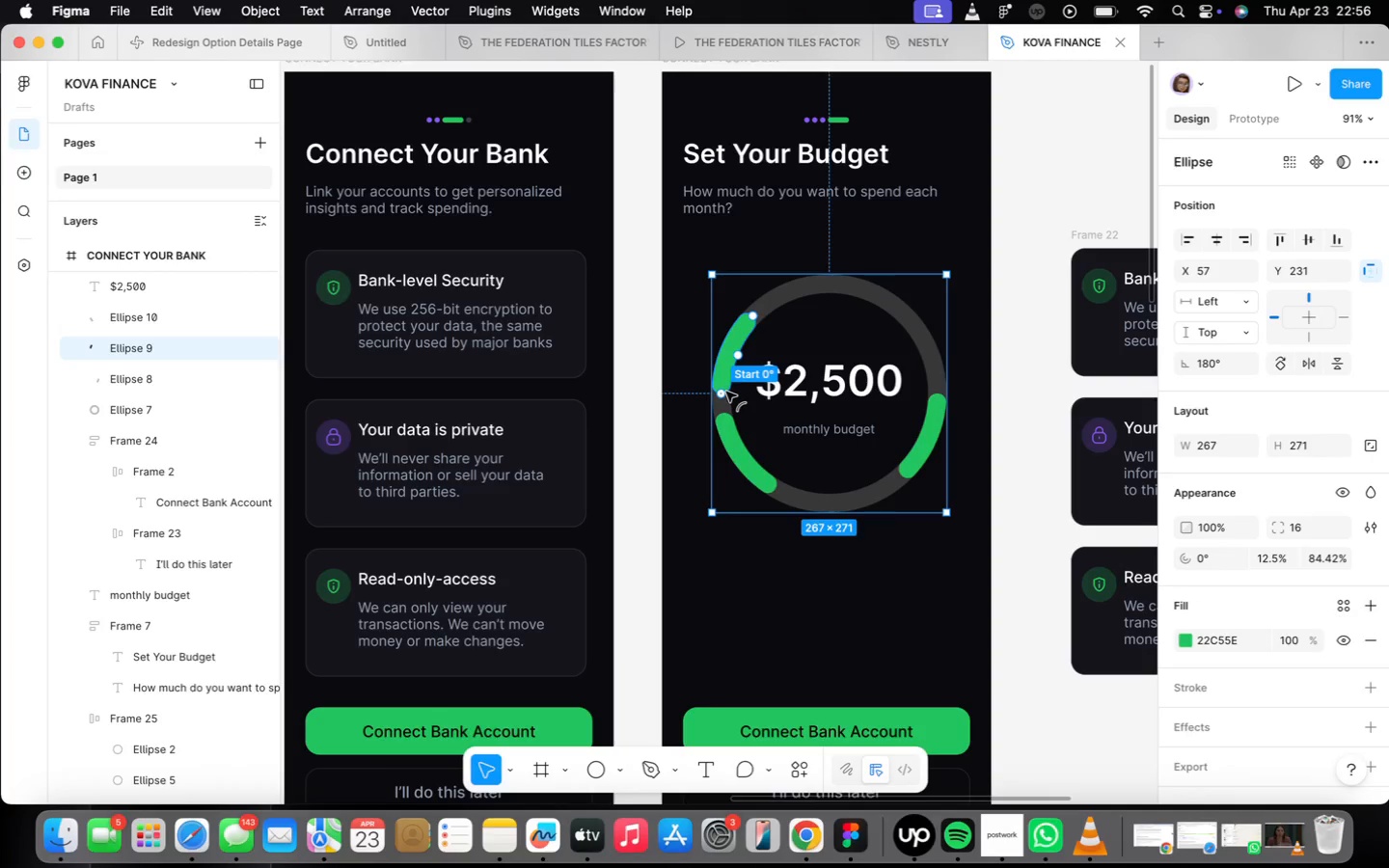 
left_click_drag(start_coordinate=[724, 393], to_coordinate=[801, 327])
 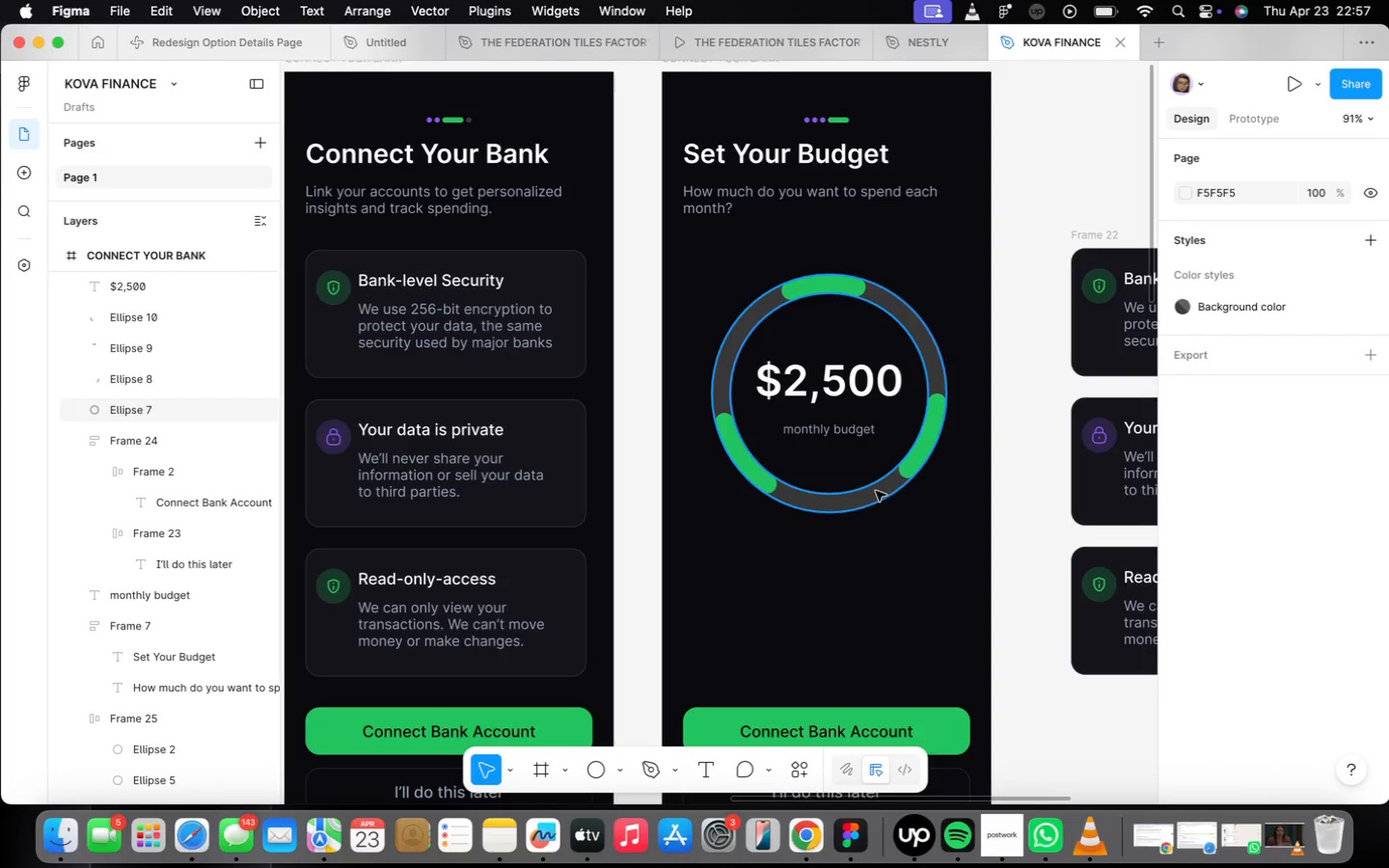 
wait(48.83)
 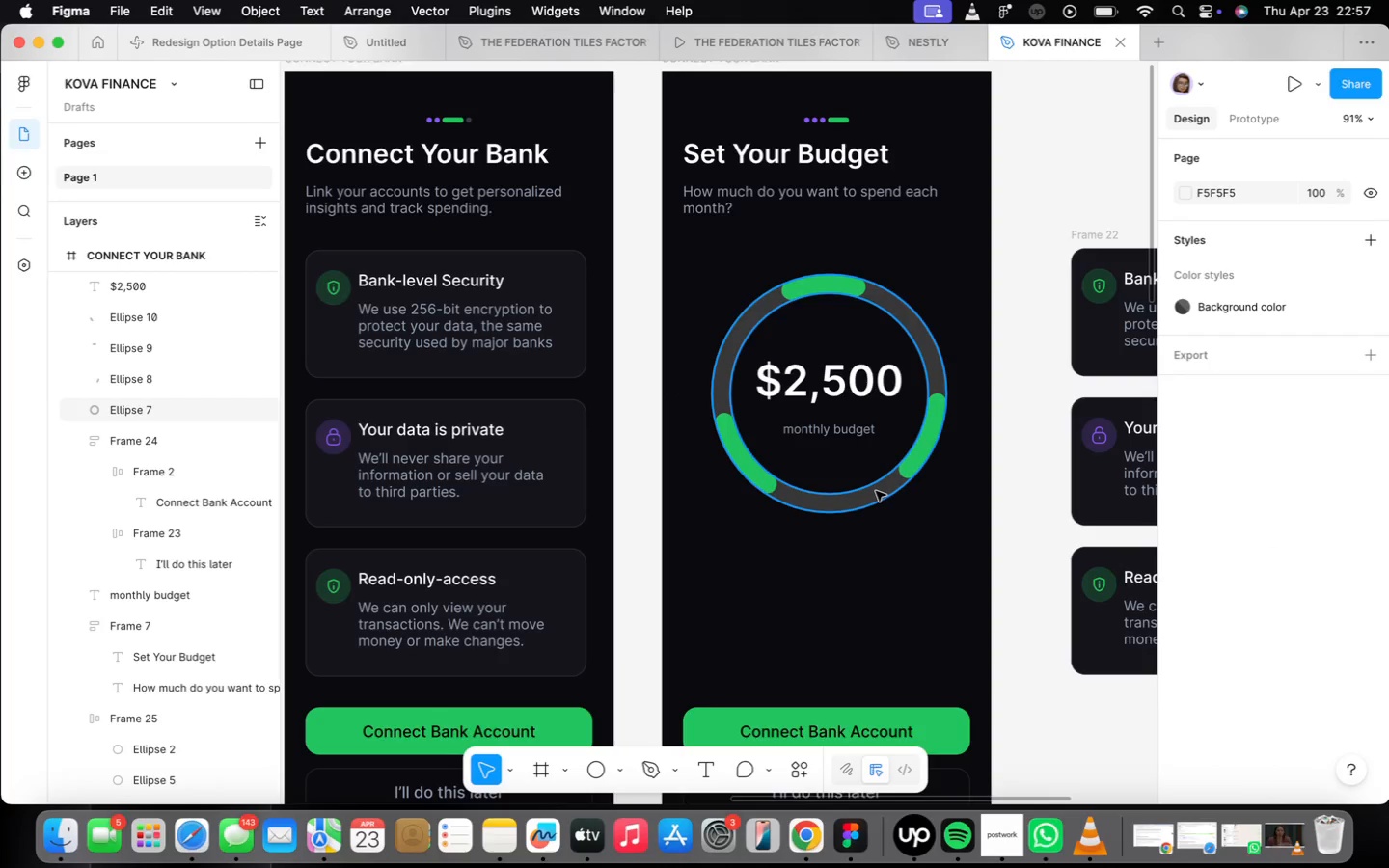 
left_click([903, 539])
 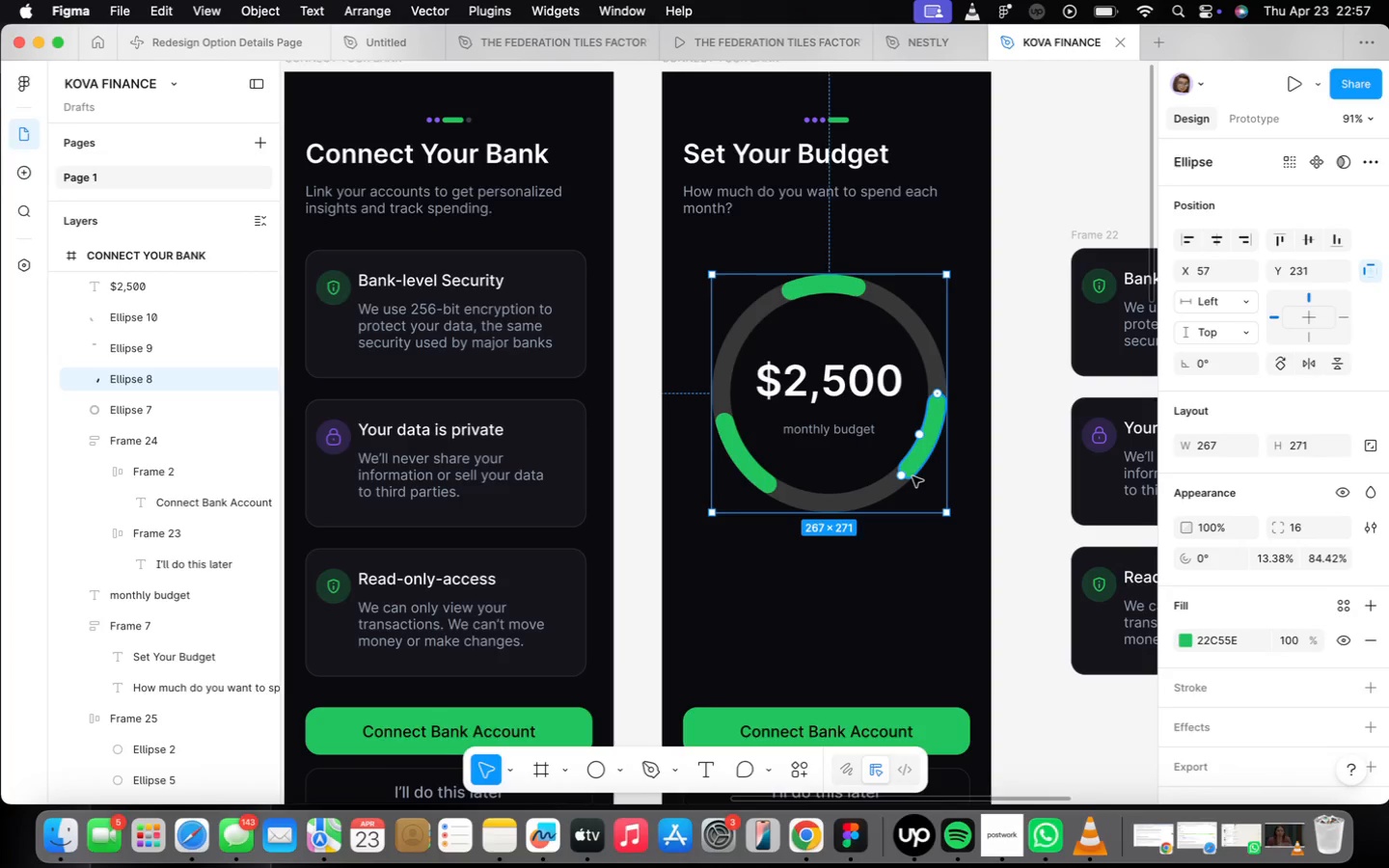 
left_click_drag(start_coordinate=[903, 475], to_coordinate=[912, 467])
 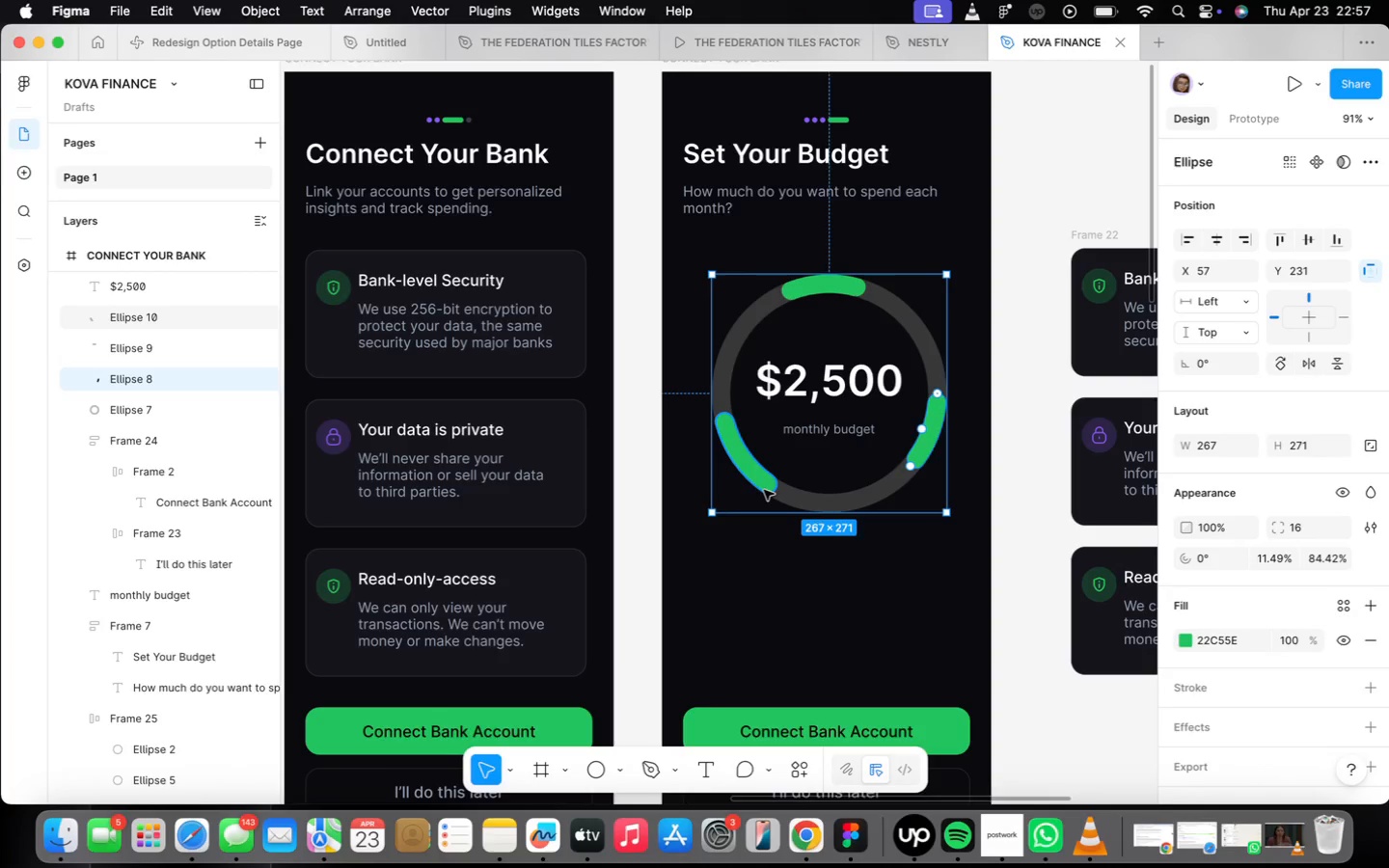 
left_click([765, 490])
 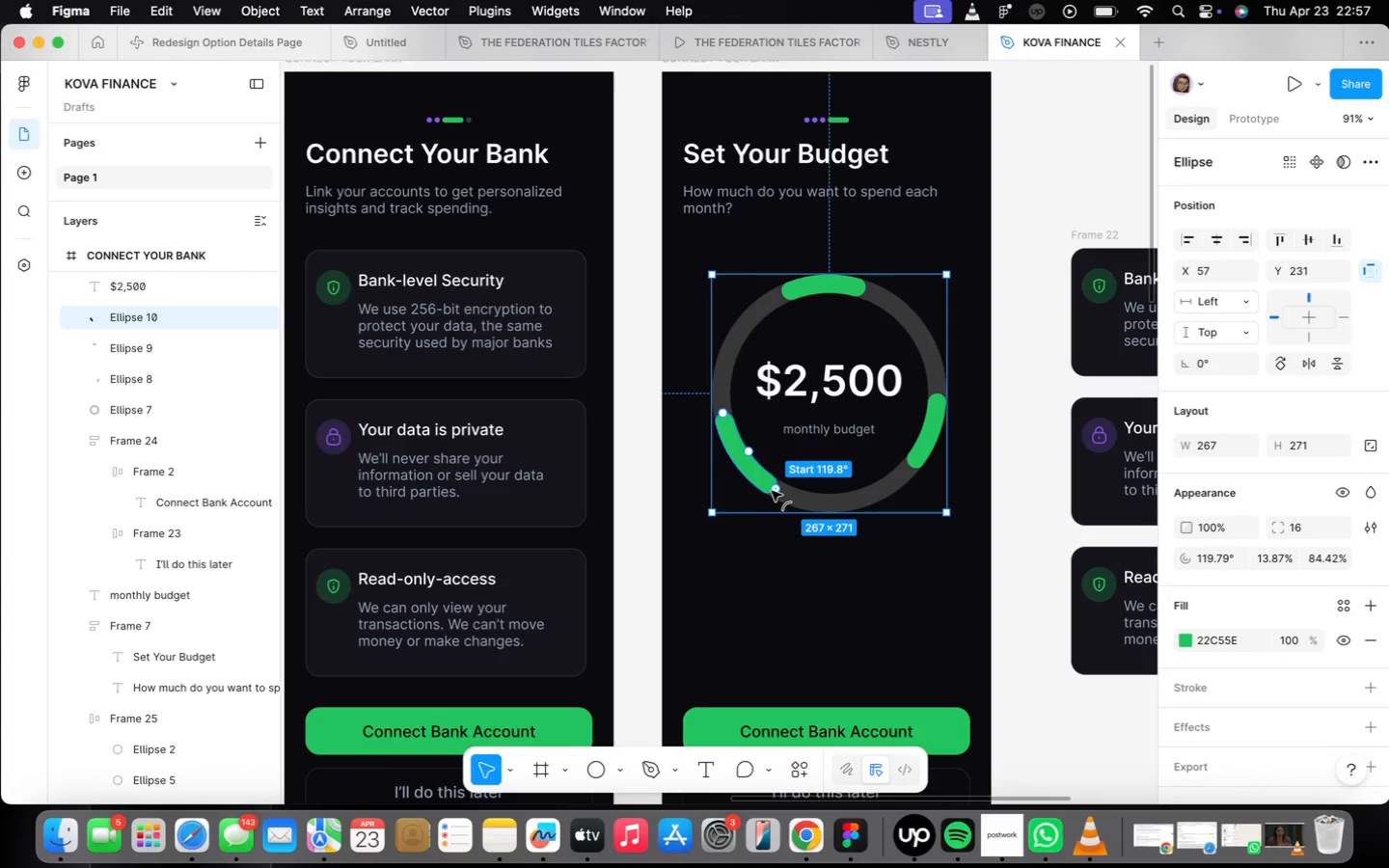 
left_click_drag(start_coordinate=[776, 490], to_coordinate=[722, 451])
 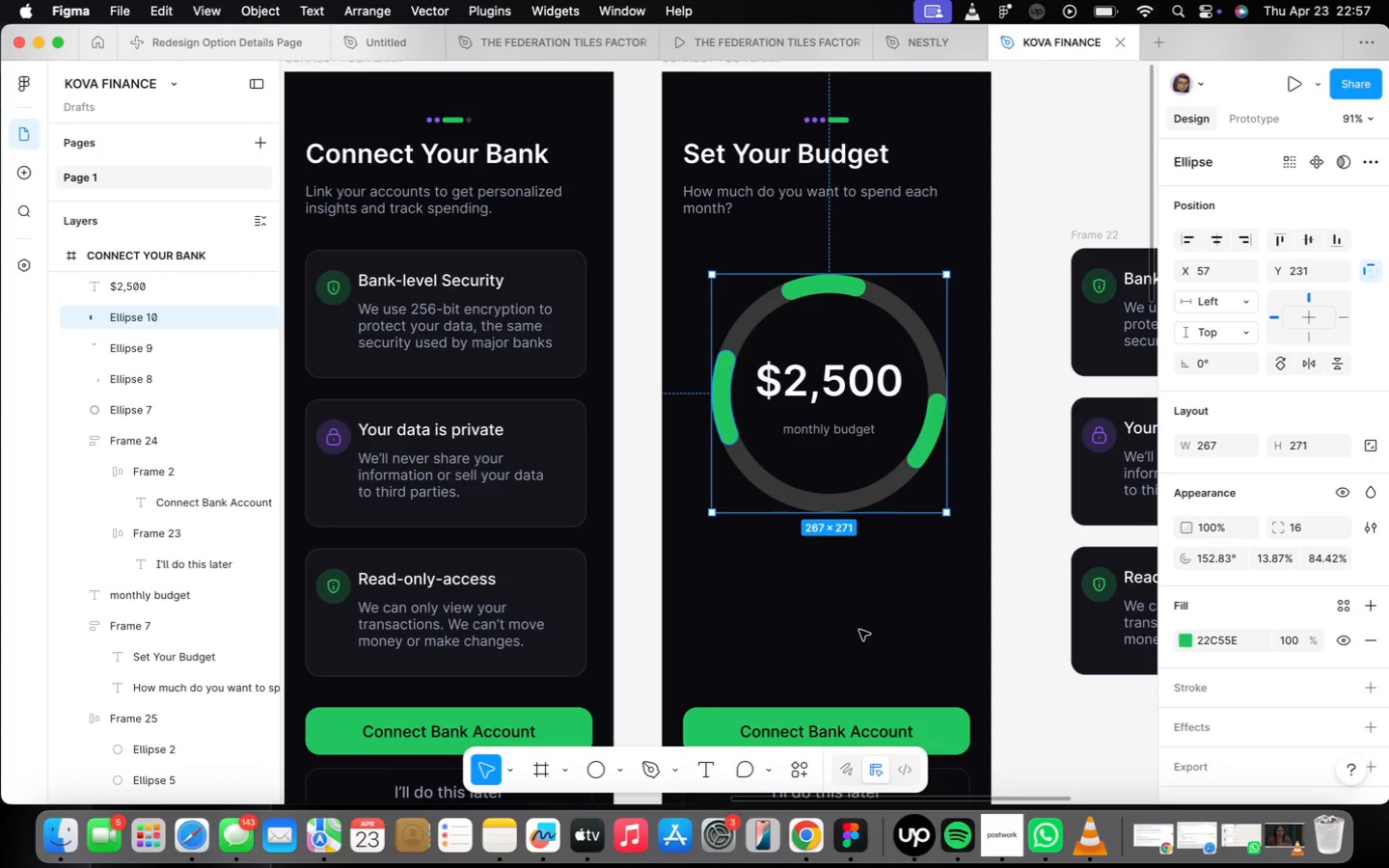 
left_click([860, 629])
 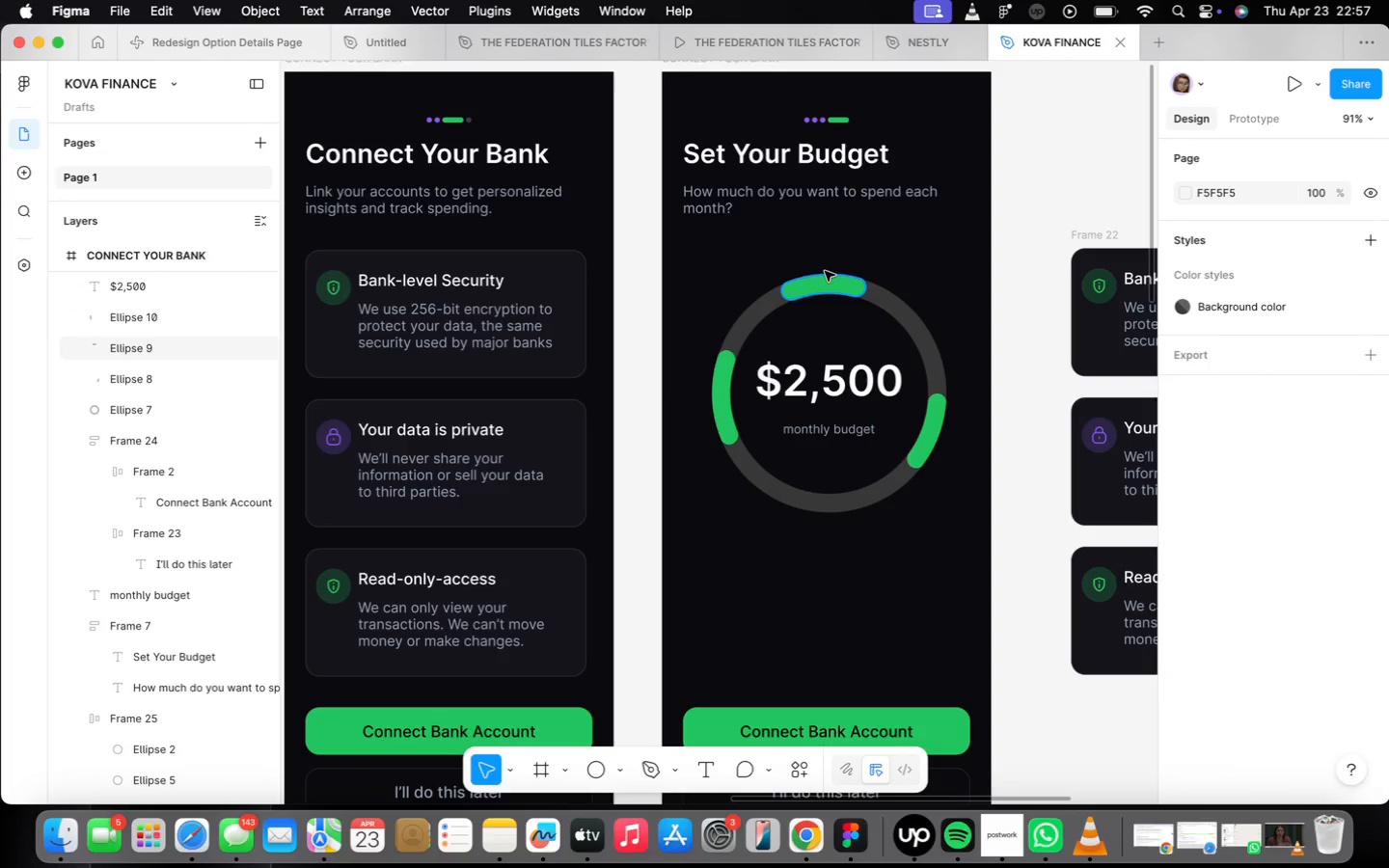 
left_click([832, 283])
 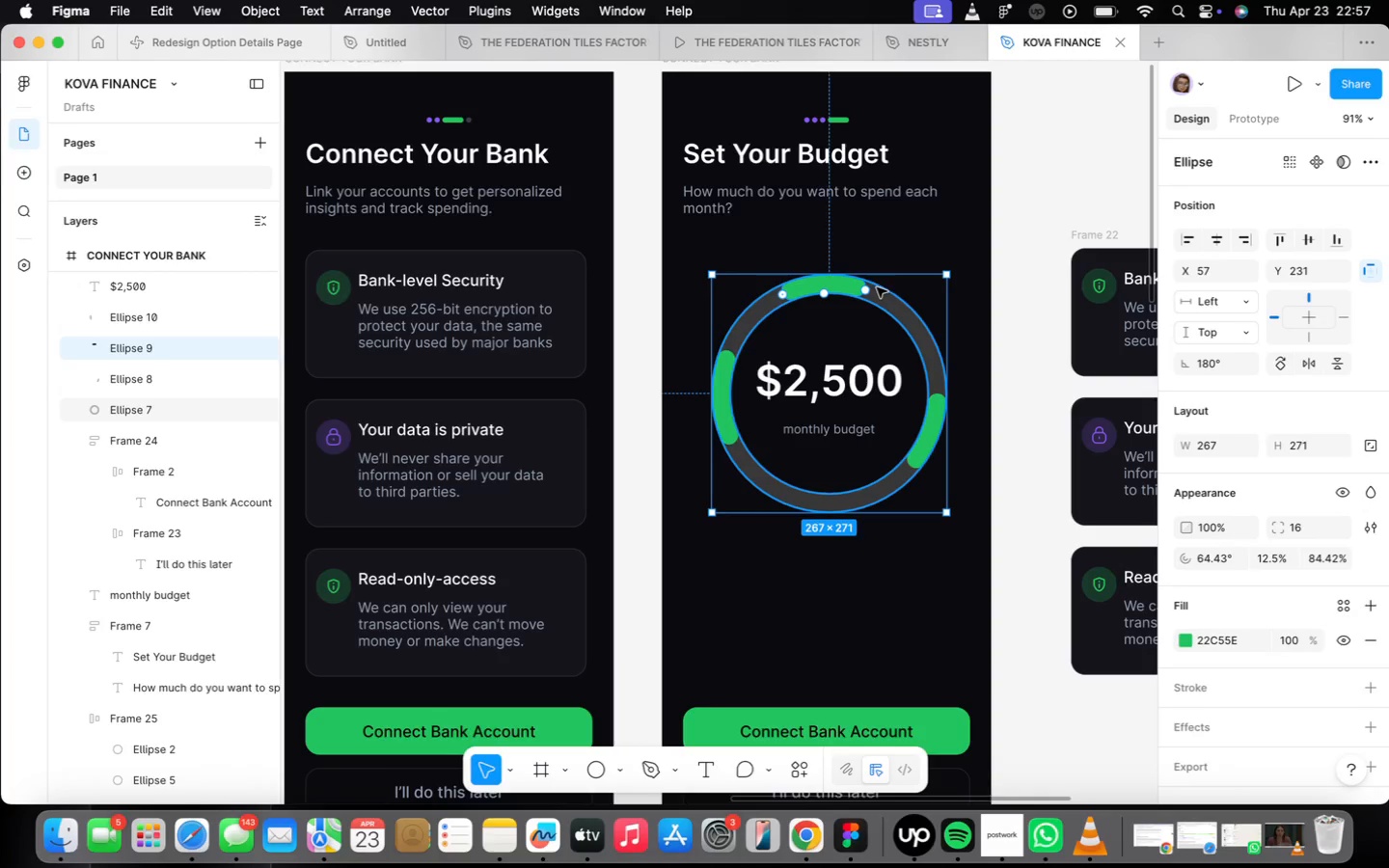 
left_click_drag(start_coordinate=[870, 290], to_coordinate=[875, 294])
 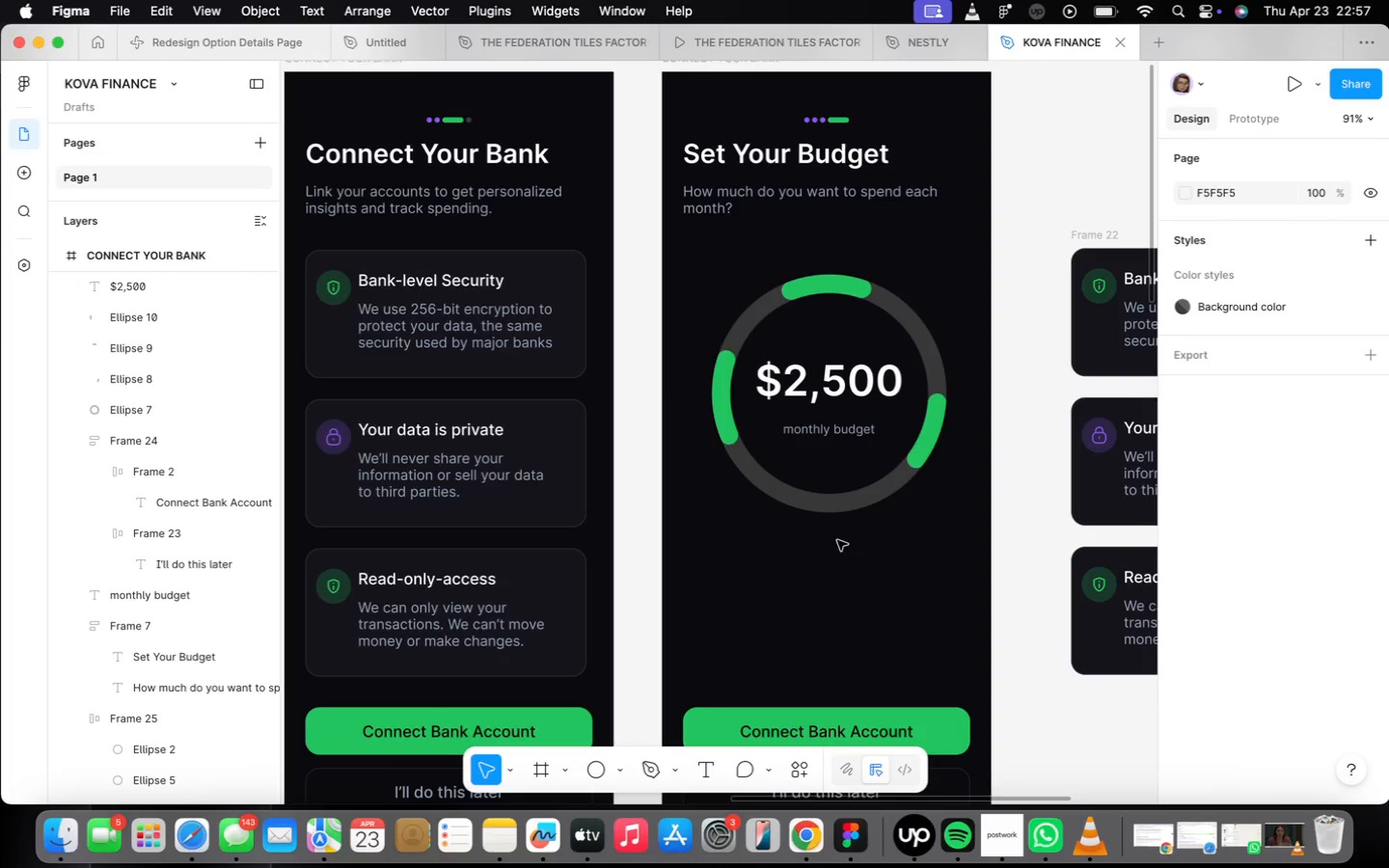 
left_click([866, 434])
 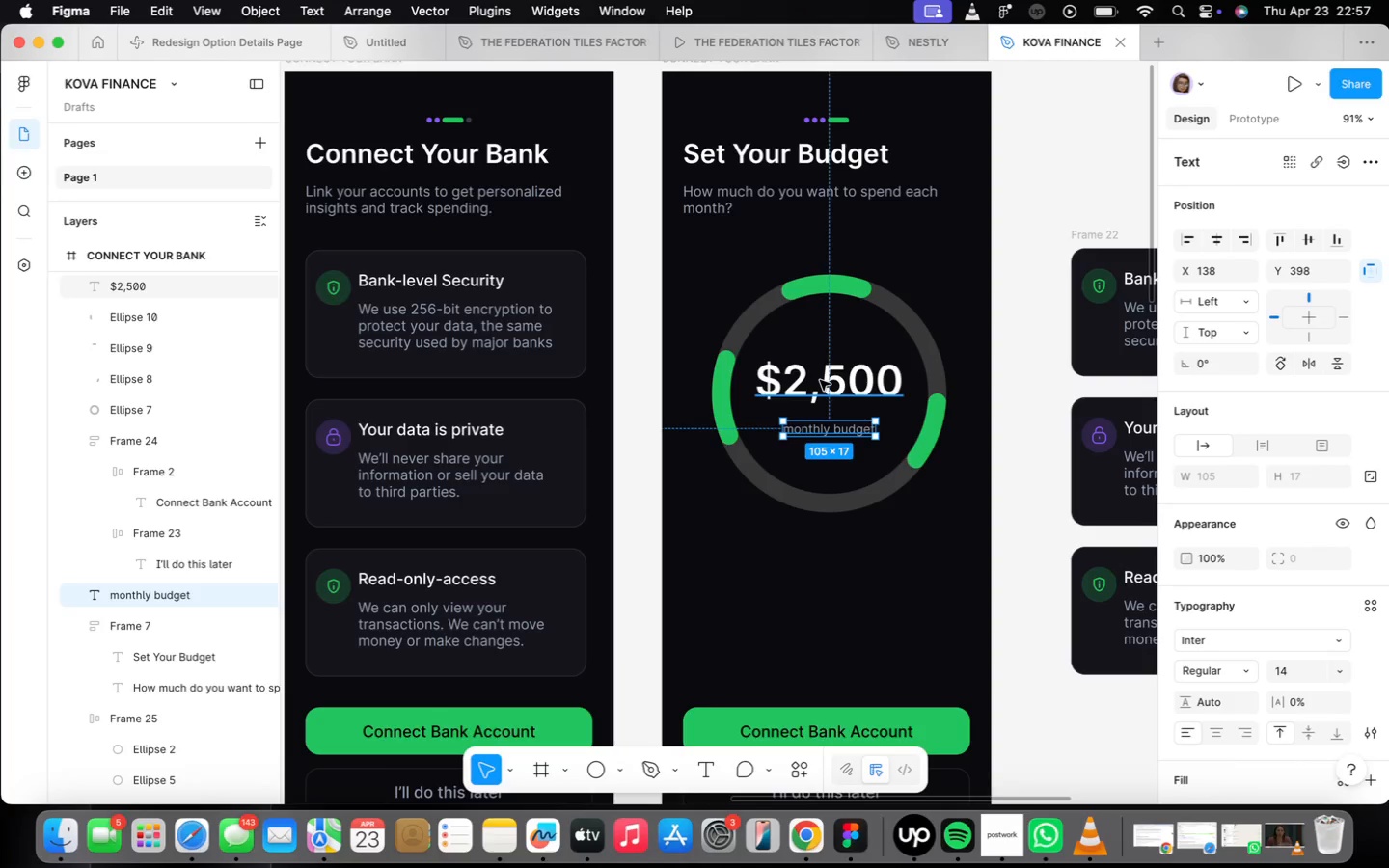 
hold_key(key=ShiftLeft, duration=0.45)
left_click([820, 380])
 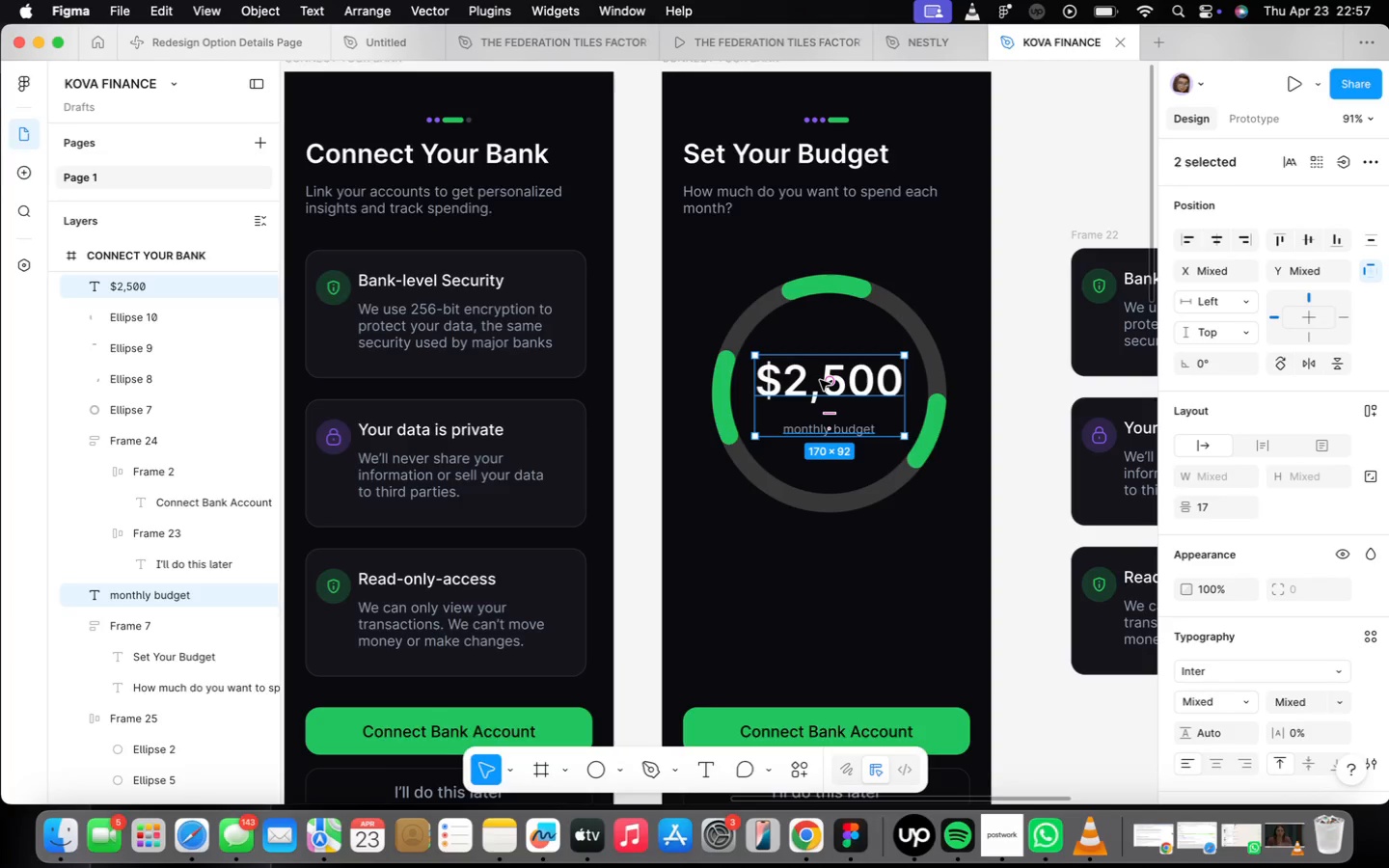 
key(Shift+A)
 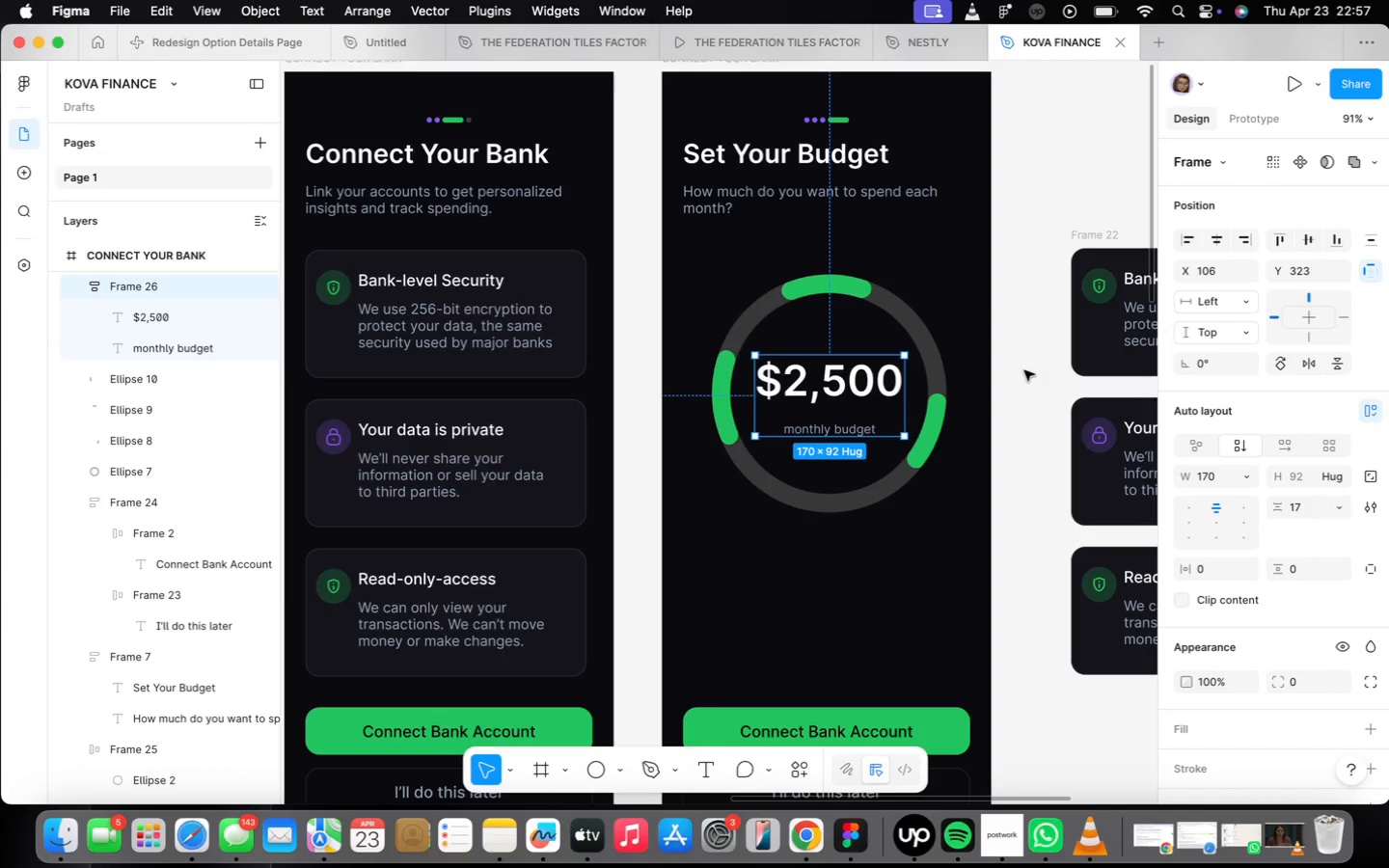 
key(Alt+ArrowUp)
 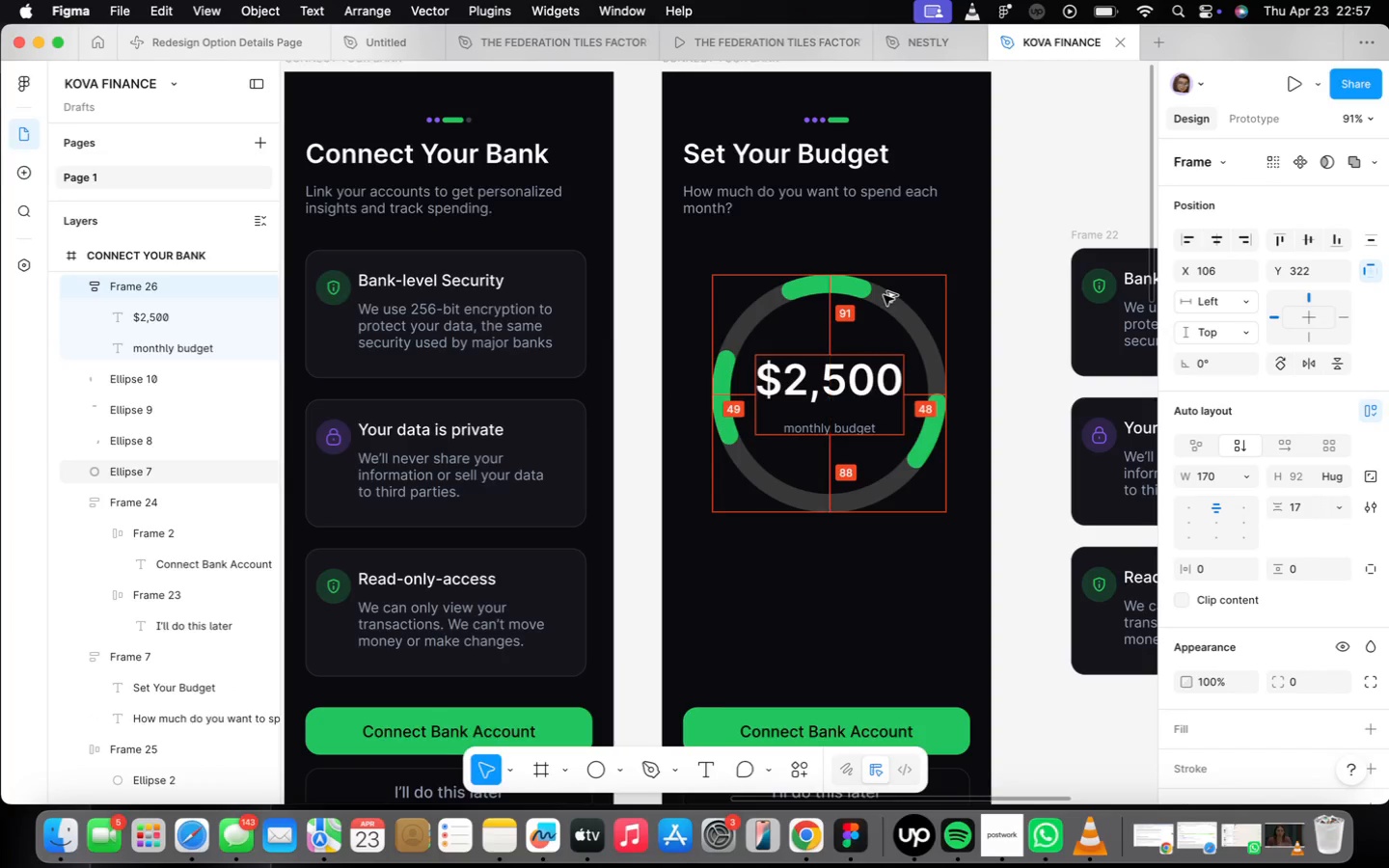 
key(Alt+ArrowUp)
 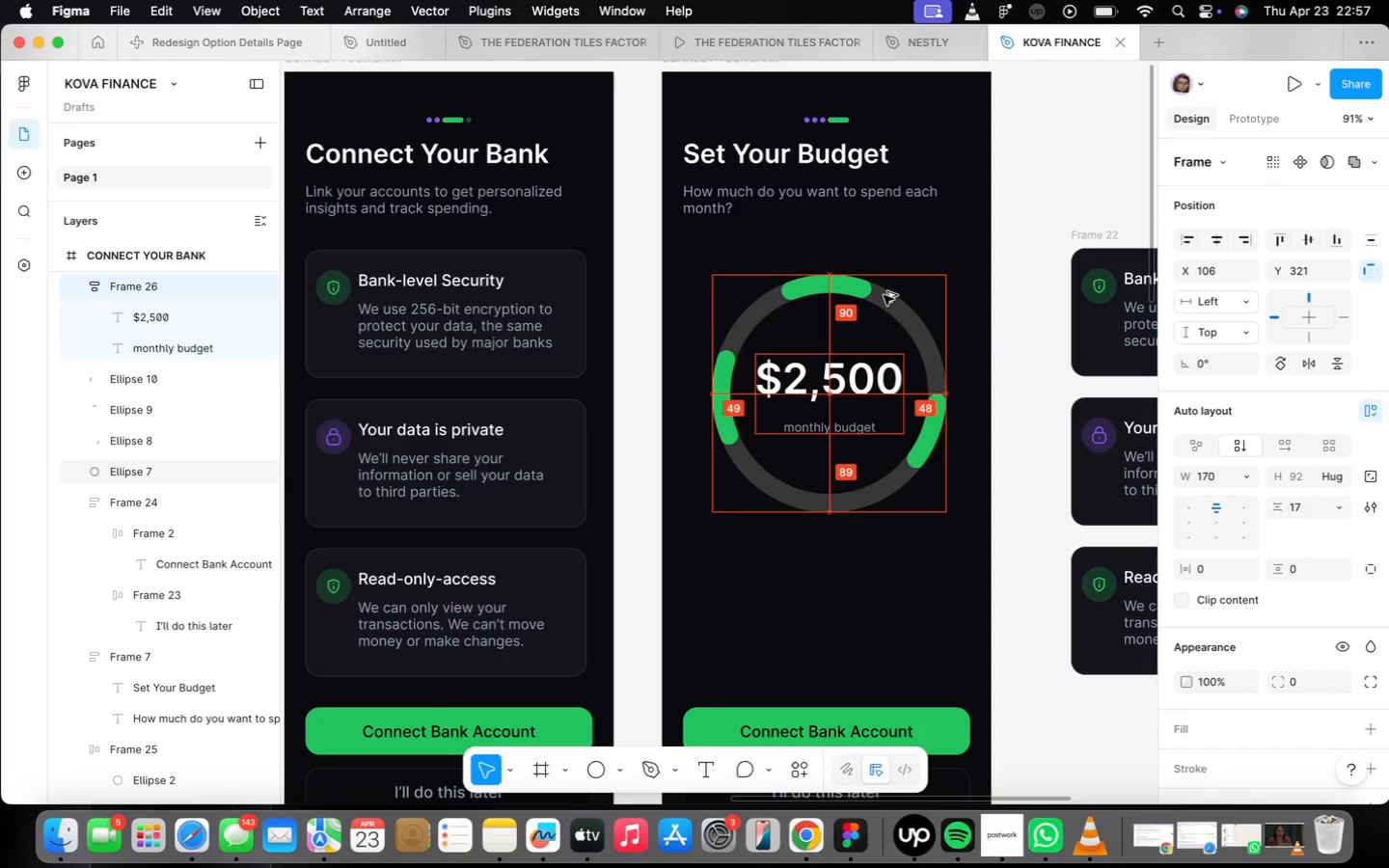 
key(Alt+ArrowUp)
 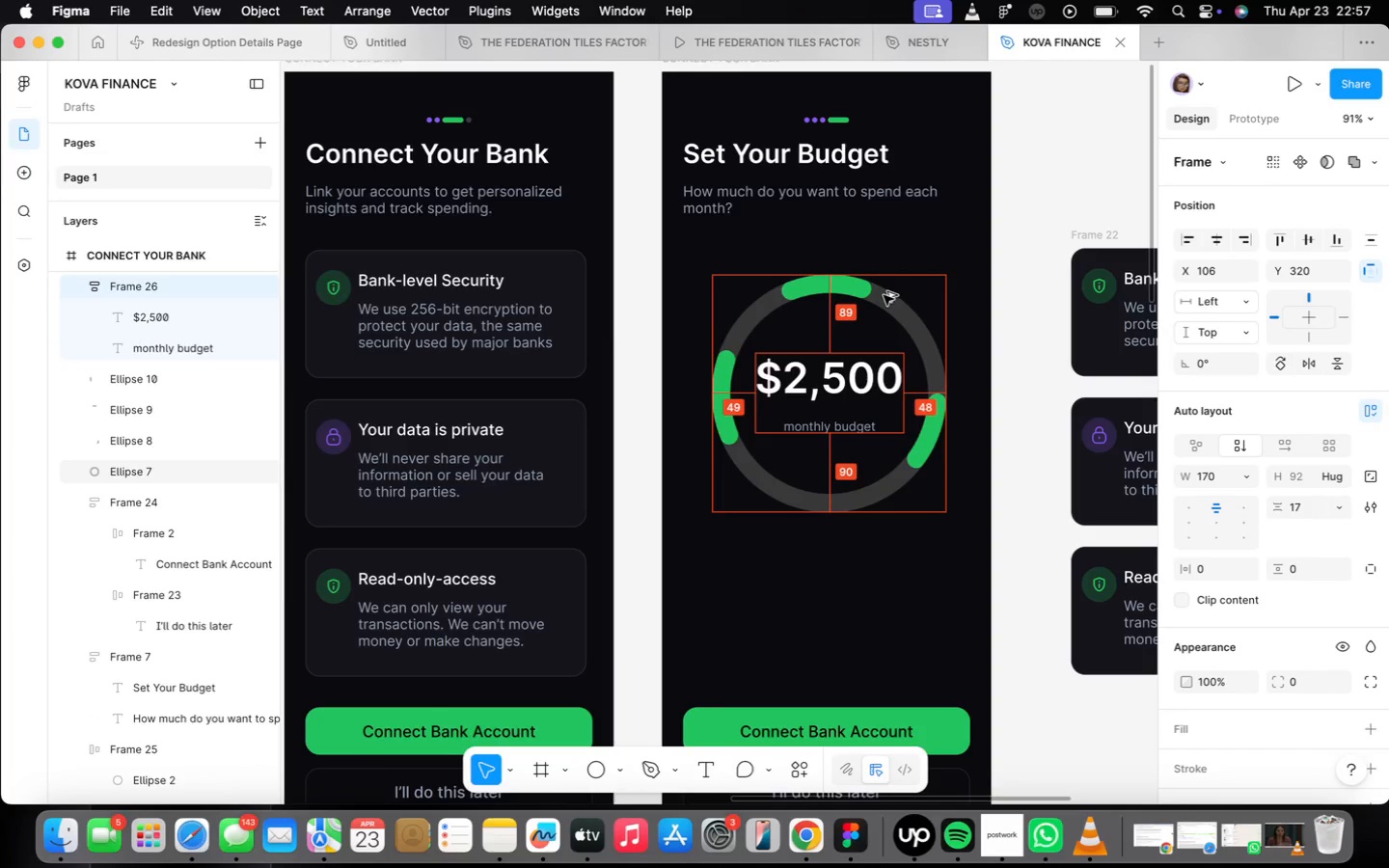 
key(Alt+ArrowDown)
 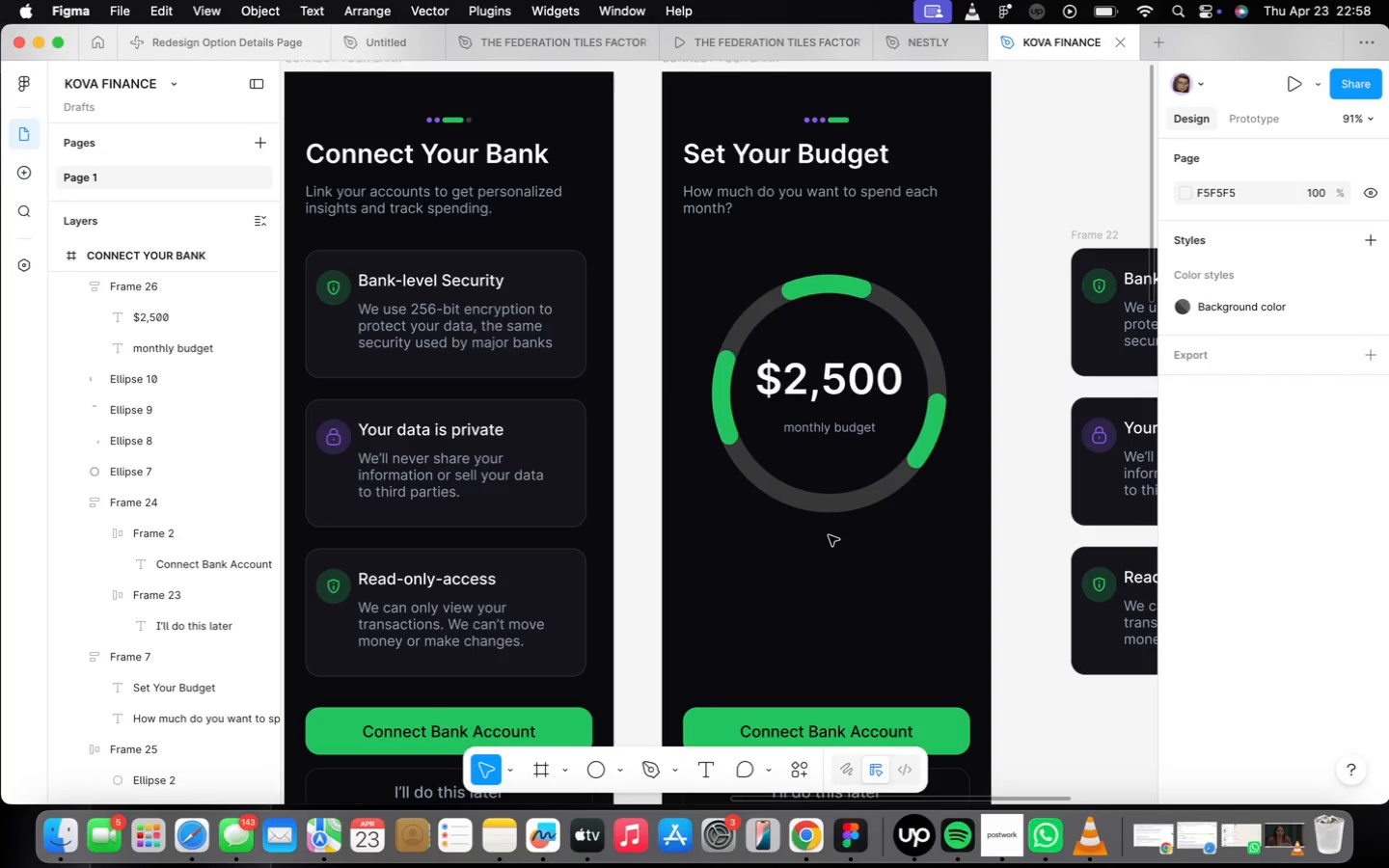 
wait(5.72)
 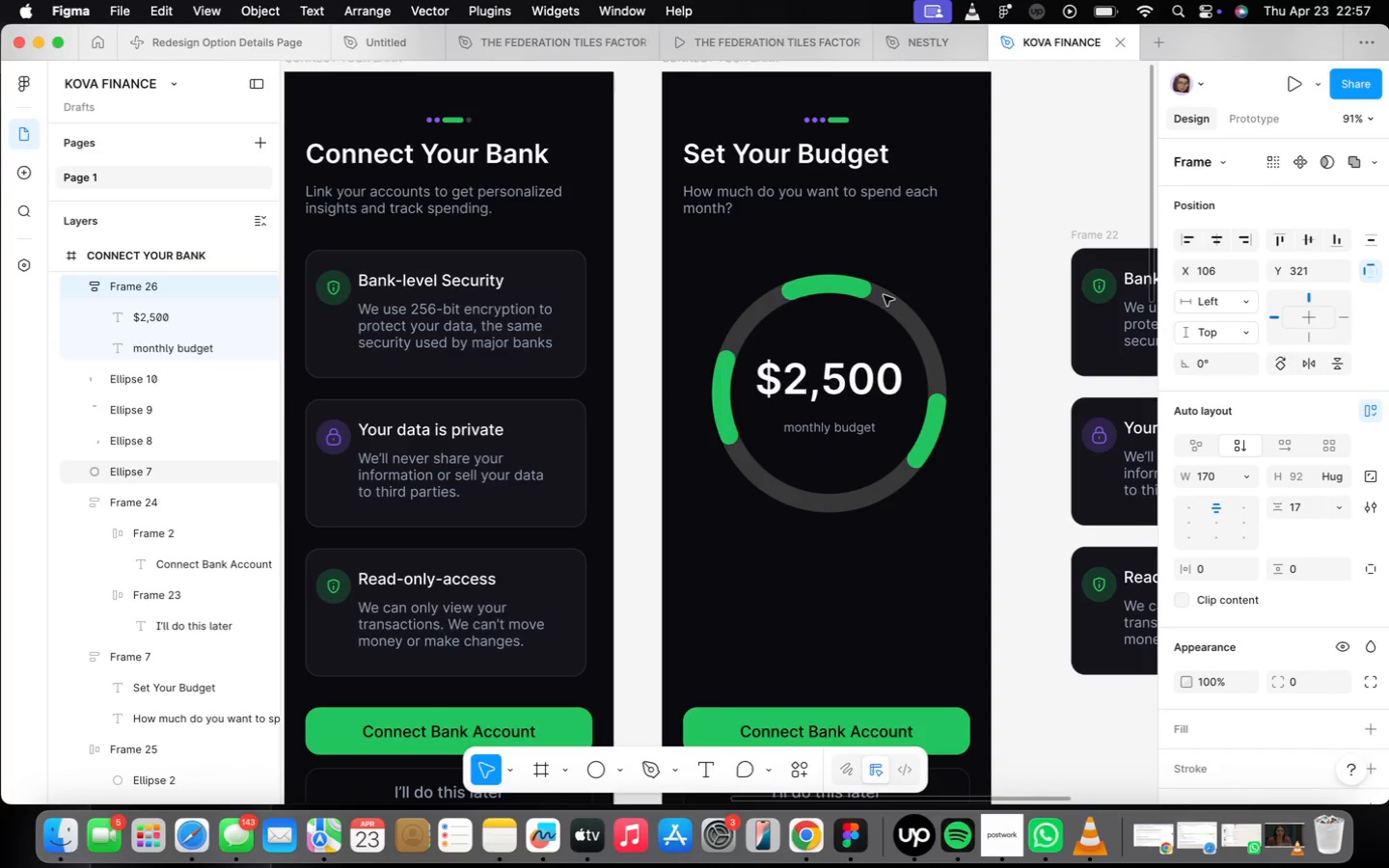 
double_click([819, 432])
 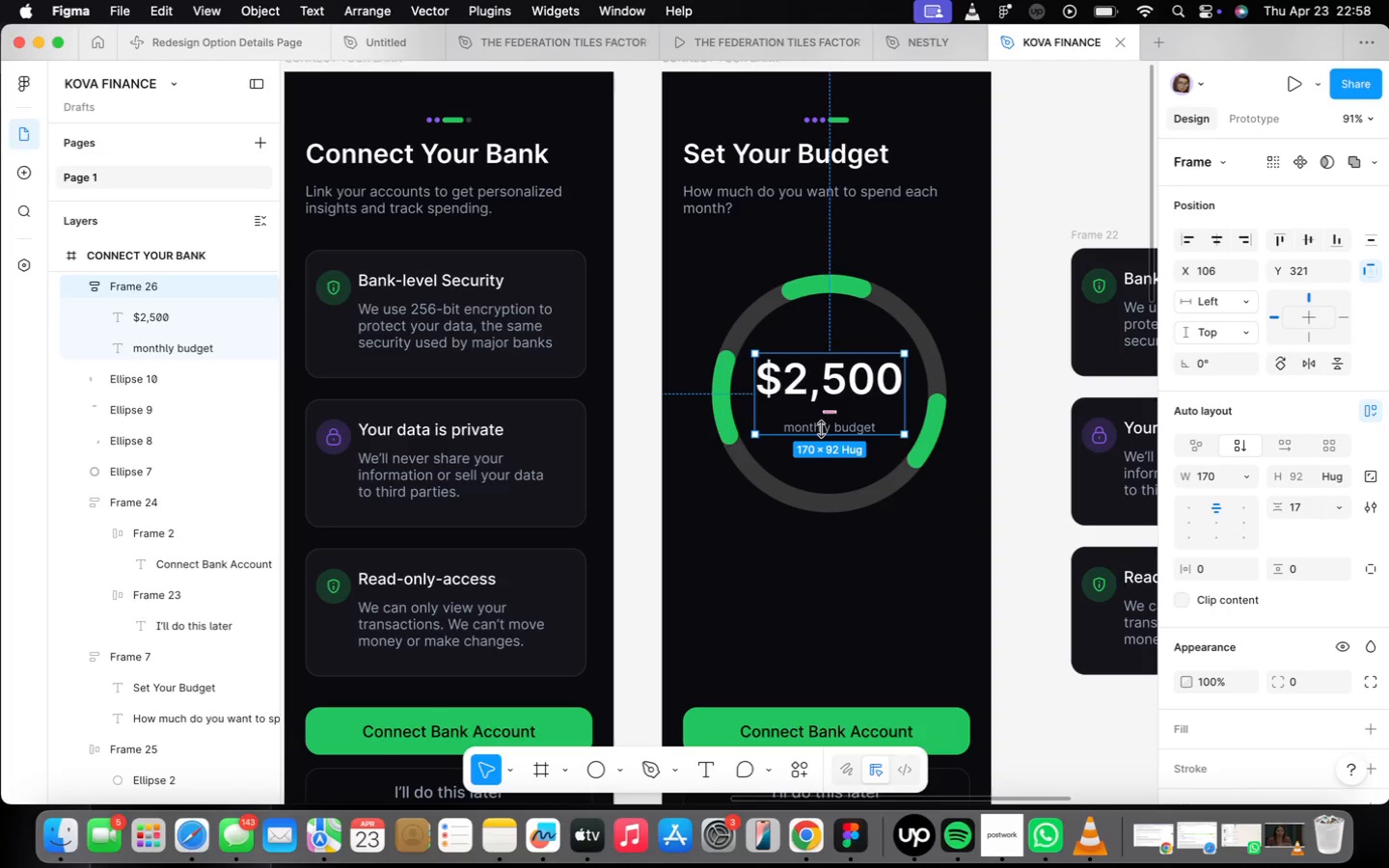 
double_click([820, 427])
 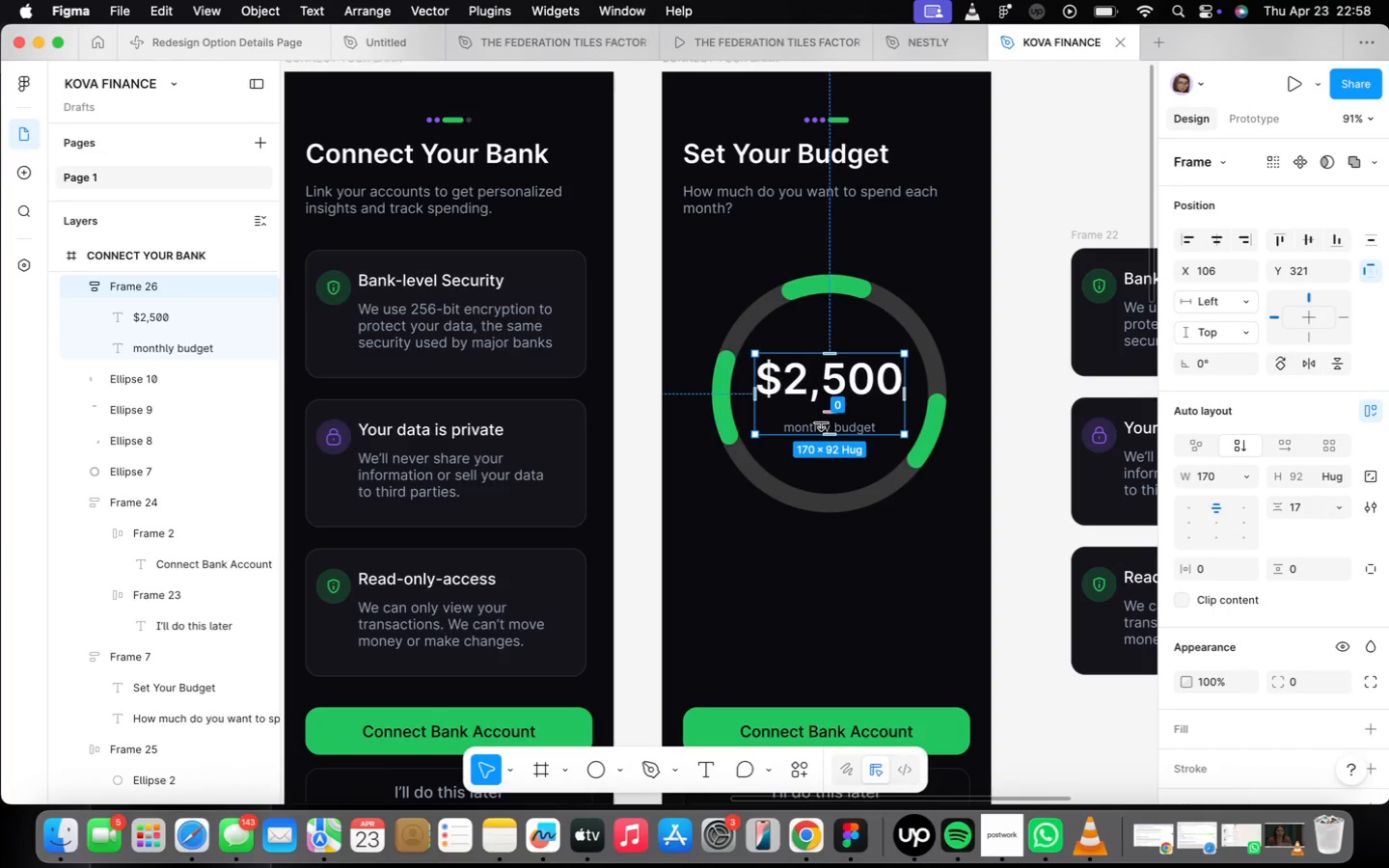 
double_click([821, 423])
 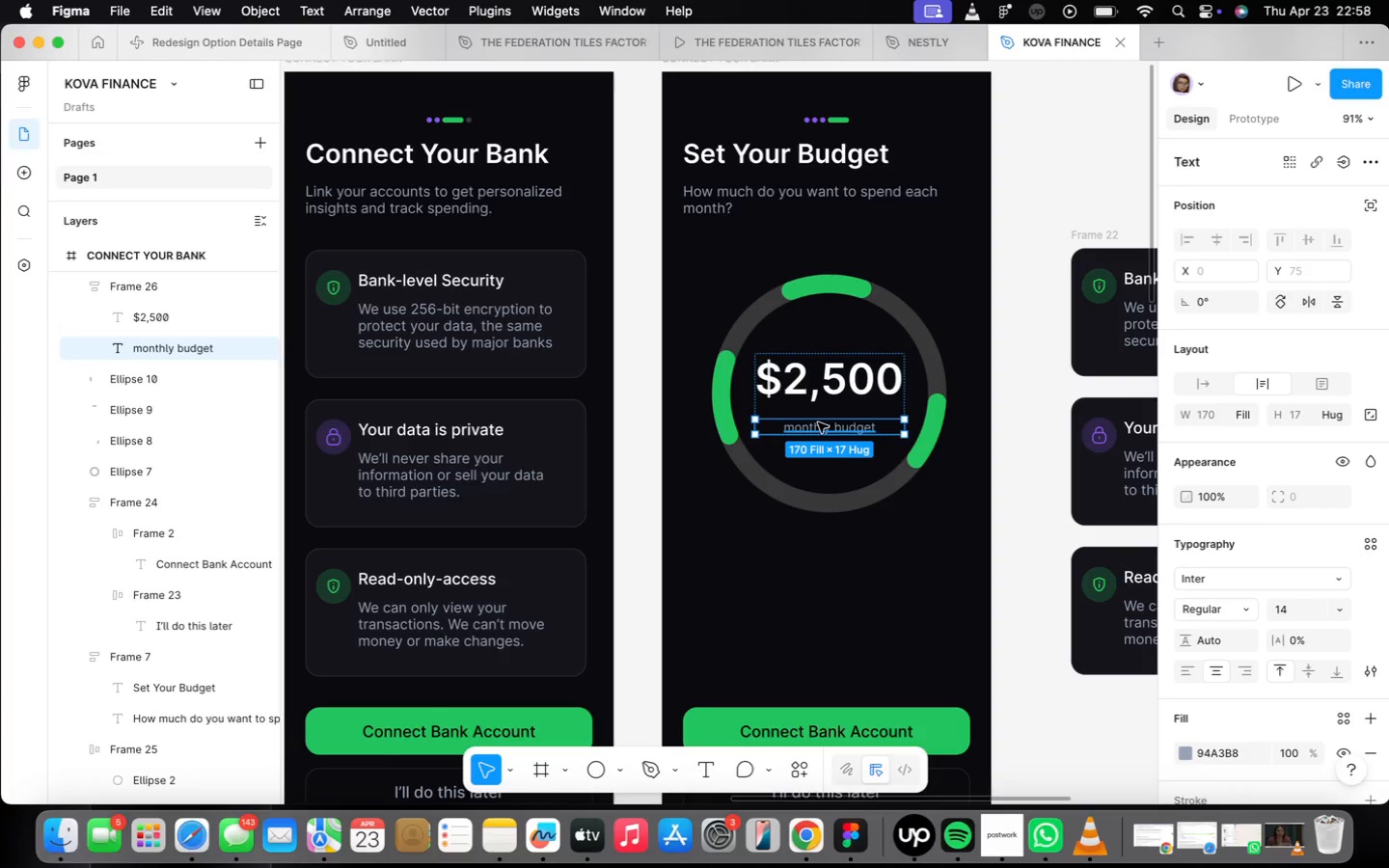 
hold_key(key=OptionLeft, duration=0.74)
 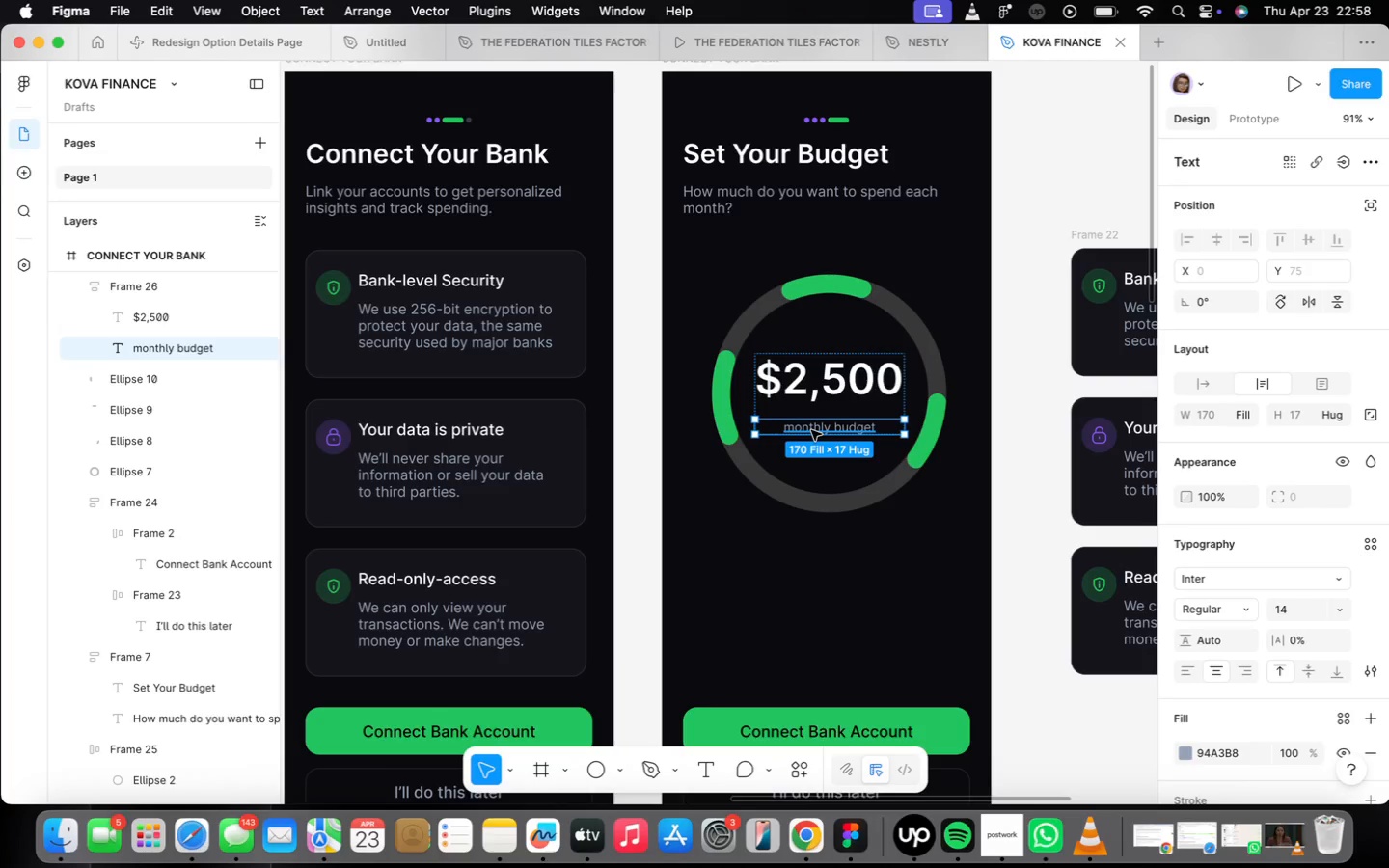 
hold_key(key=OptionLeft, duration=1.1)
left_click_drag(start_coordinate=[811, 430], to_coordinate=[757, 574])
 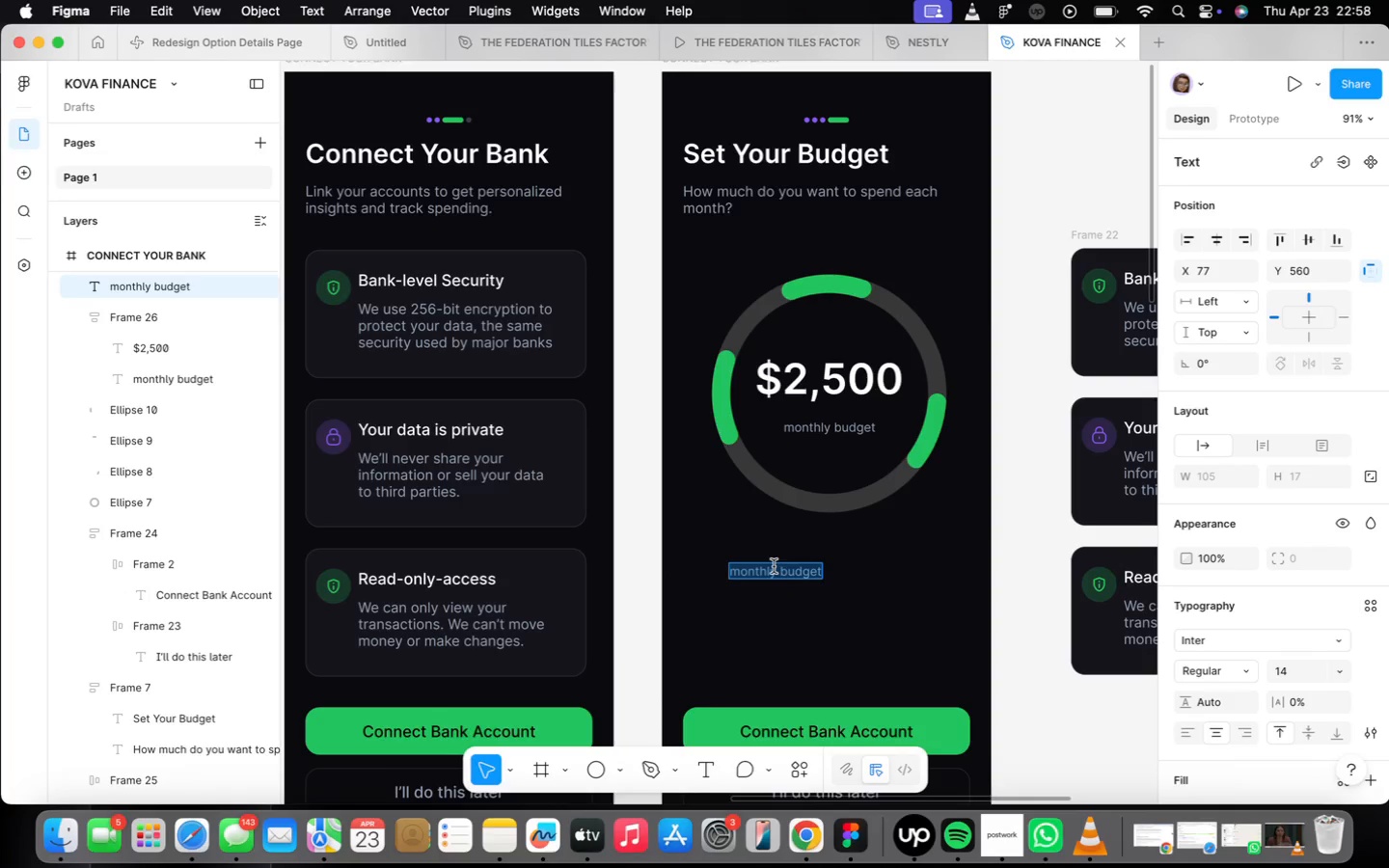 
wait(5.0)
 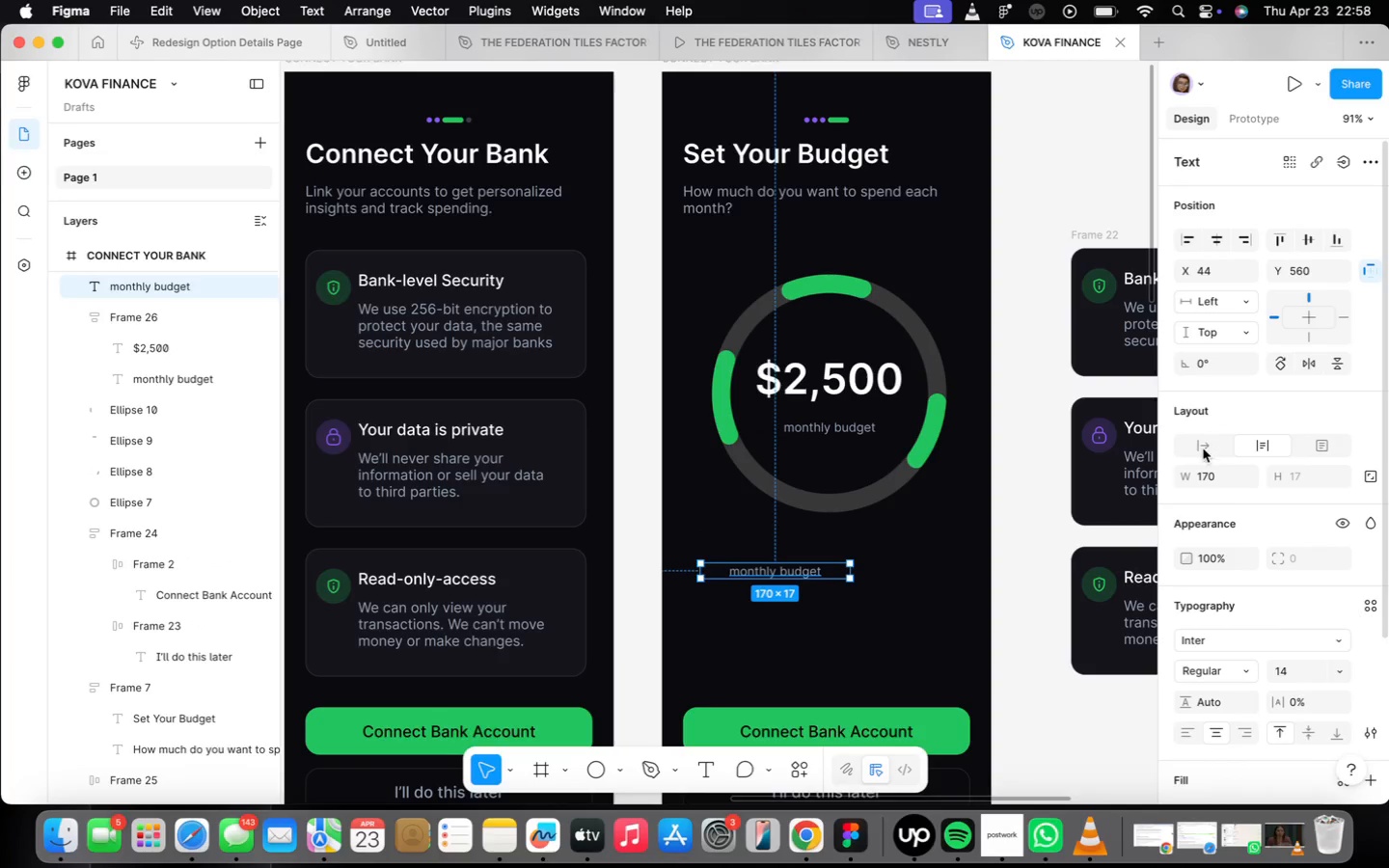 
type($500)
 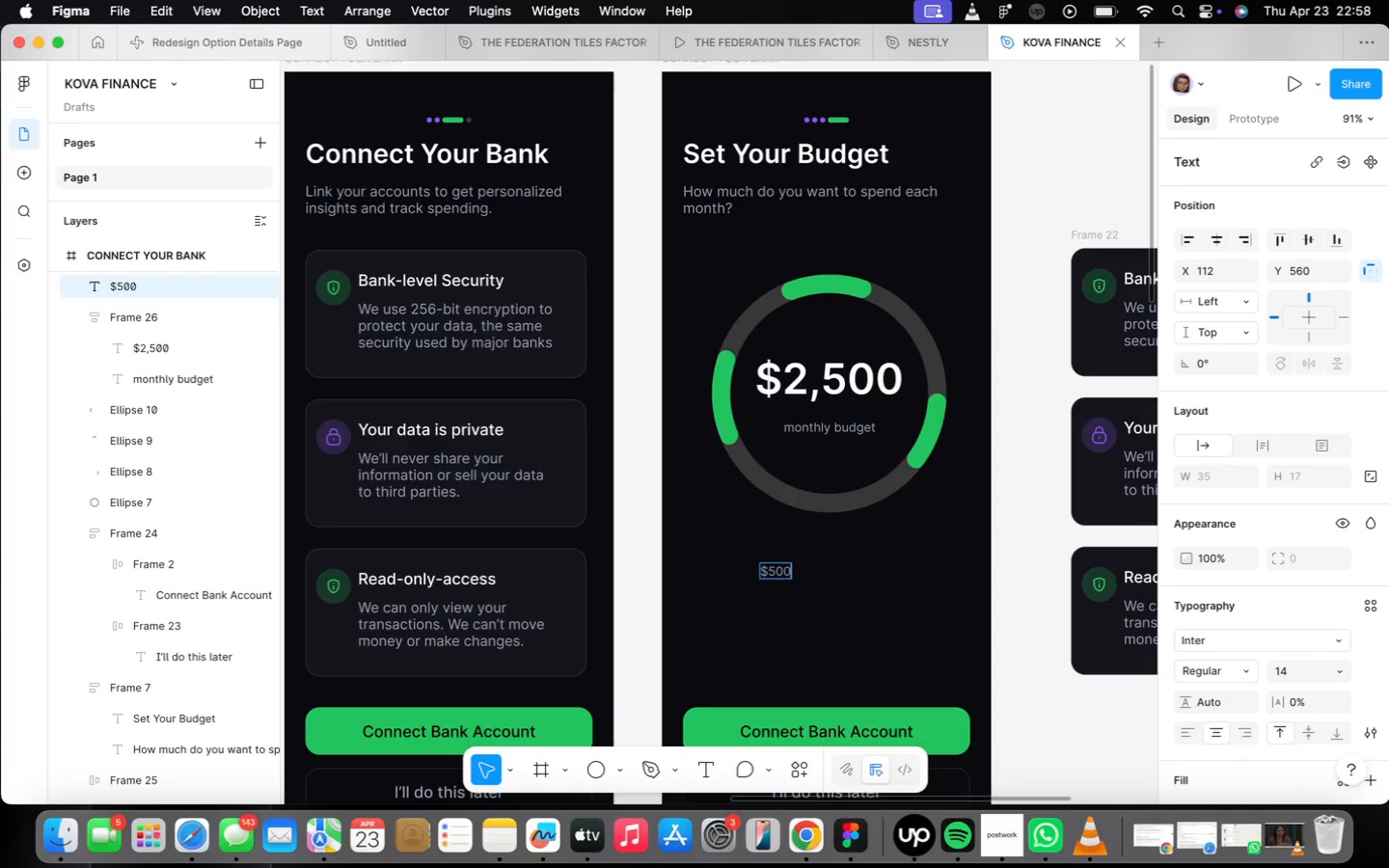 
left_click([794, 552])
 